 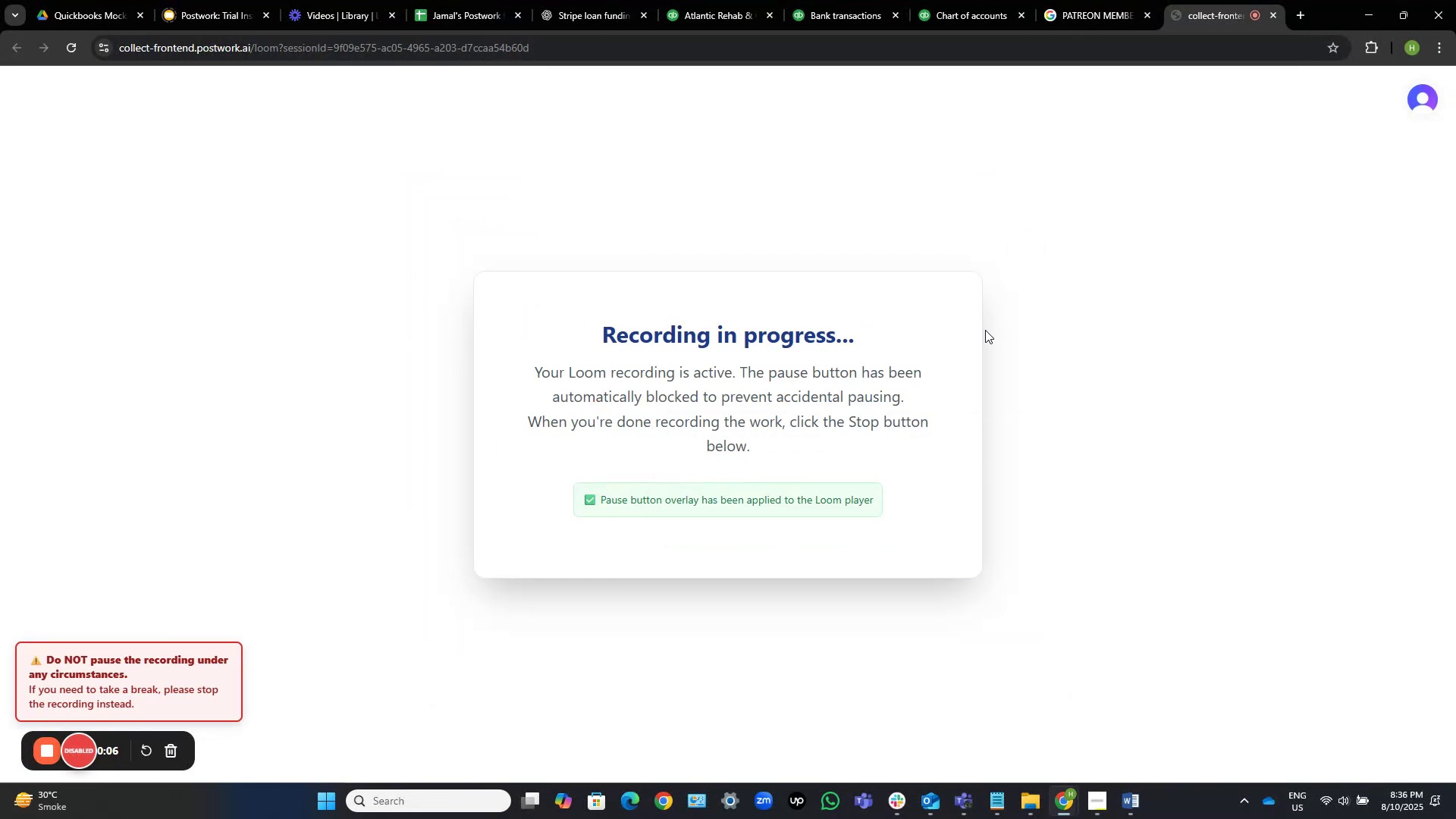 
left_click([975, 2])
 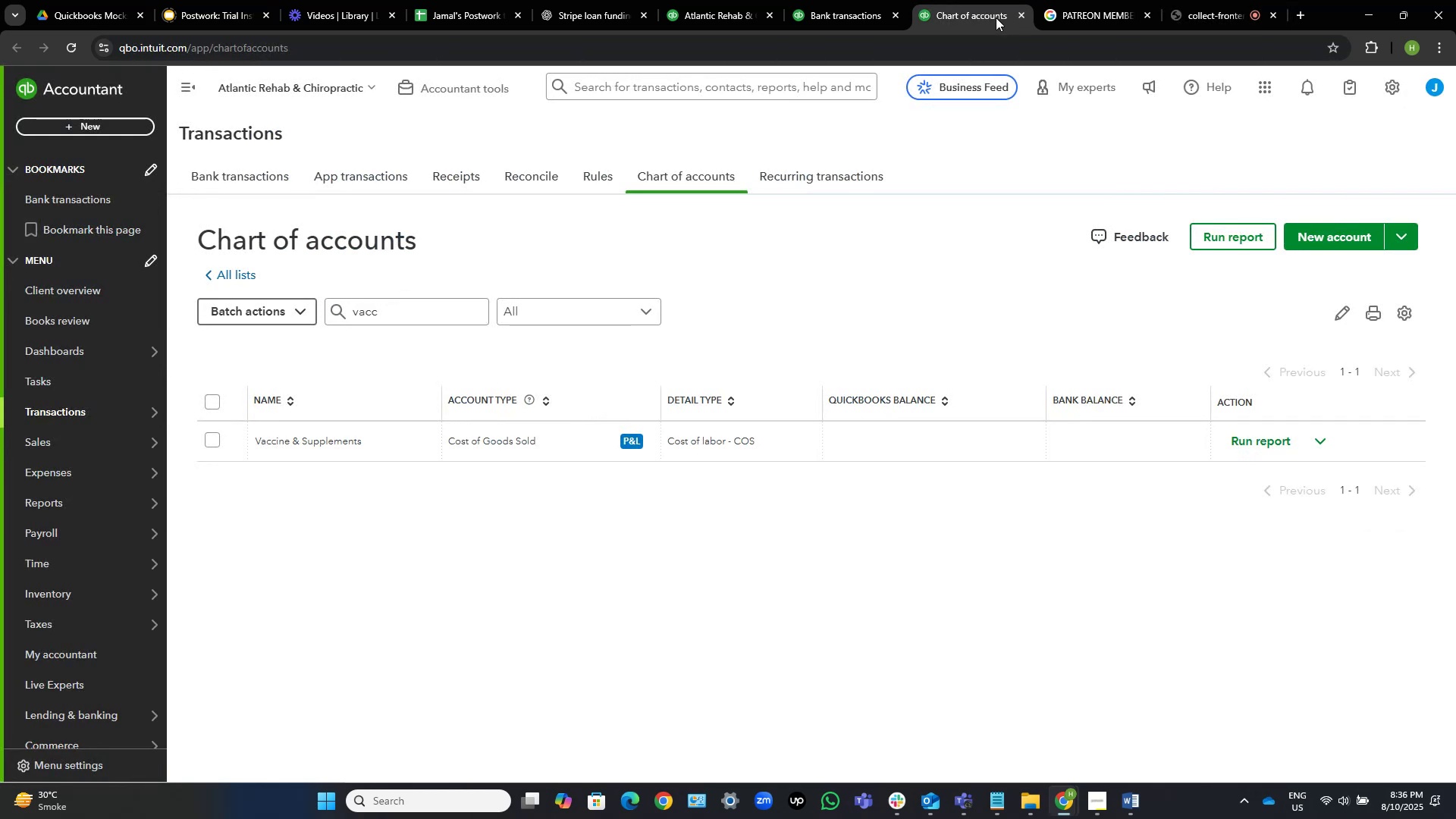 
left_click([854, 0])
 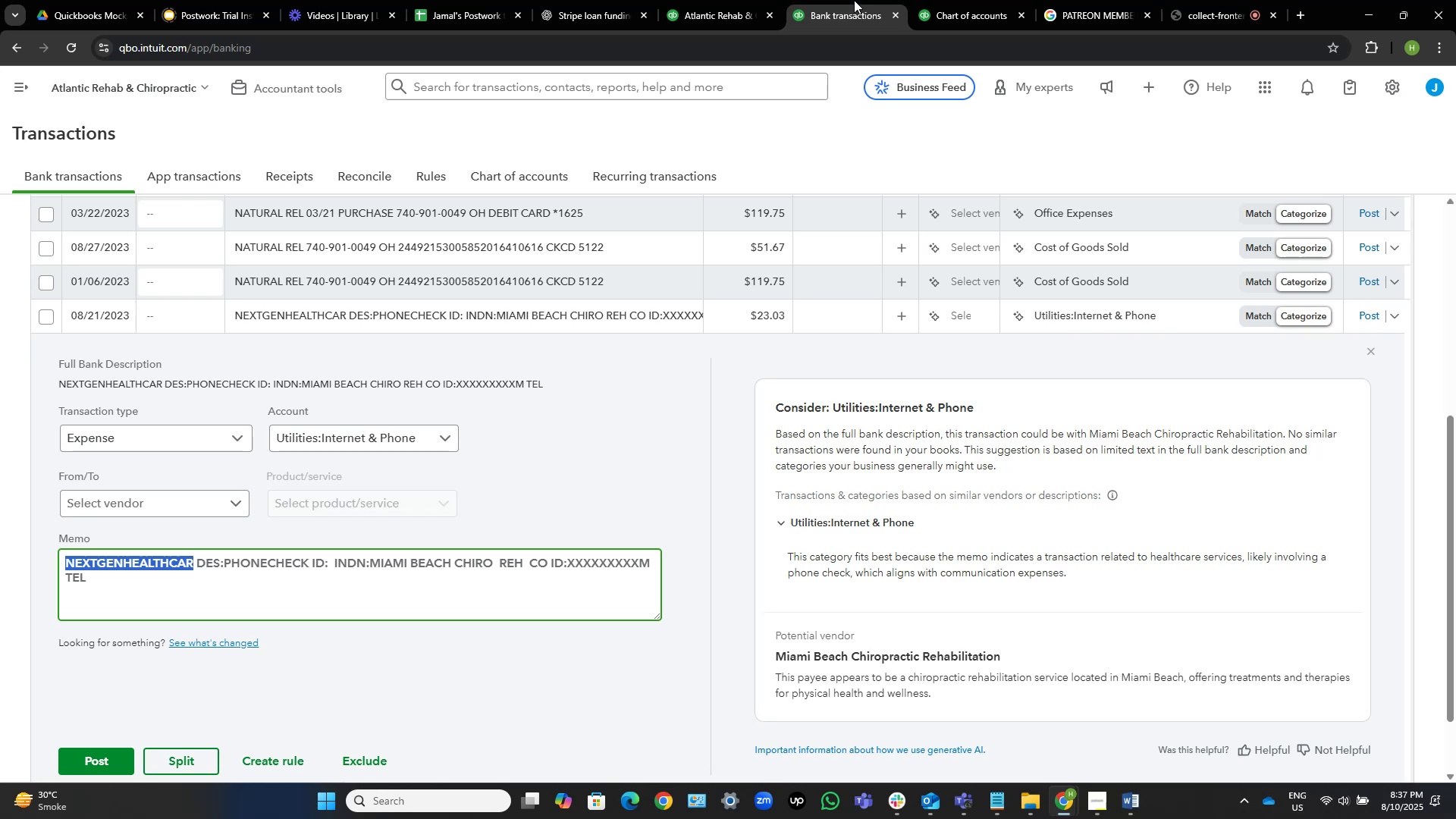 
wait(26.12)
 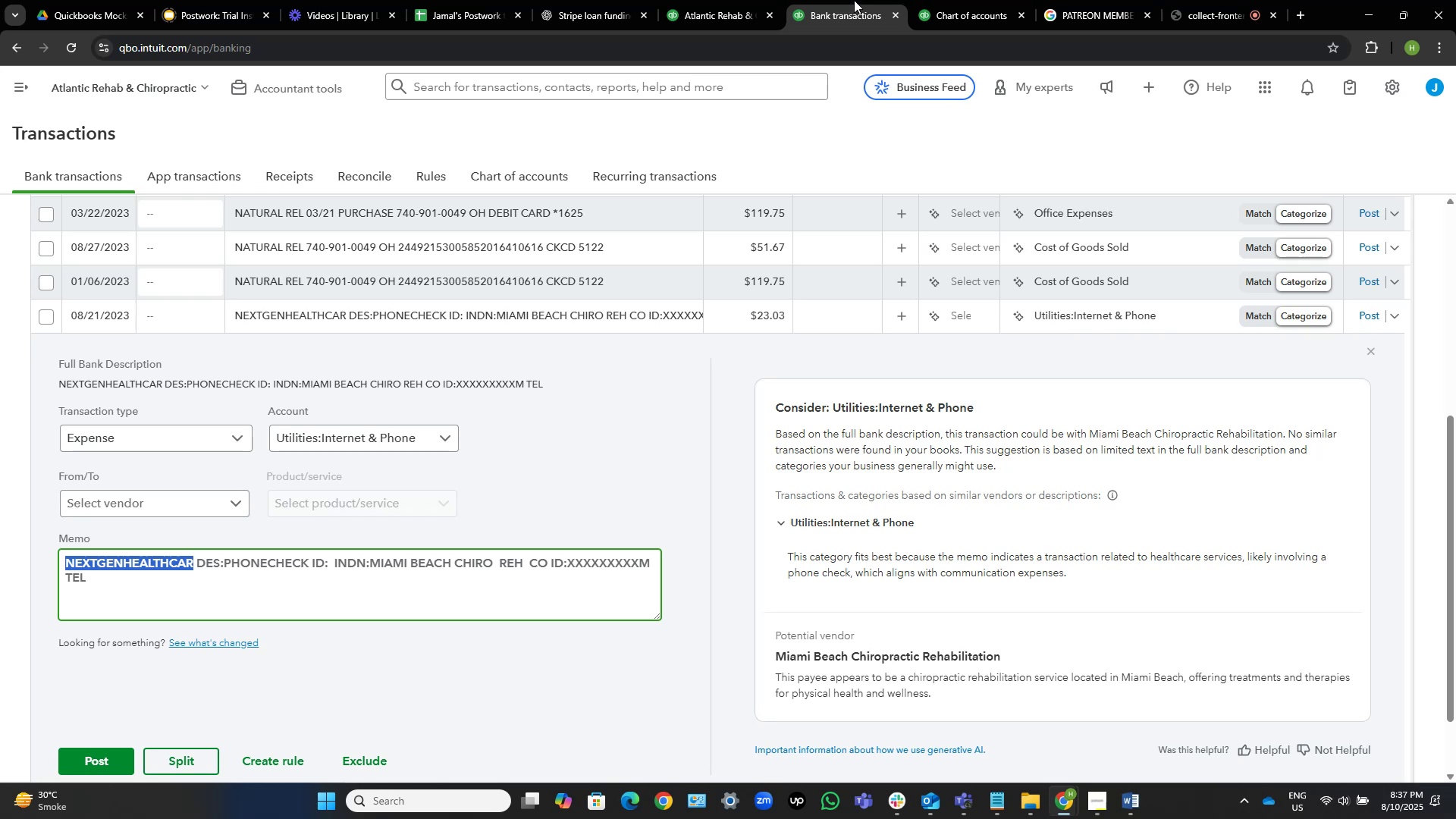 
left_click([561, 315])
 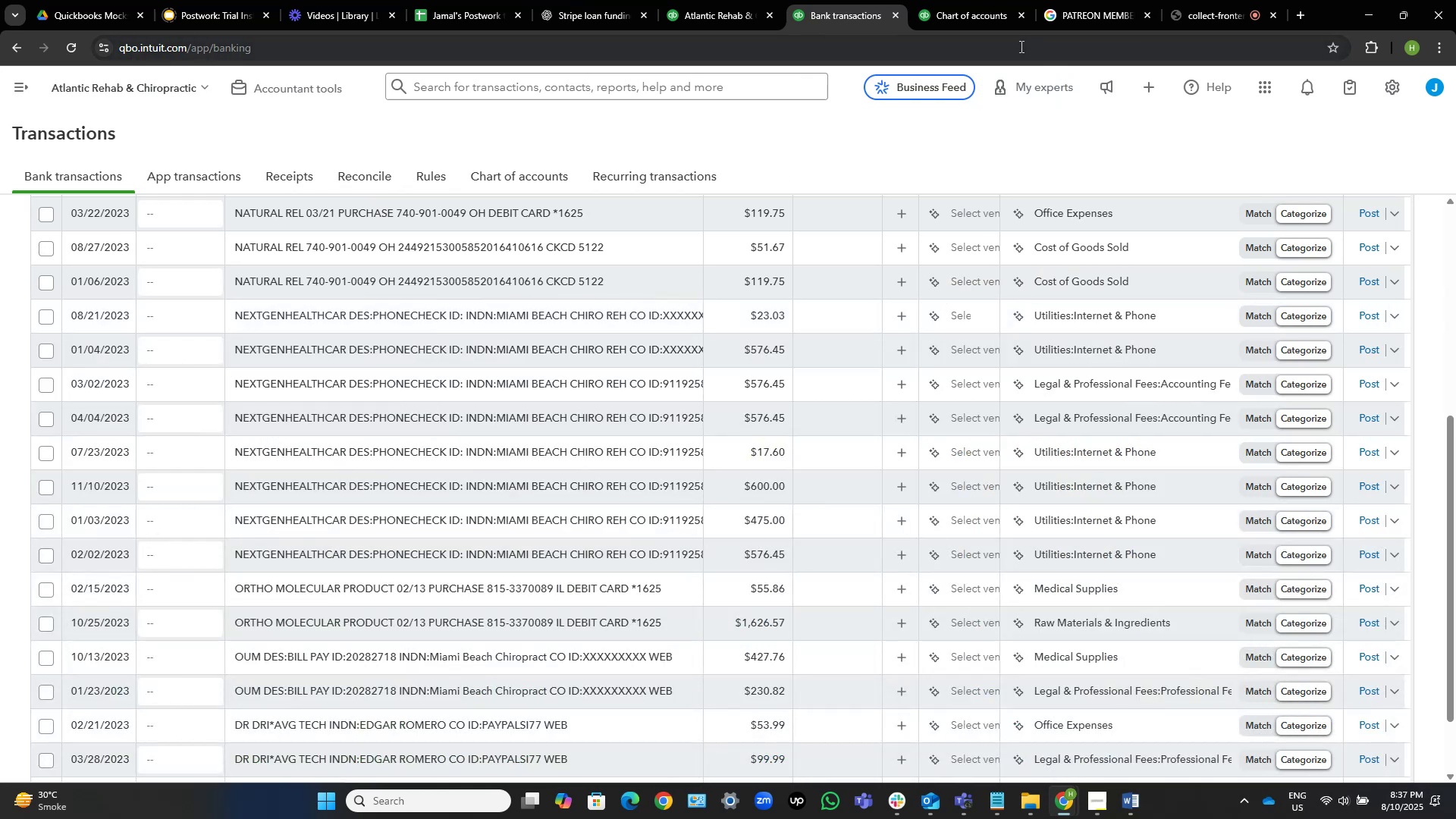 
wait(7.57)
 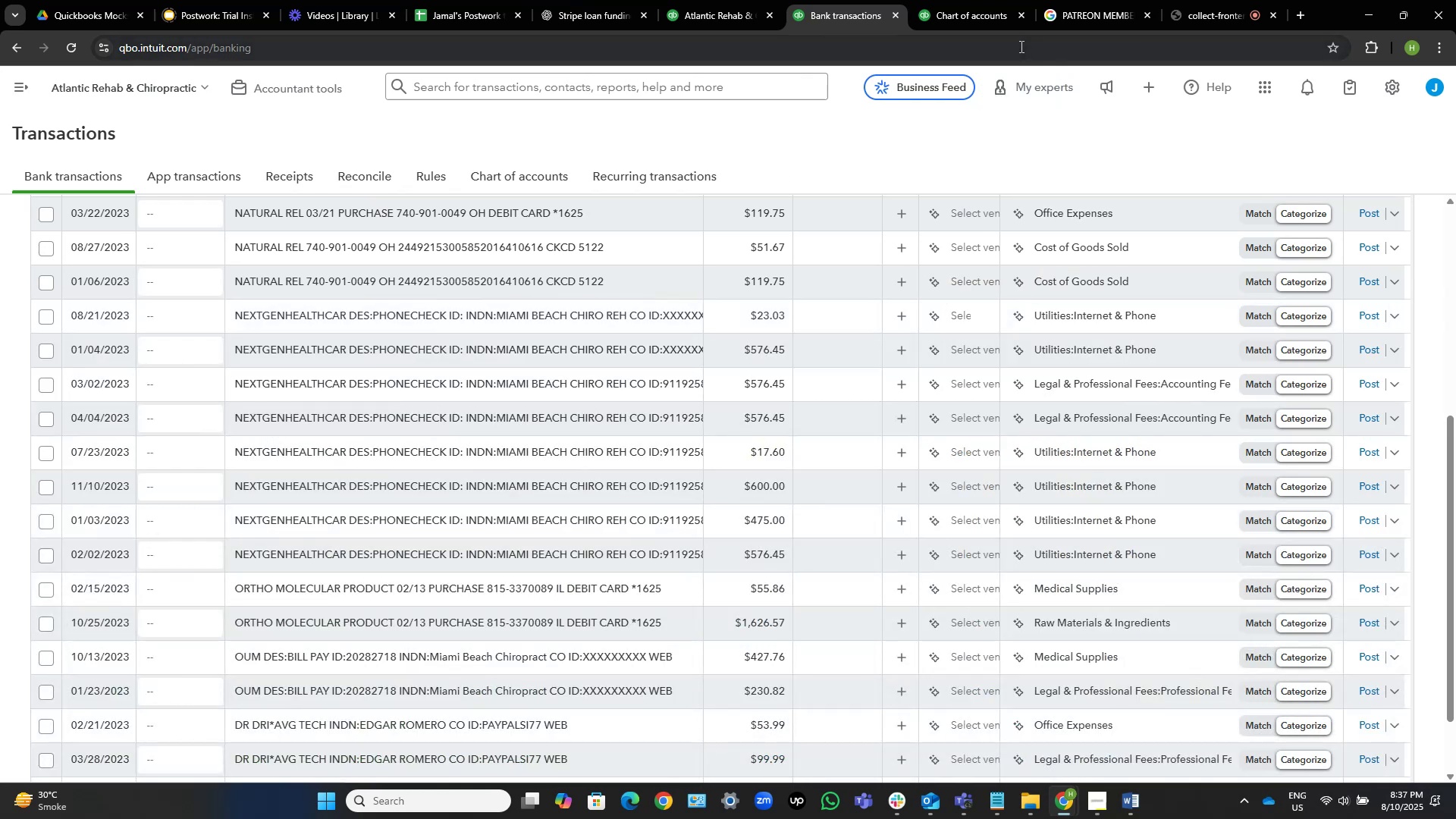 
left_click([1057, 0])
 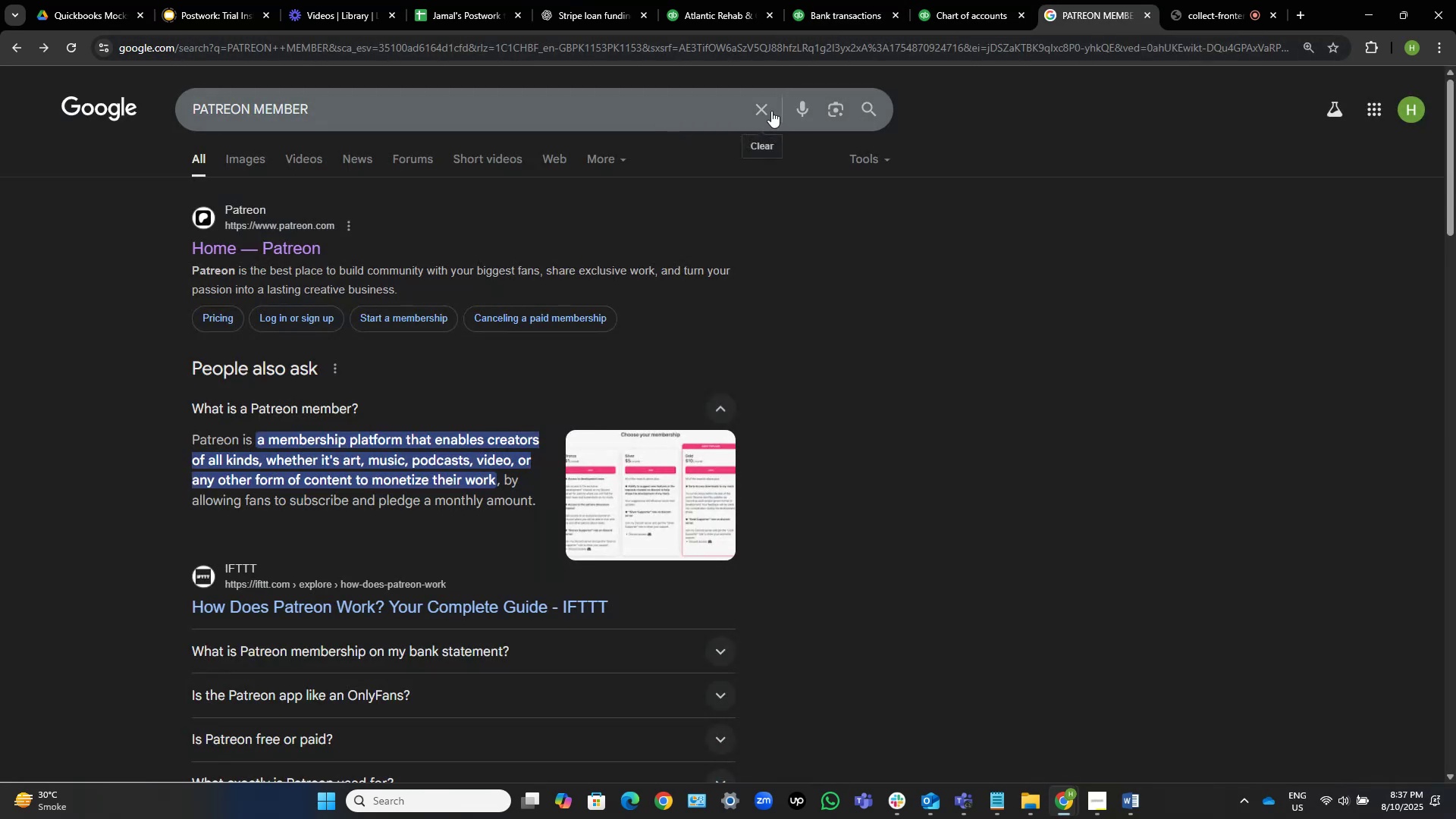 
left_click([765, 110])
 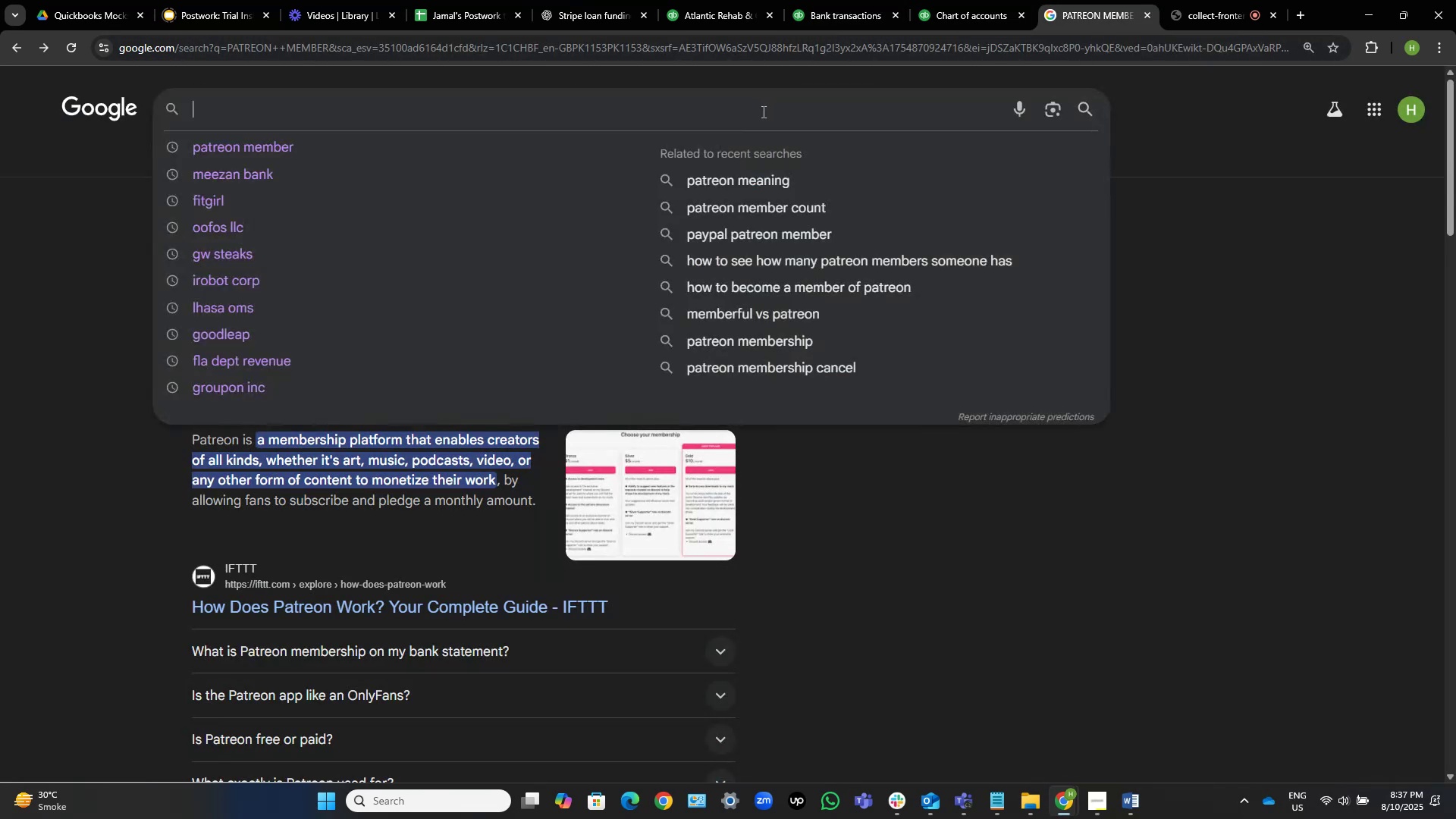 
key(Control+V)
 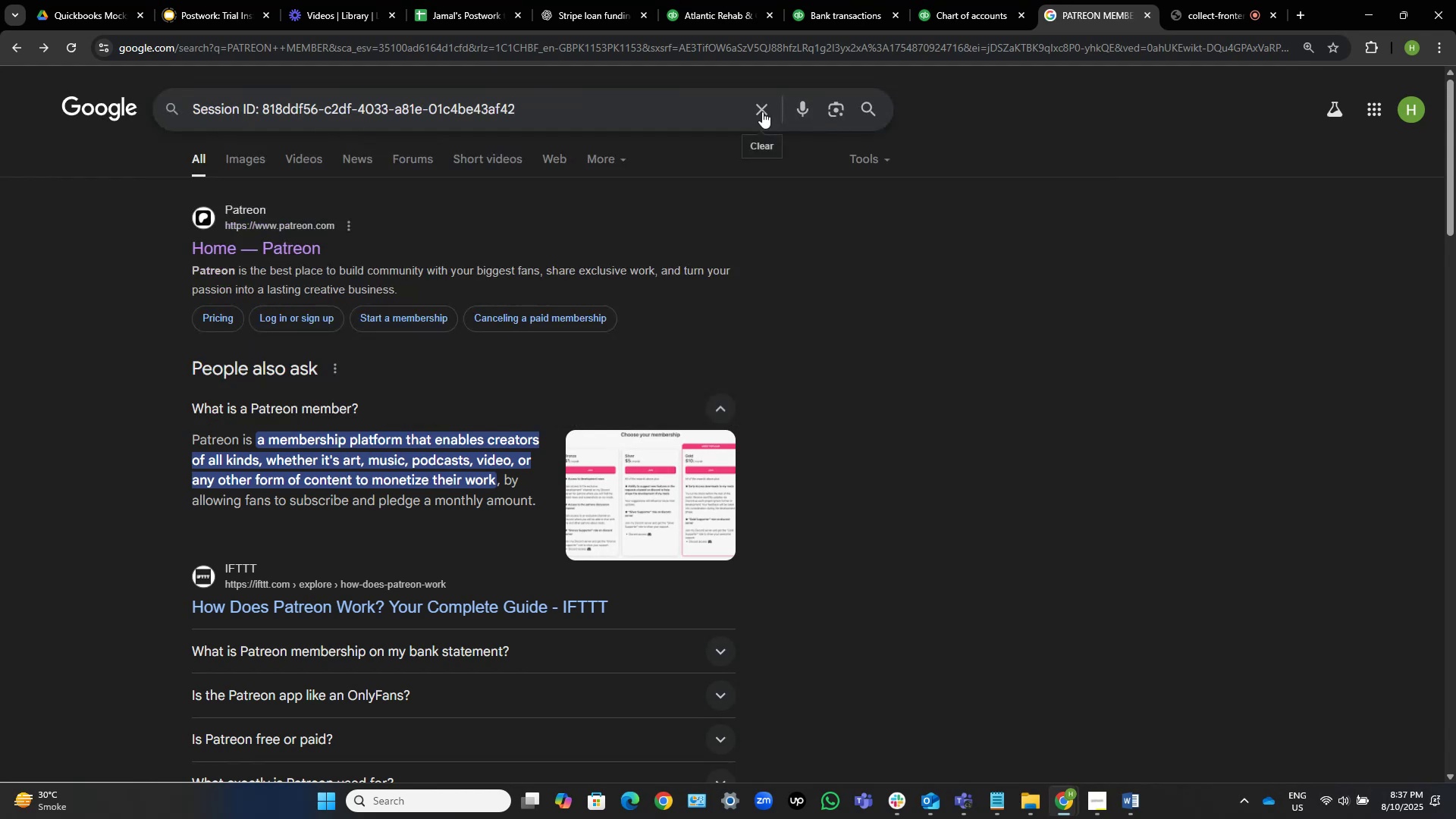 
key(Control+Z)
 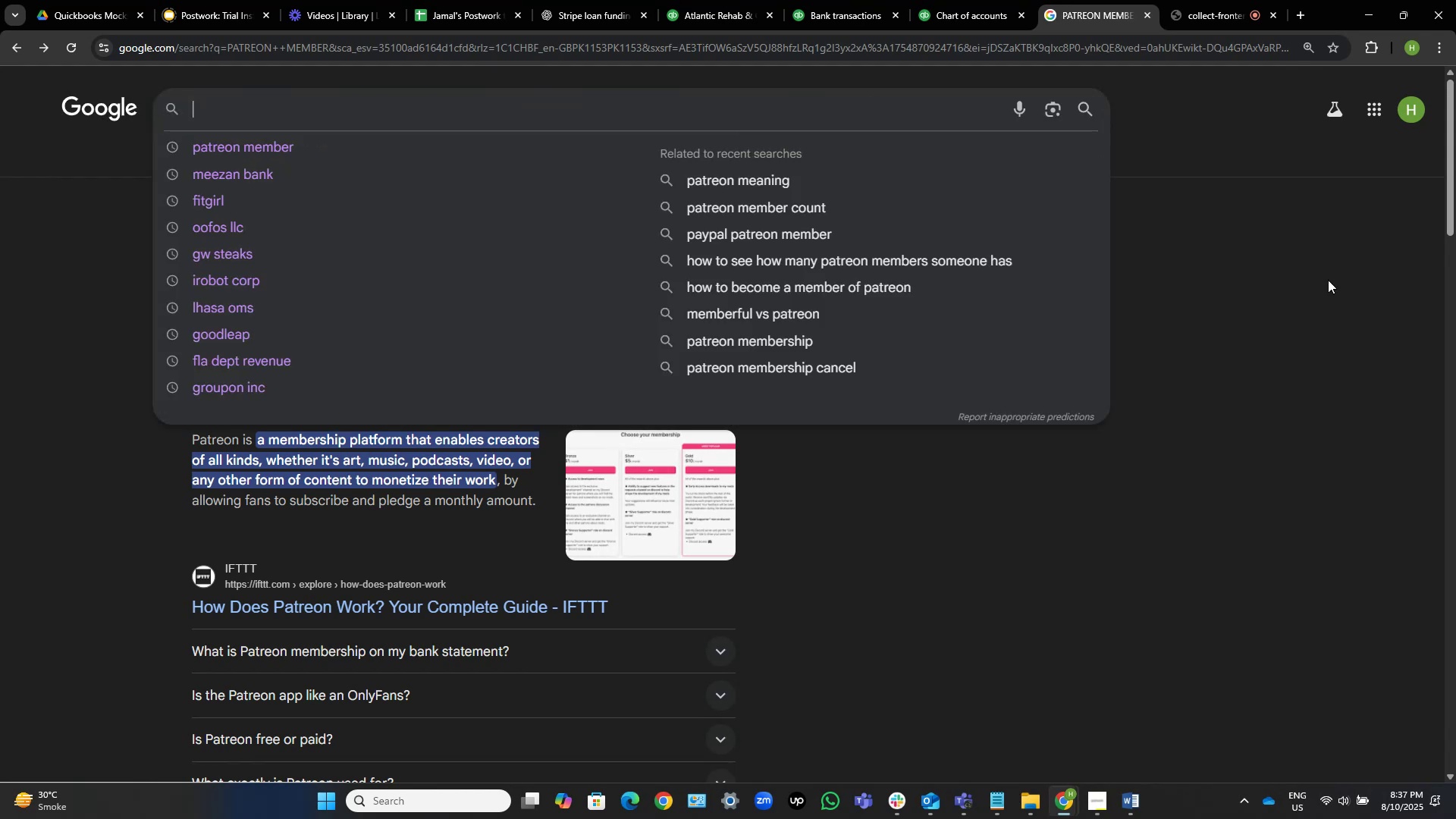 
left_click([1306, 318])
 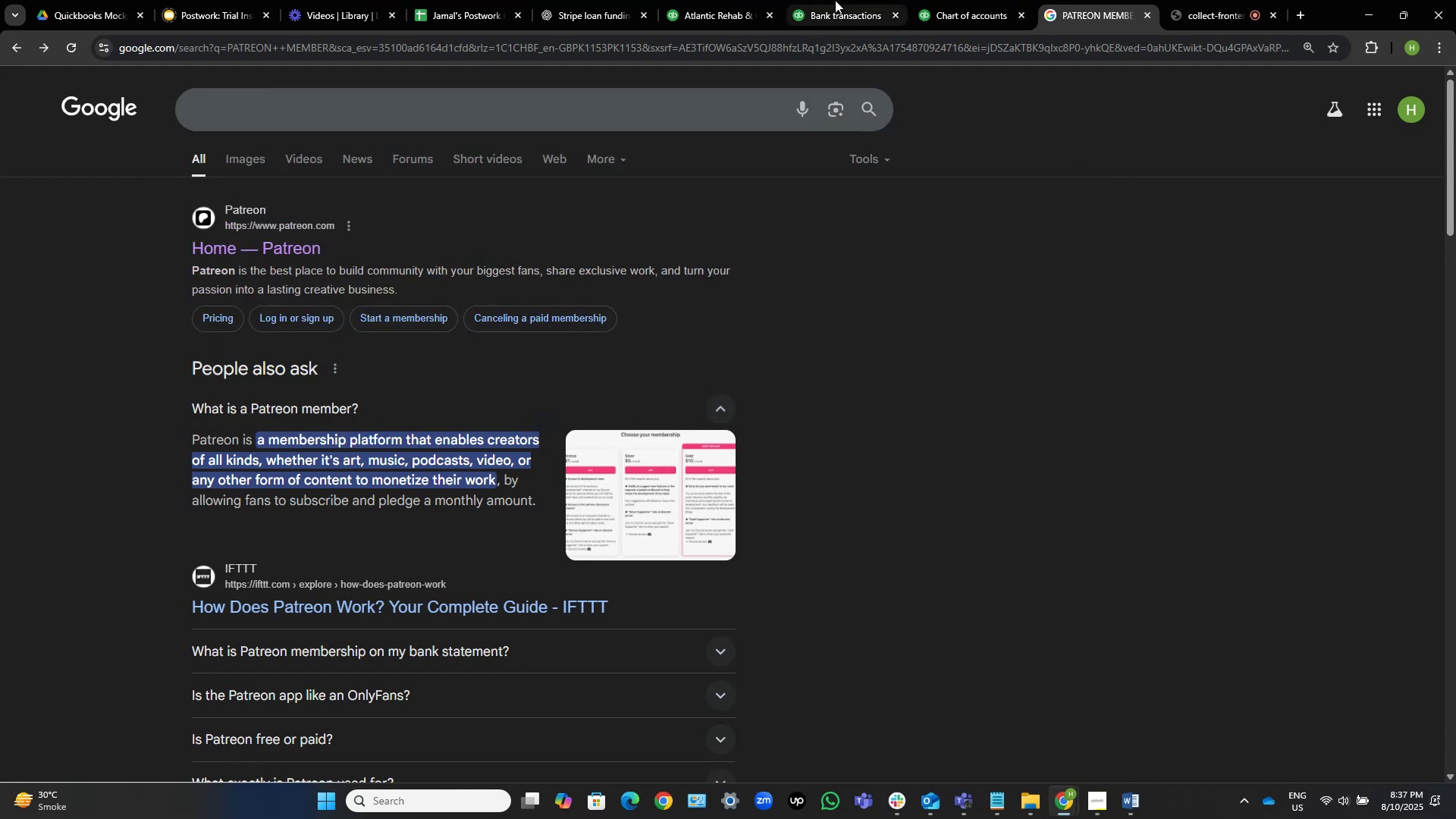 
left_click([830, 0])
 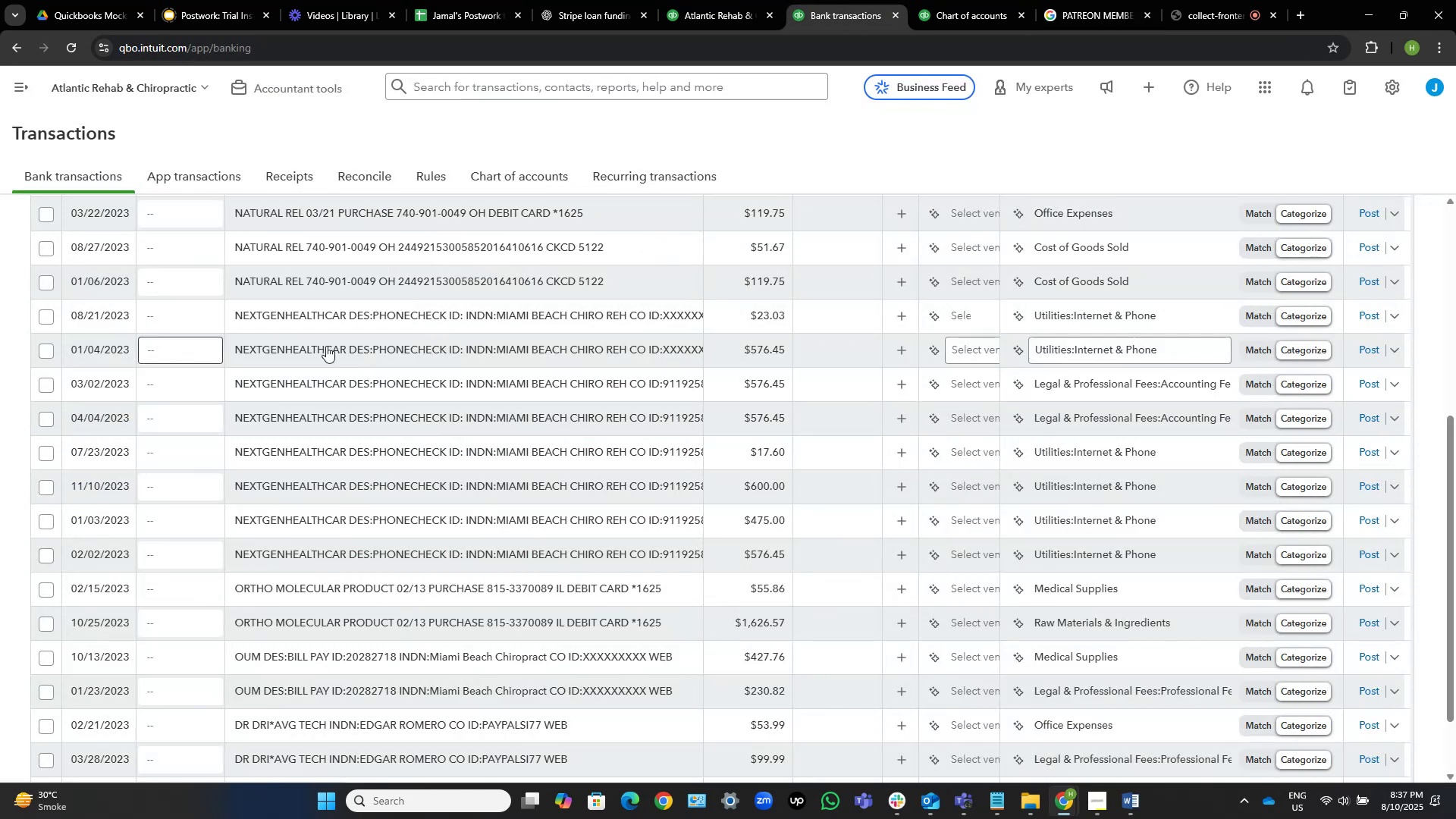 
mouse_move([343, 318])
 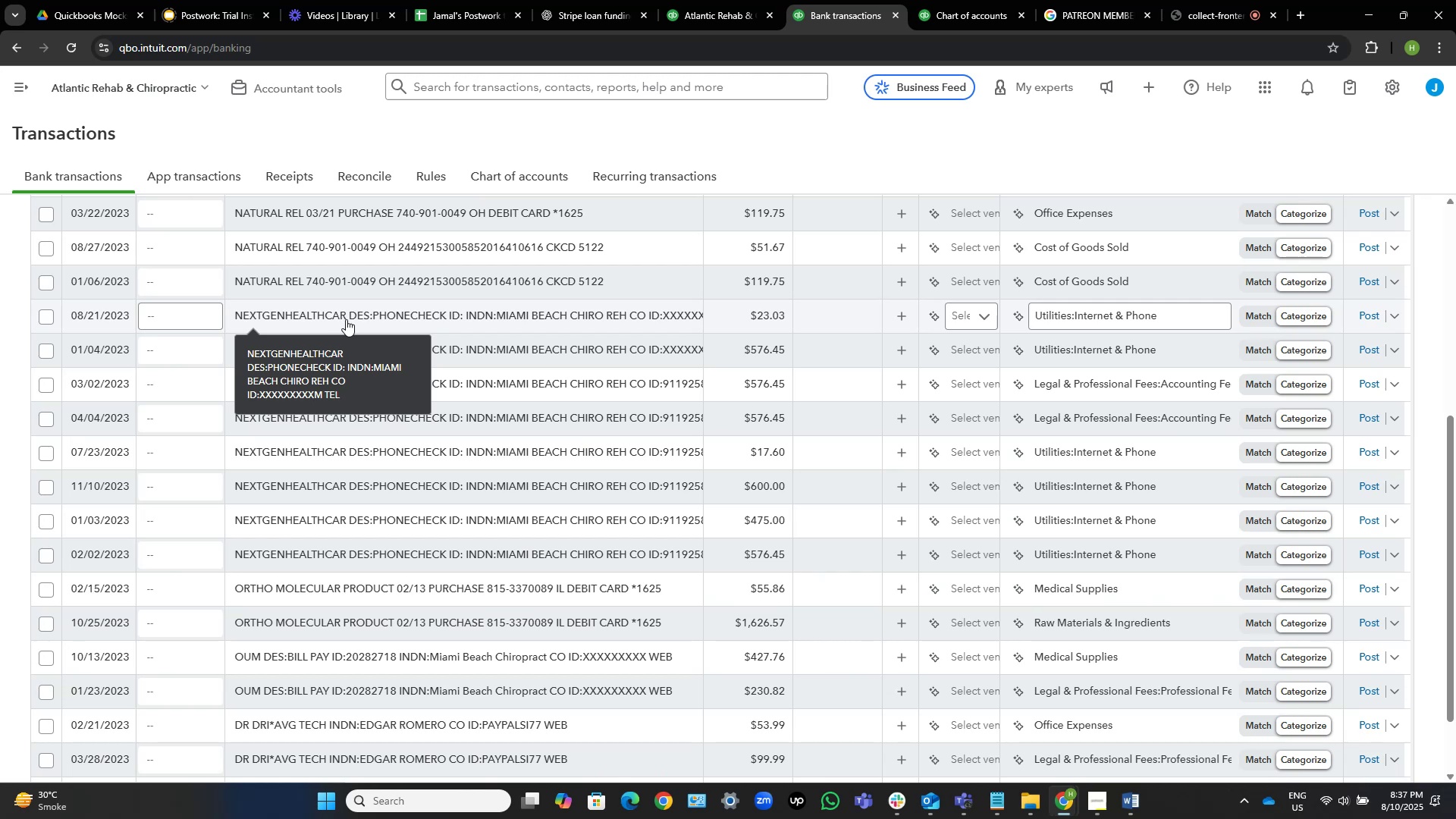 
left_click_drag(start_coordinate=[346, 319], to_coordinate=[228, 315])
 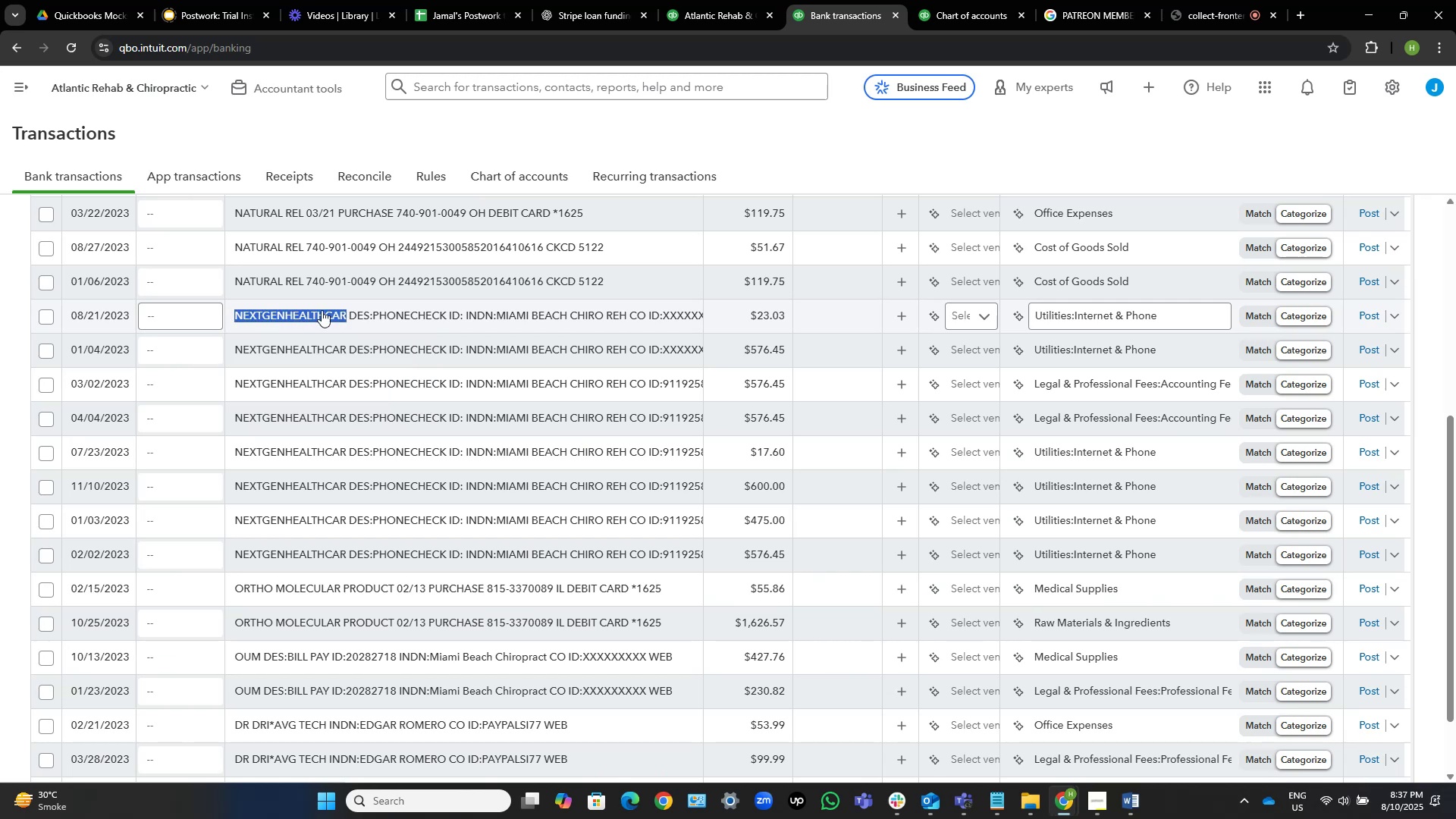 
key(Control+C)
 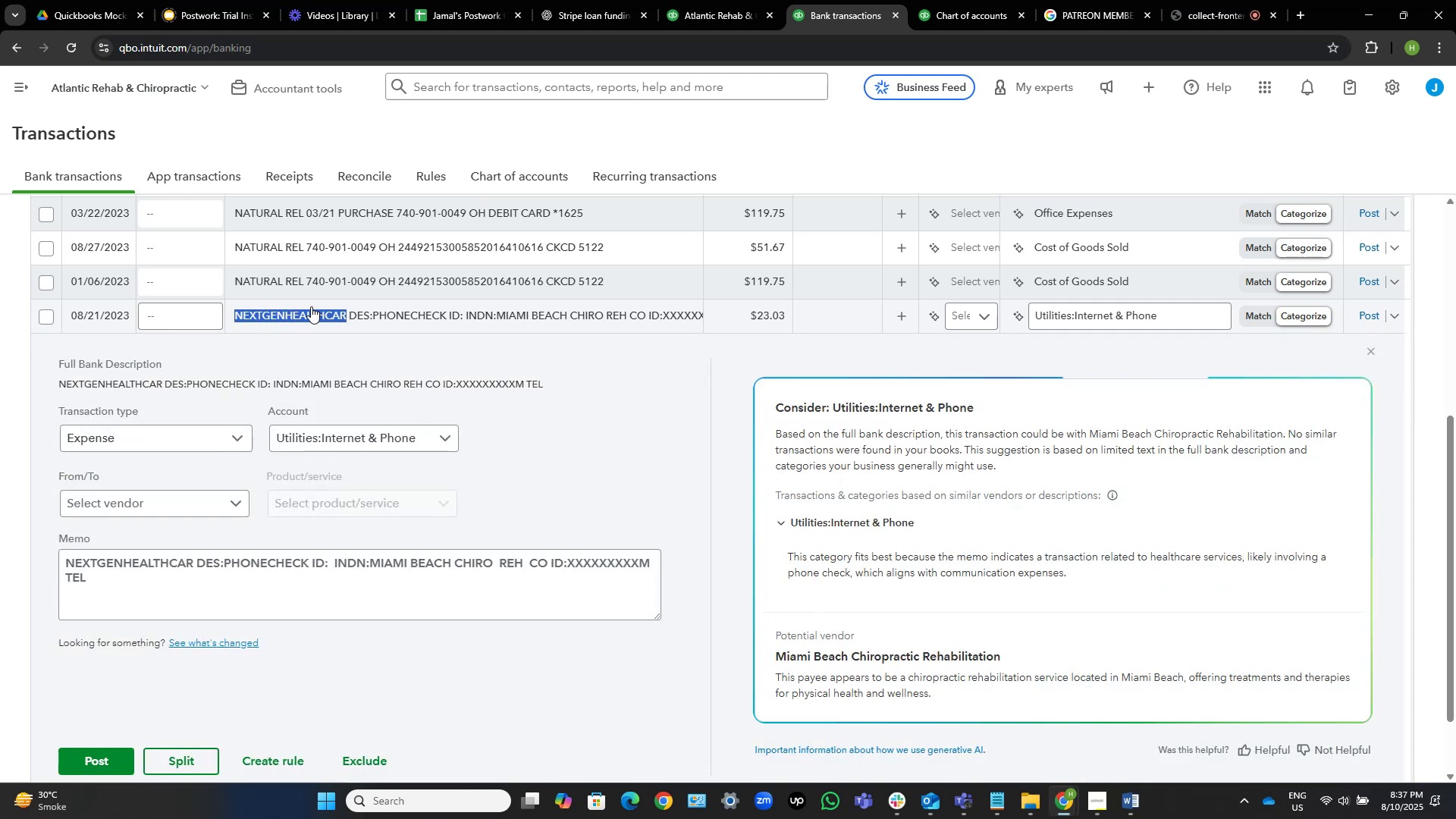 
key(Control+C)
 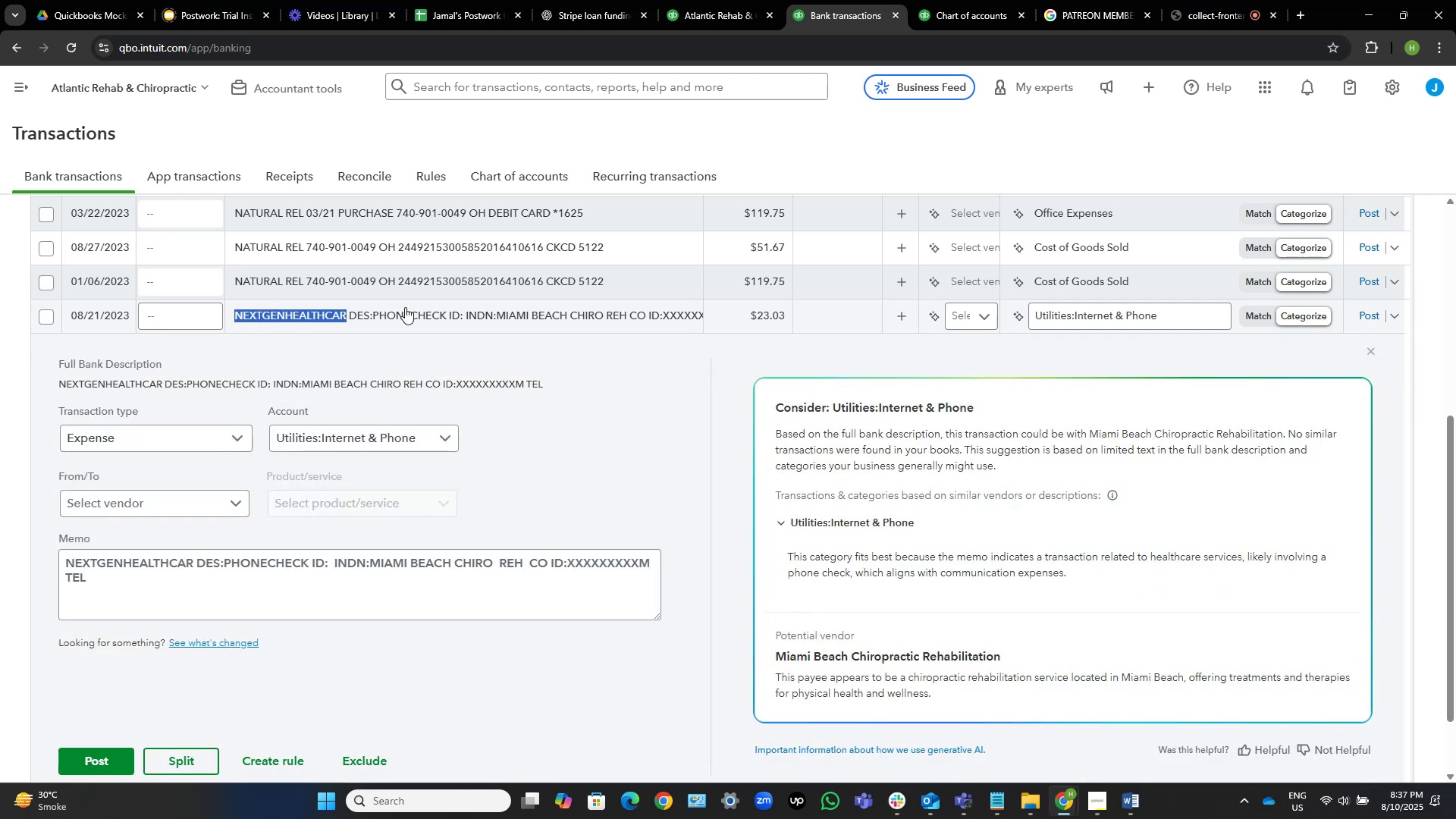 
left_click([404, 308])
 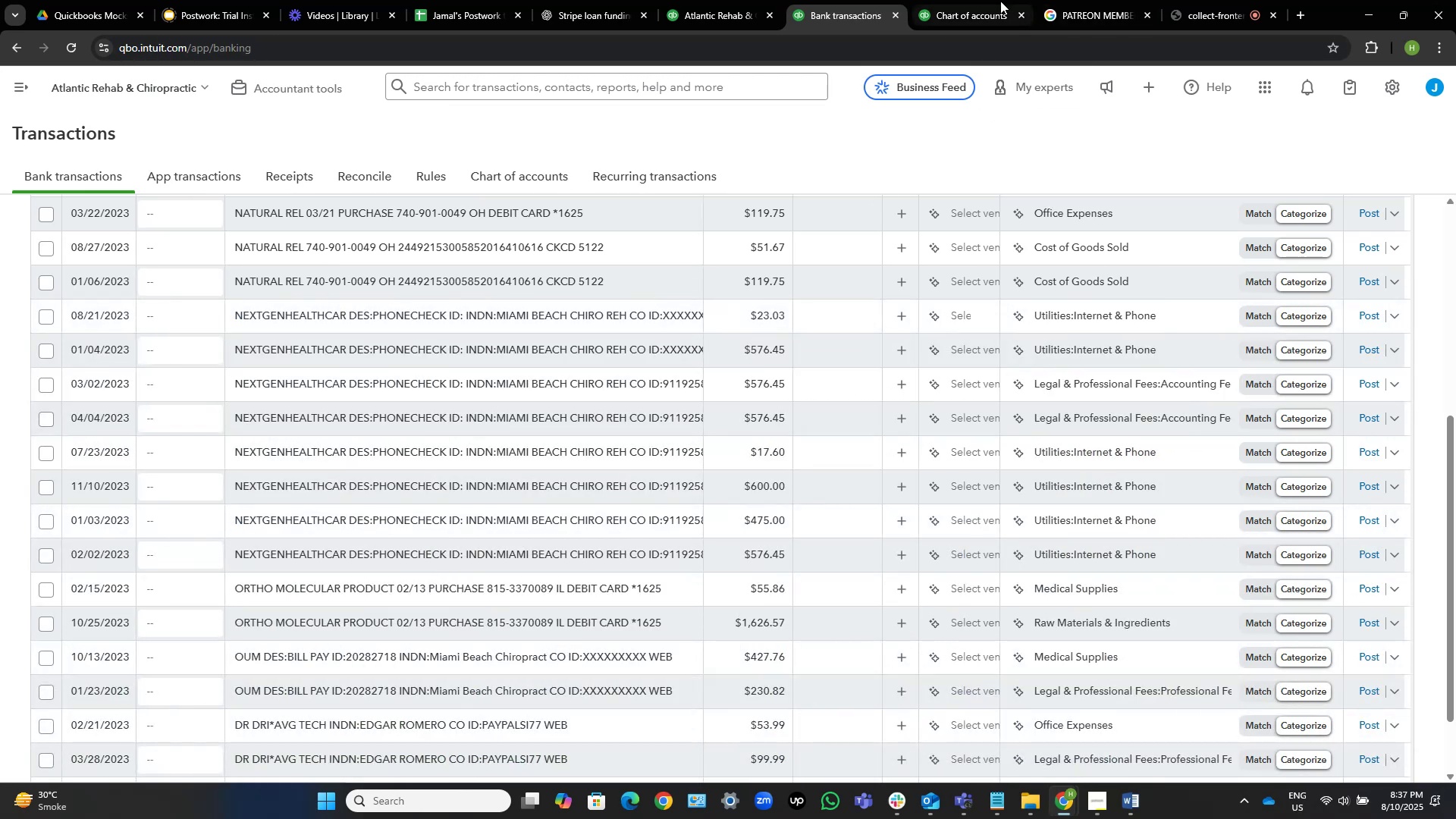 
left_click([1078, 0])
 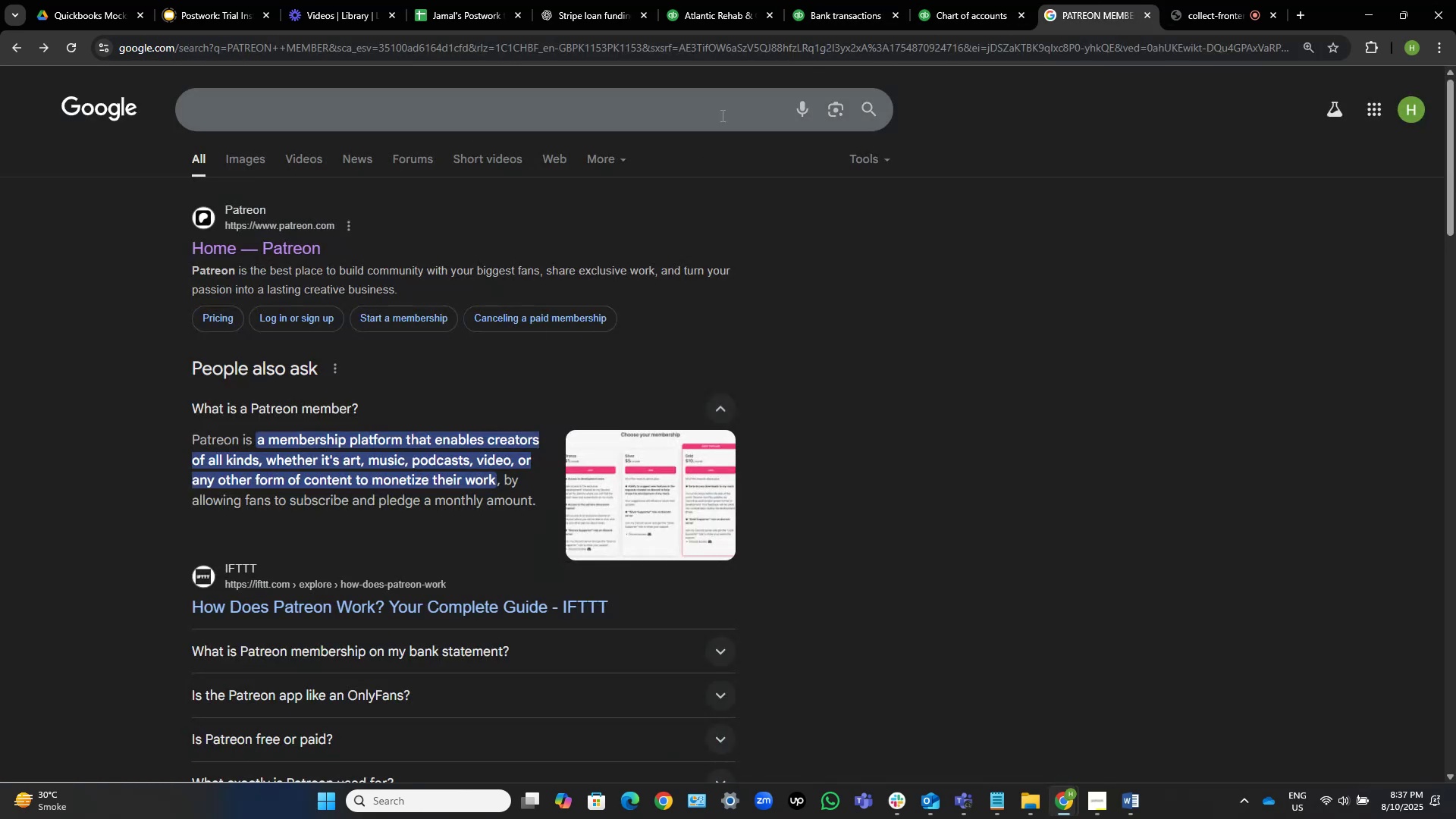 
left_click([692, 108])
 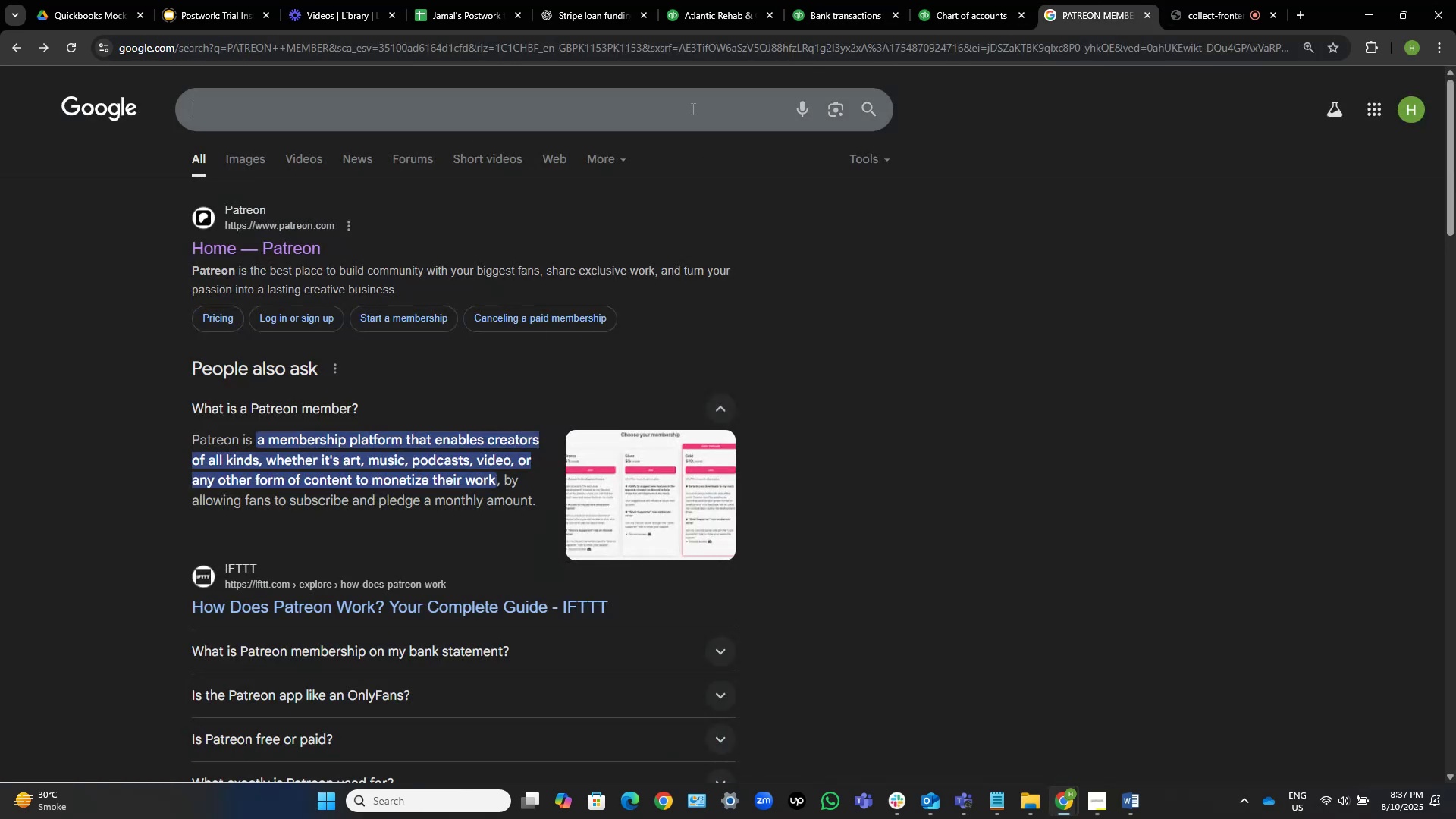 
key(Control+V)
 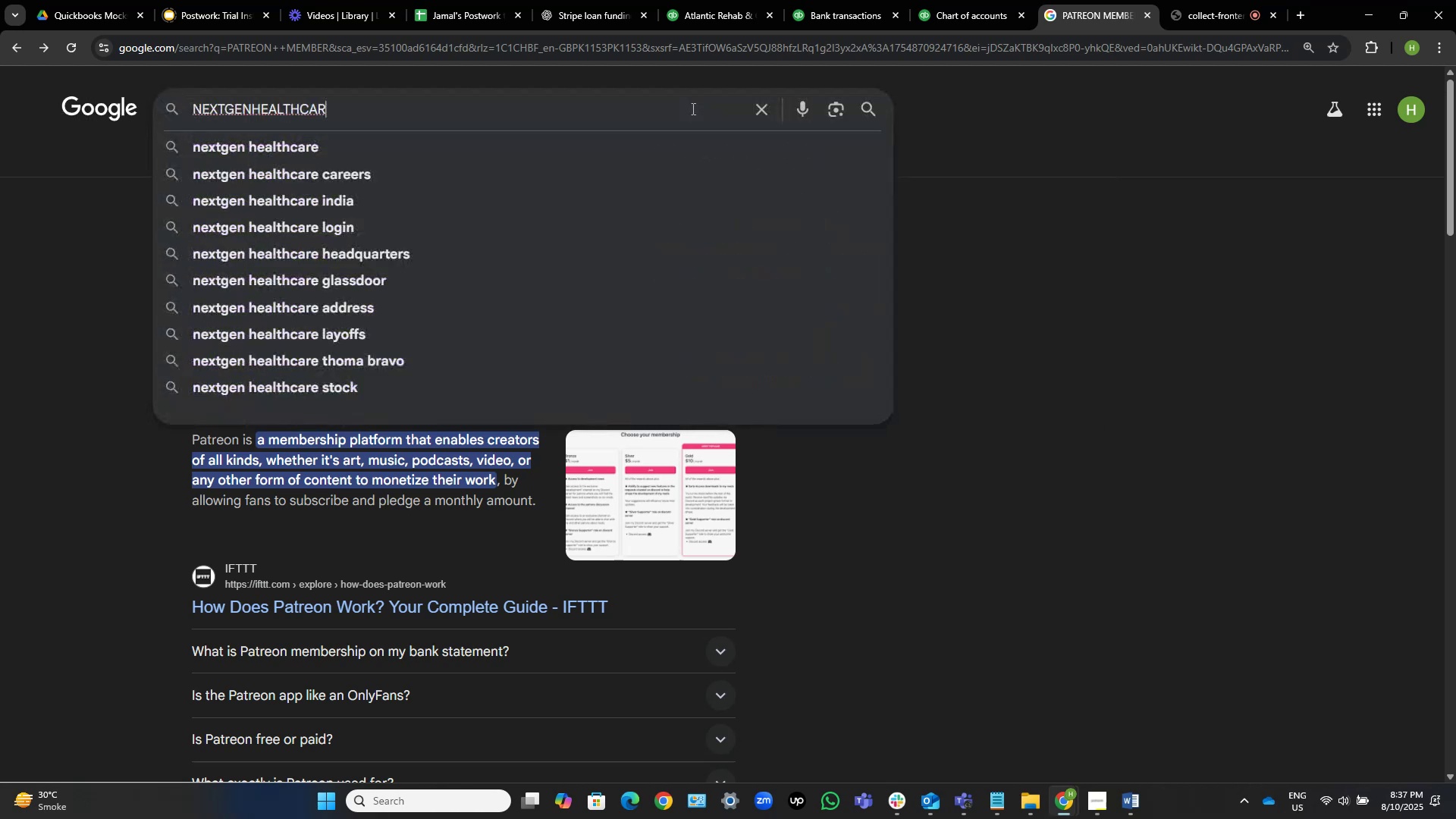 
key(Shift+E)
 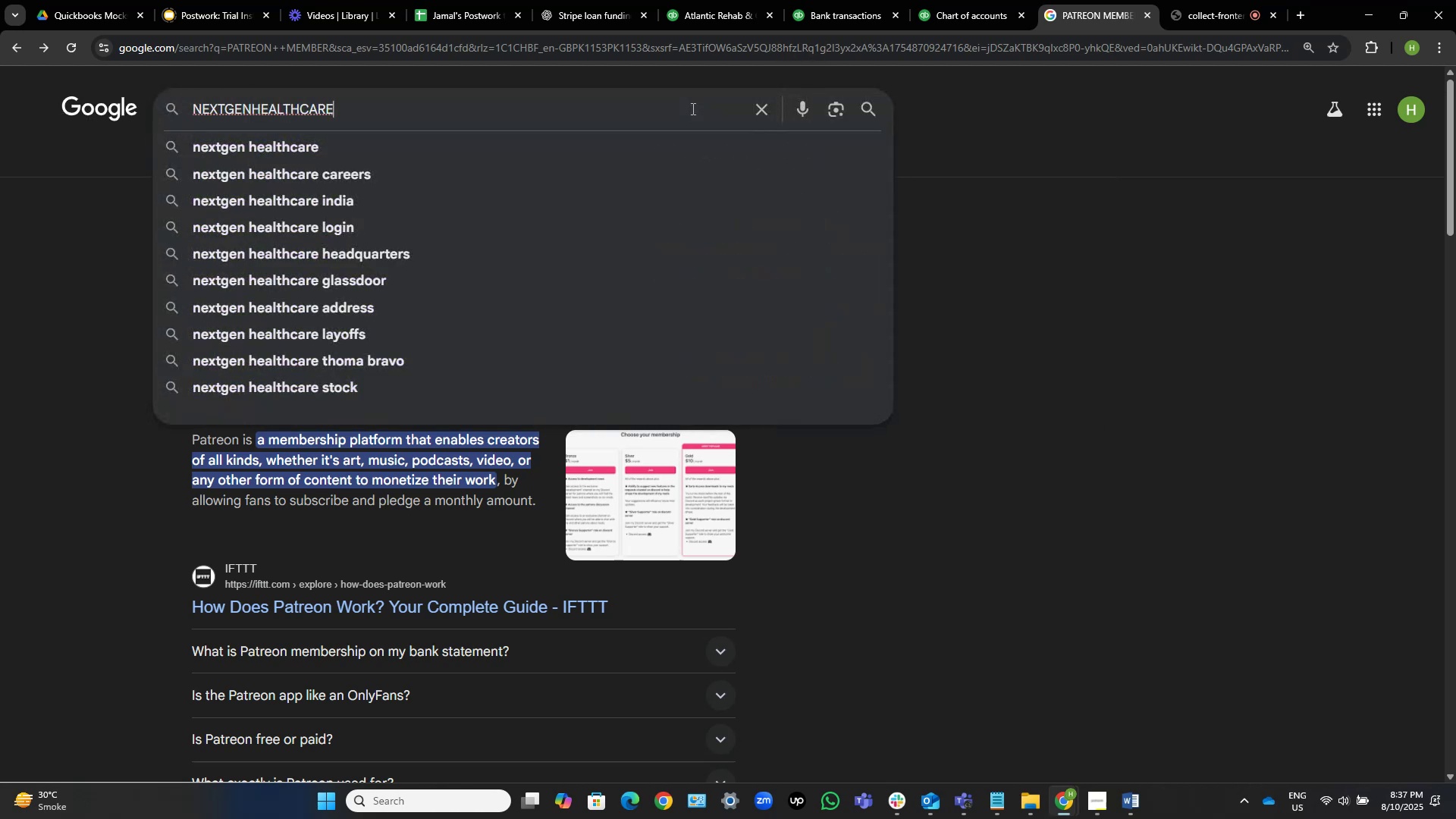 
key(ArrowLeft)
 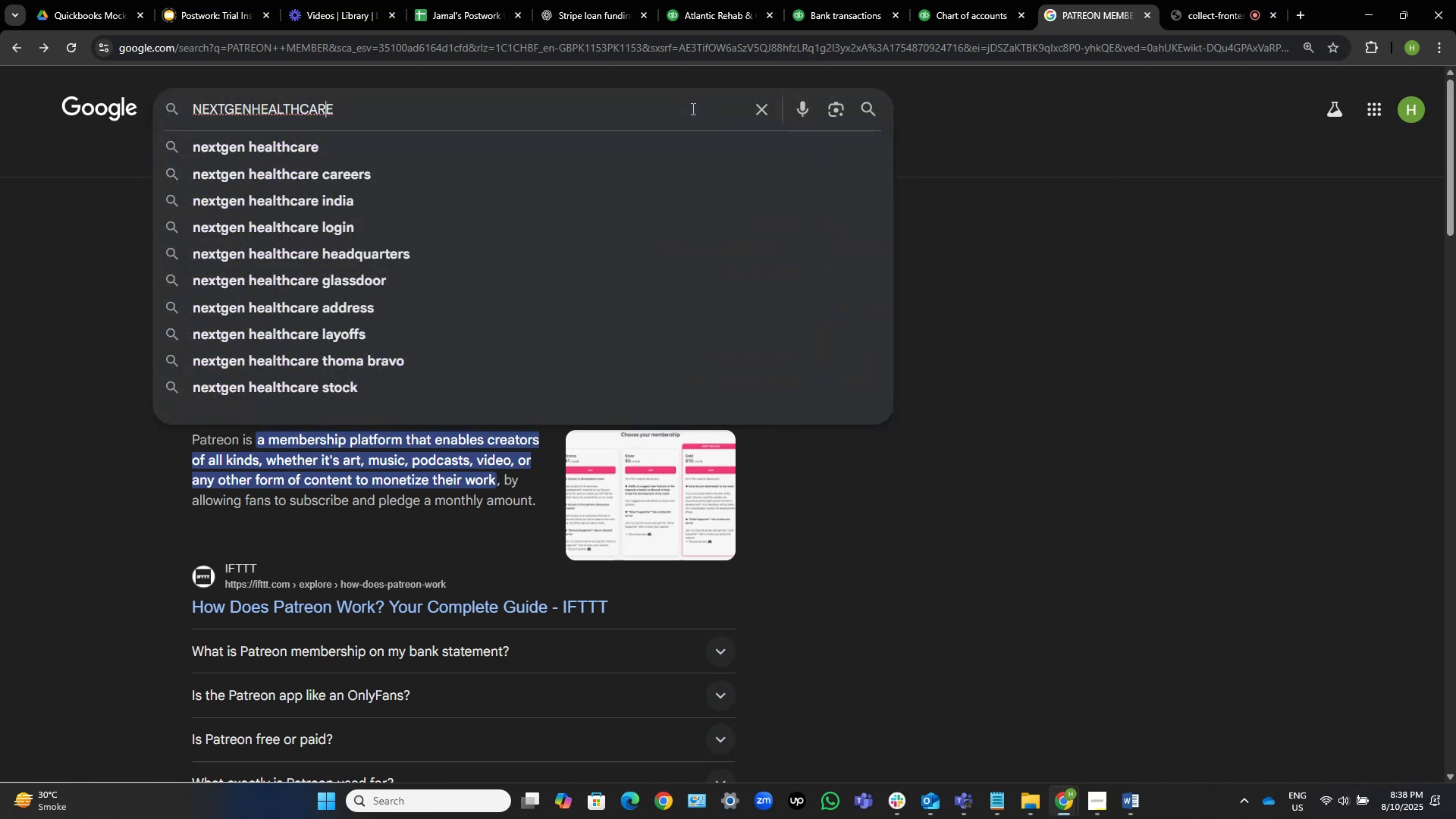 
key(ArrowLeft)
 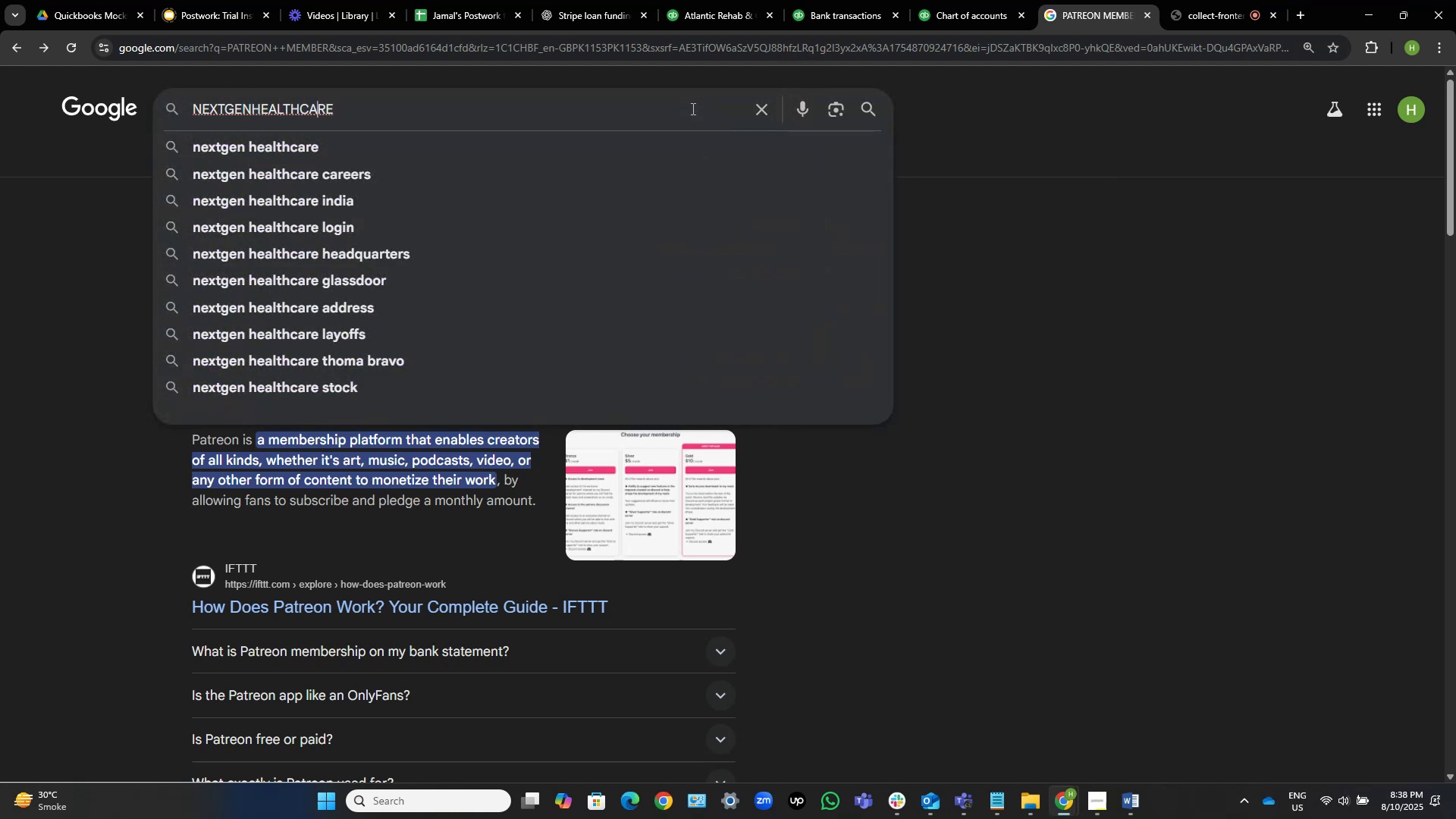 
key(ArrowLeft)
 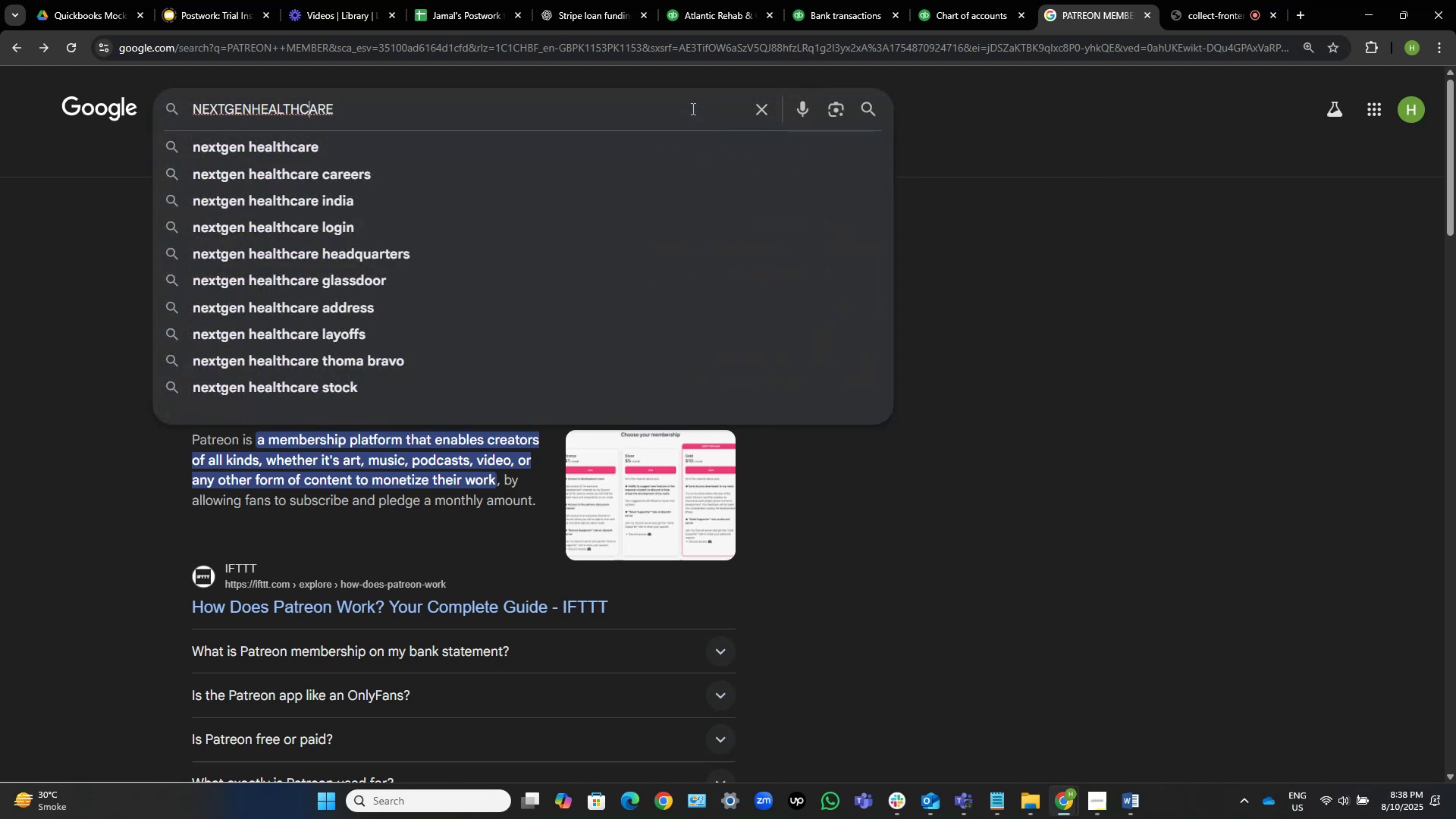 
key(ArrowLeft)
 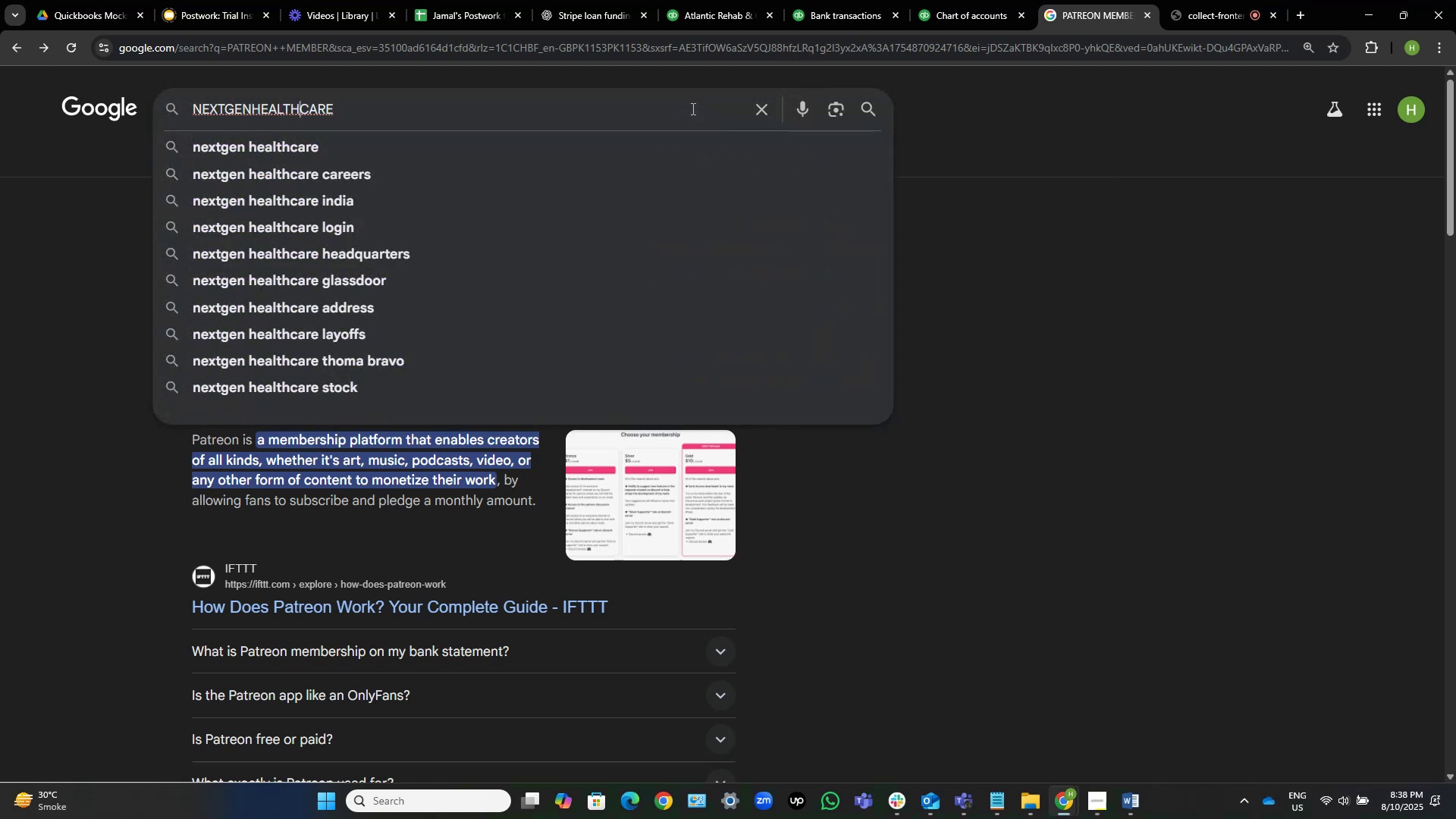 
key(Space)
 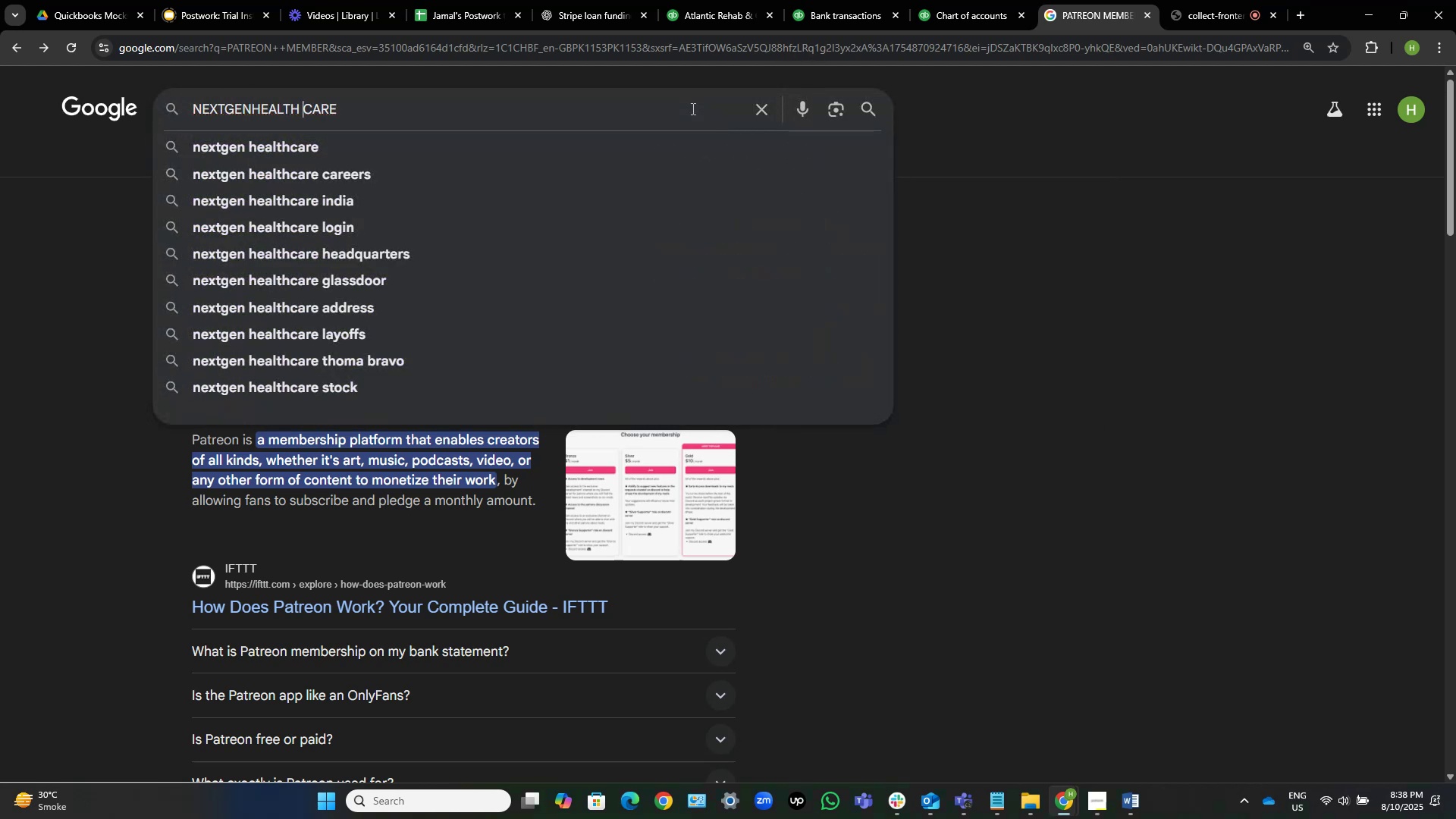 
key(Control+ControlLeft)
 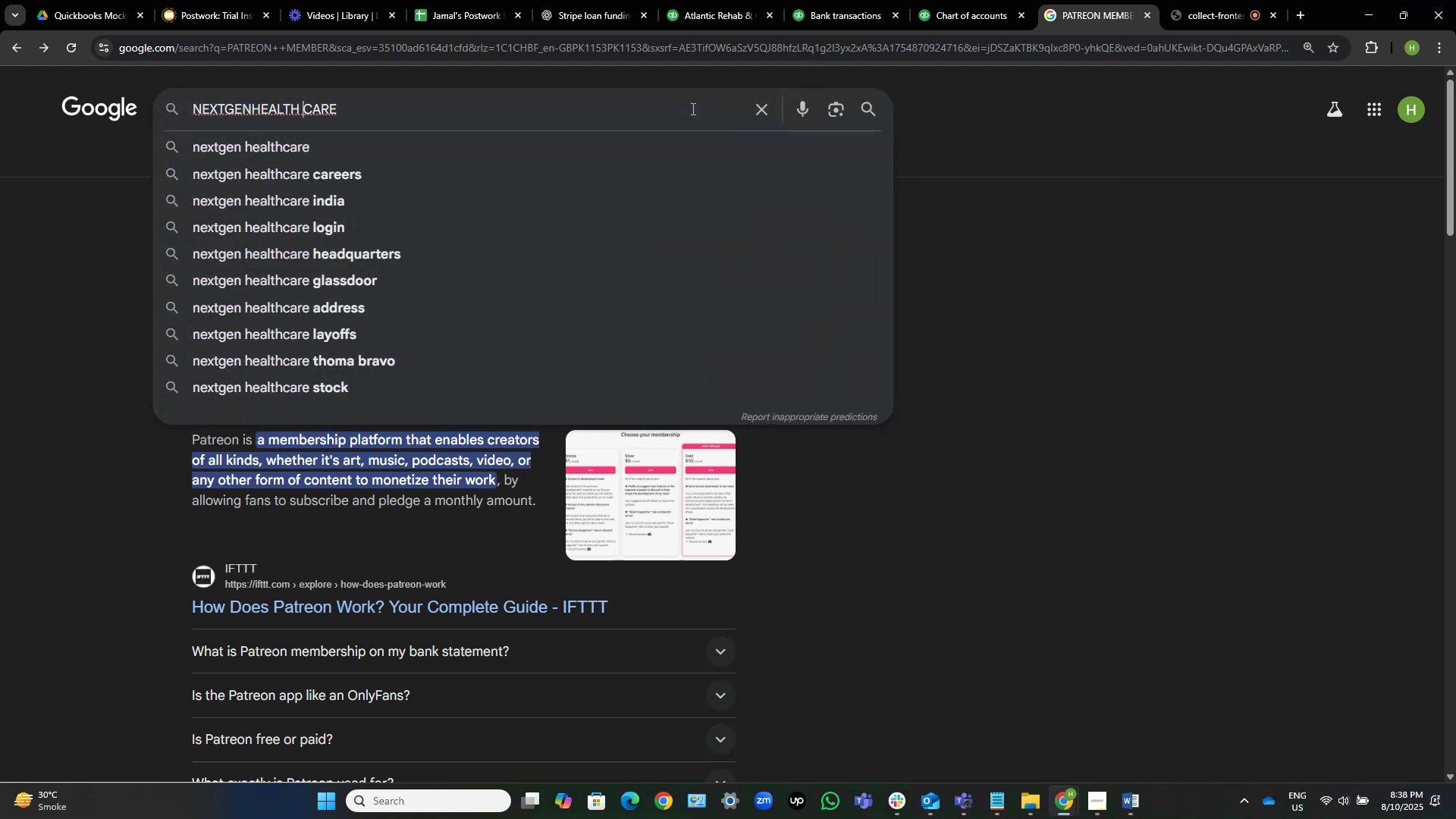 
key(Control+ArrowLeft)
 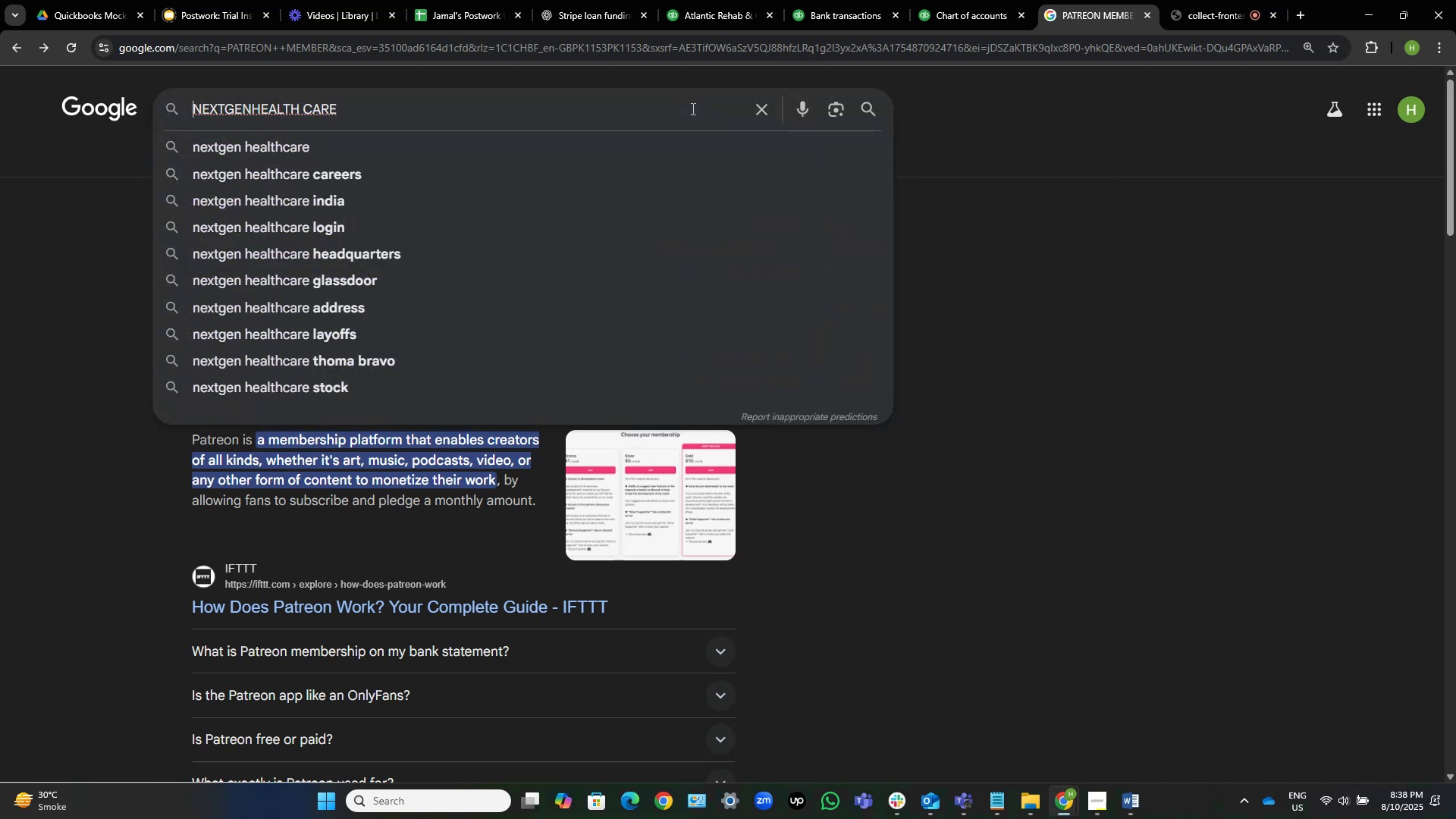 
key(ArrowRight)
 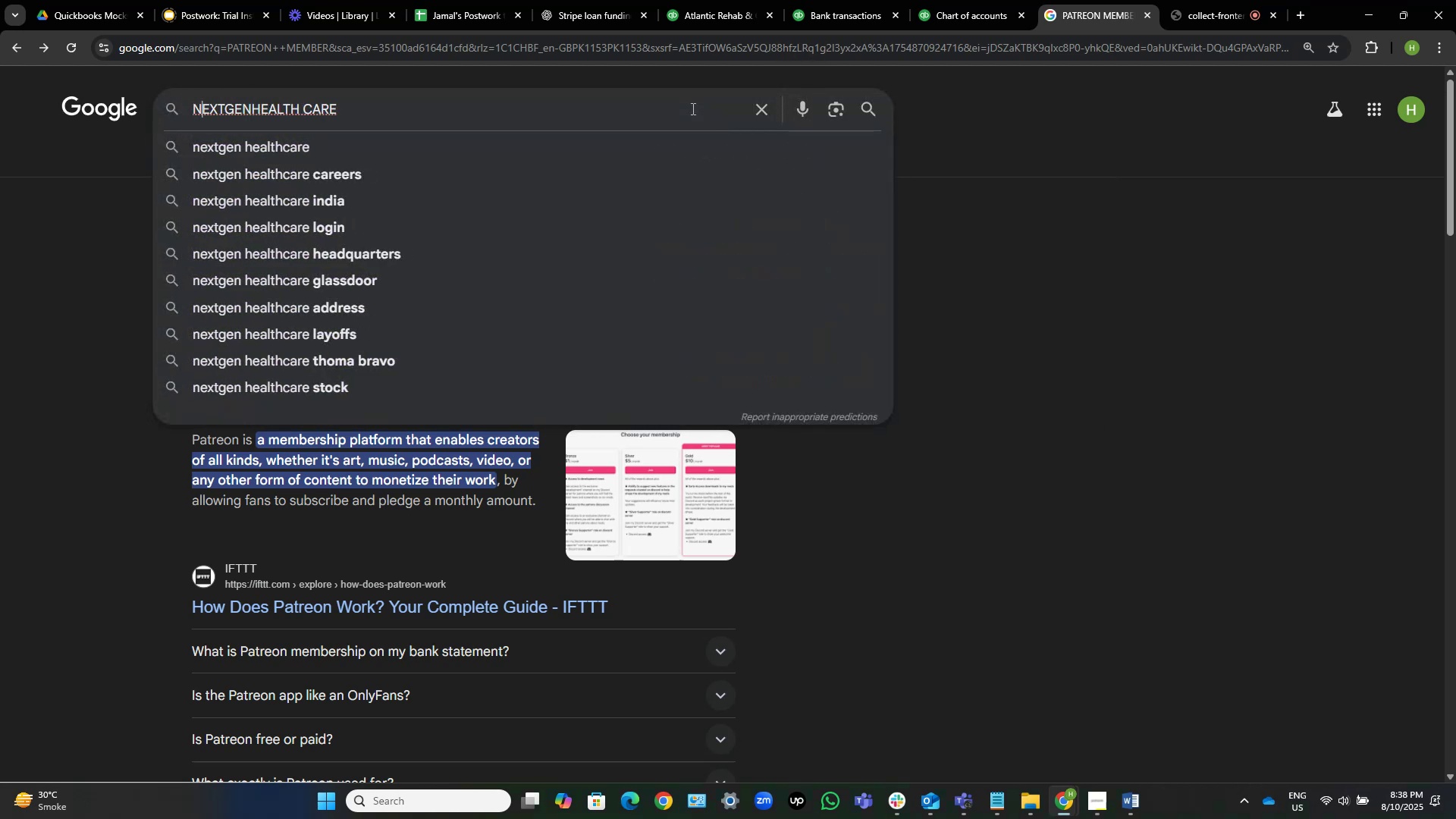 
key(ArrowRight)
 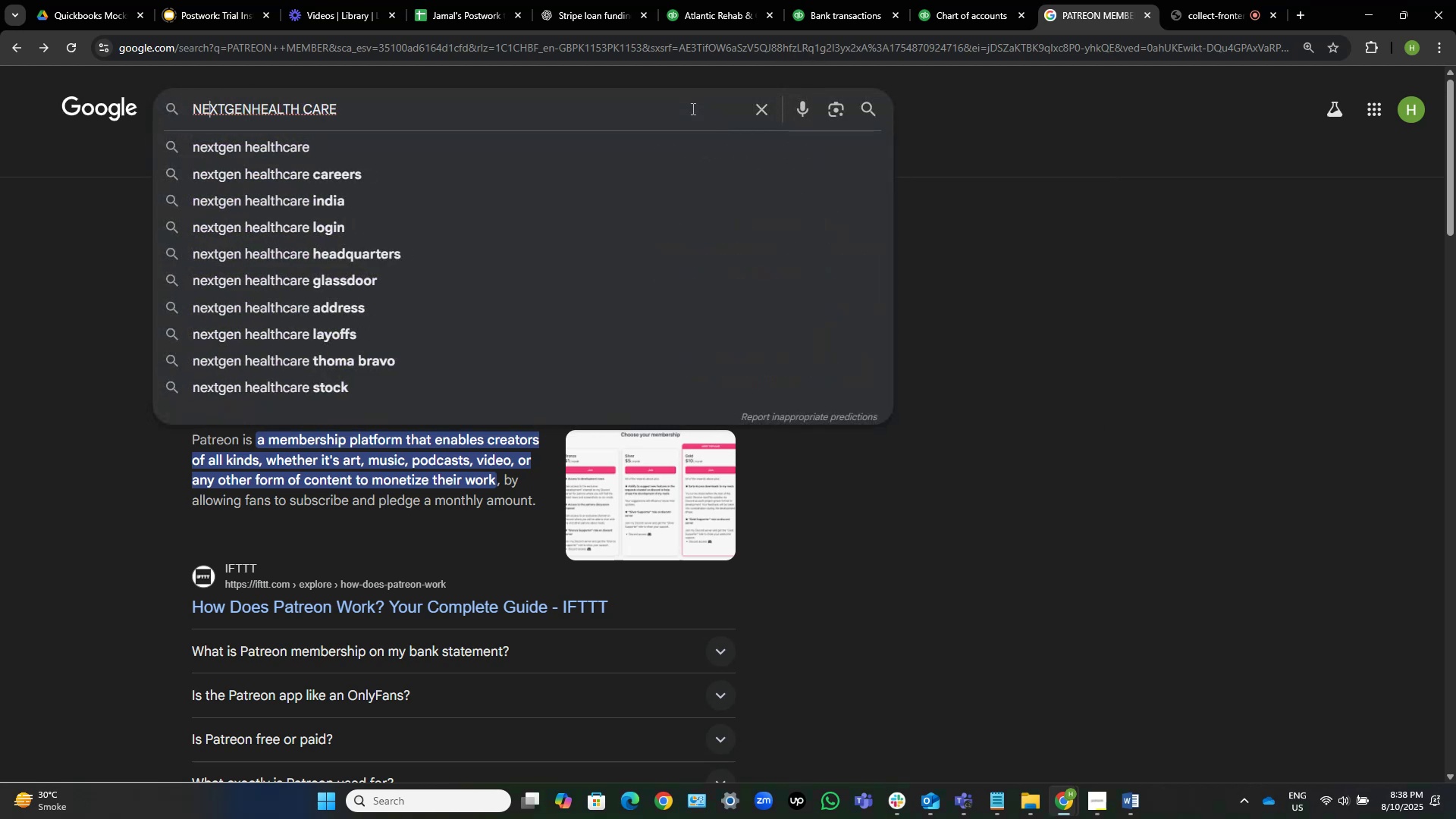 
key(ArrowRight)
 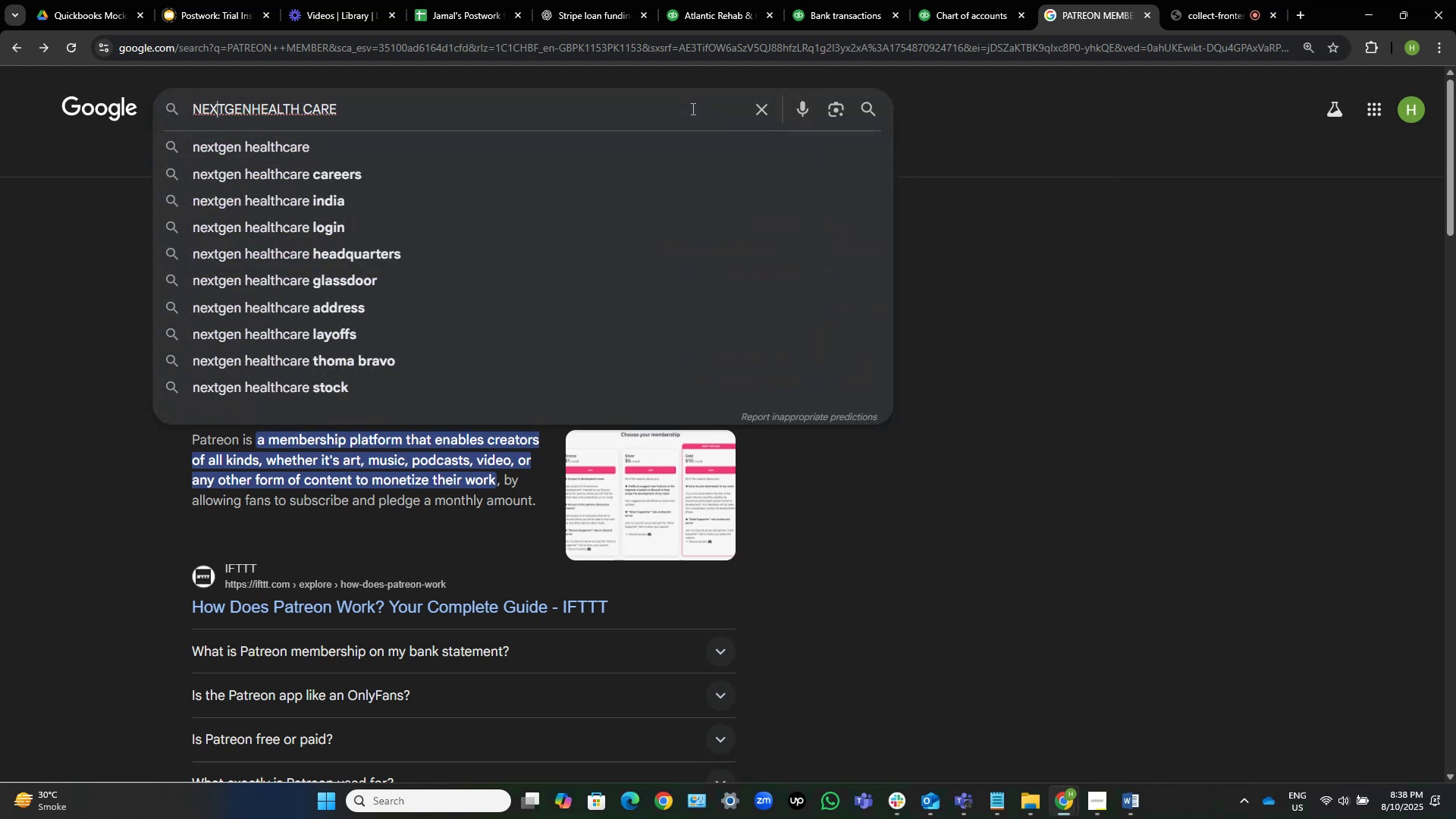 
key(ArrowRight)
 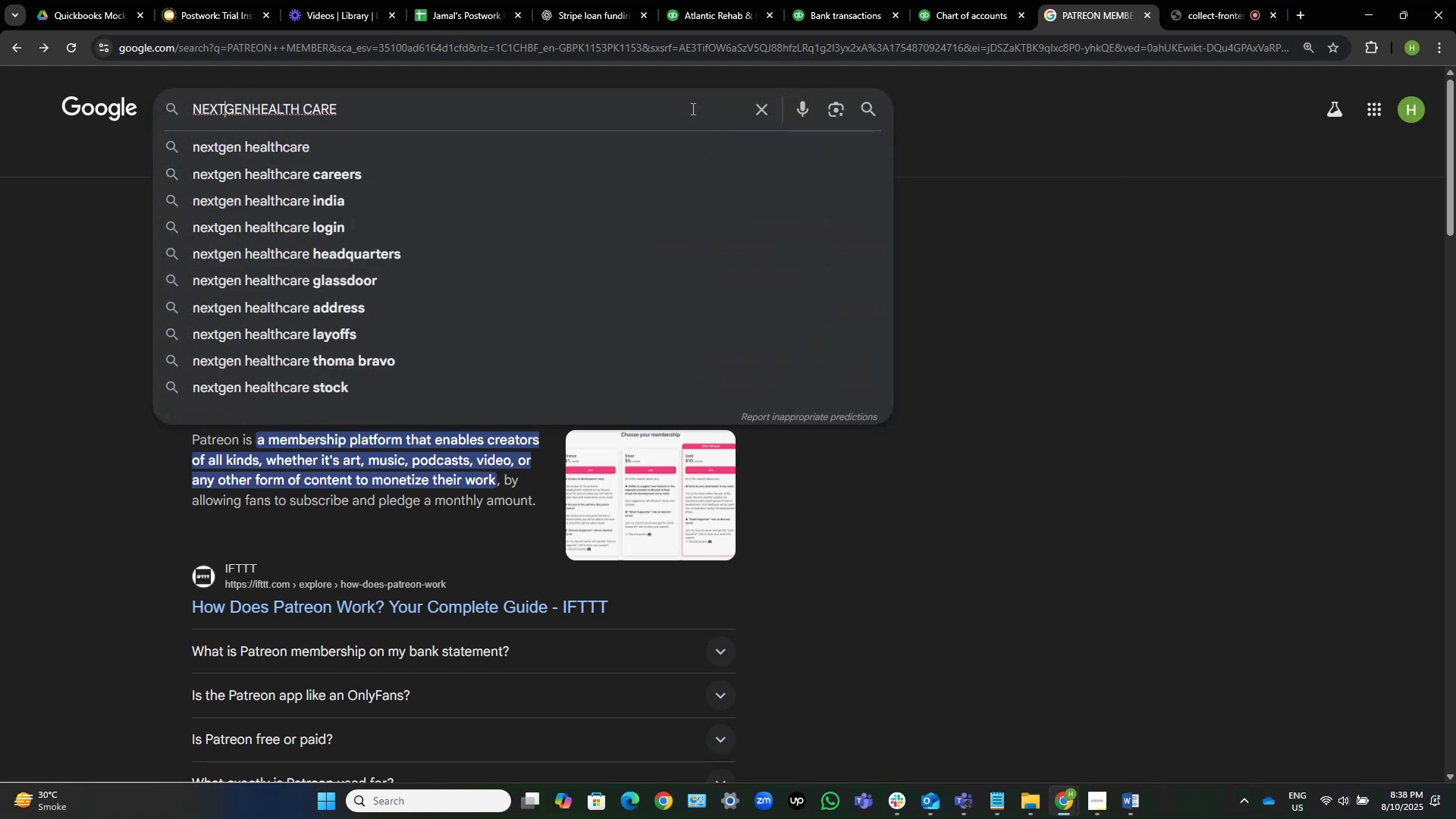 
key(ArrowRight)
 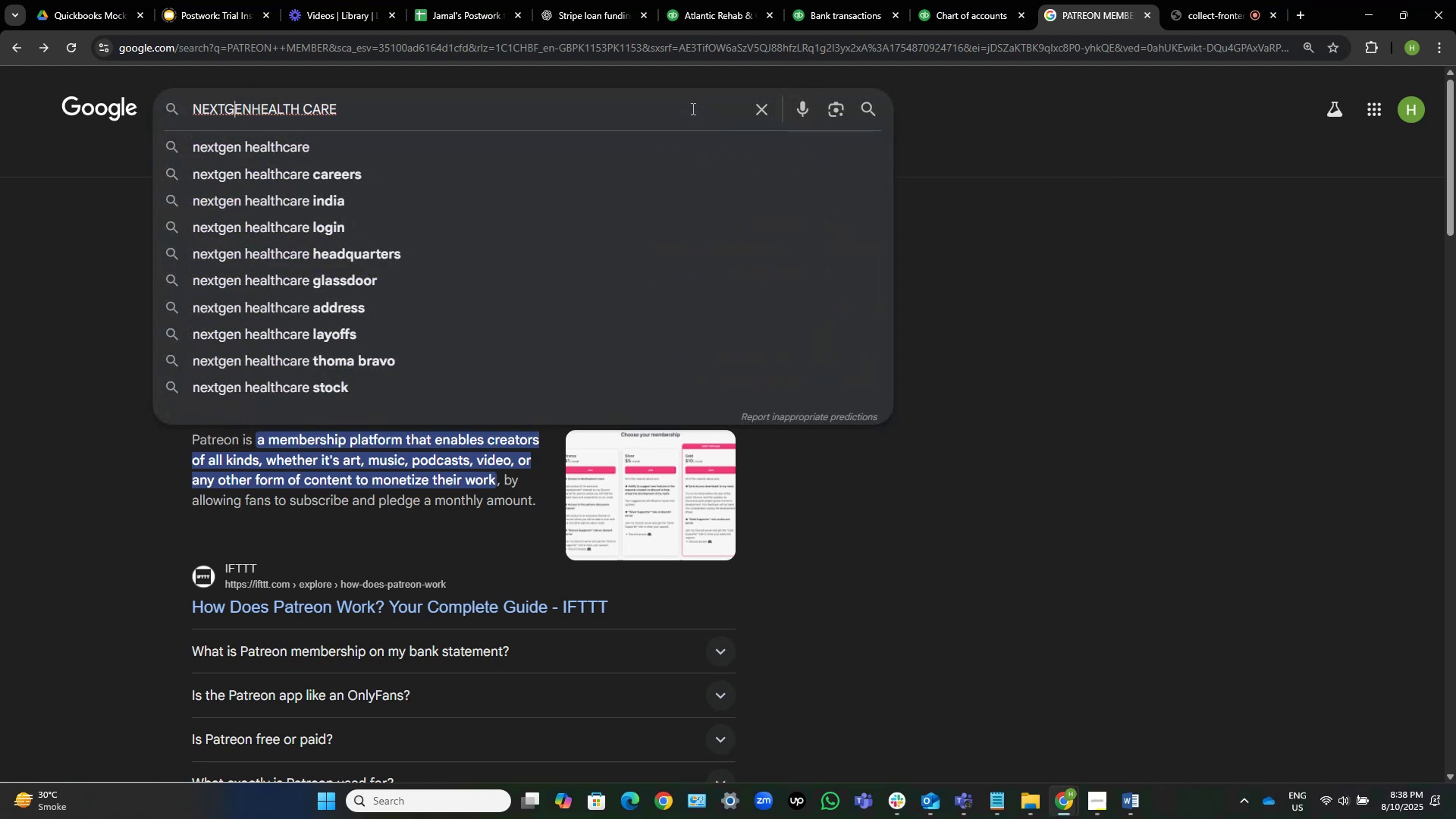 
key(ArrowRight)
 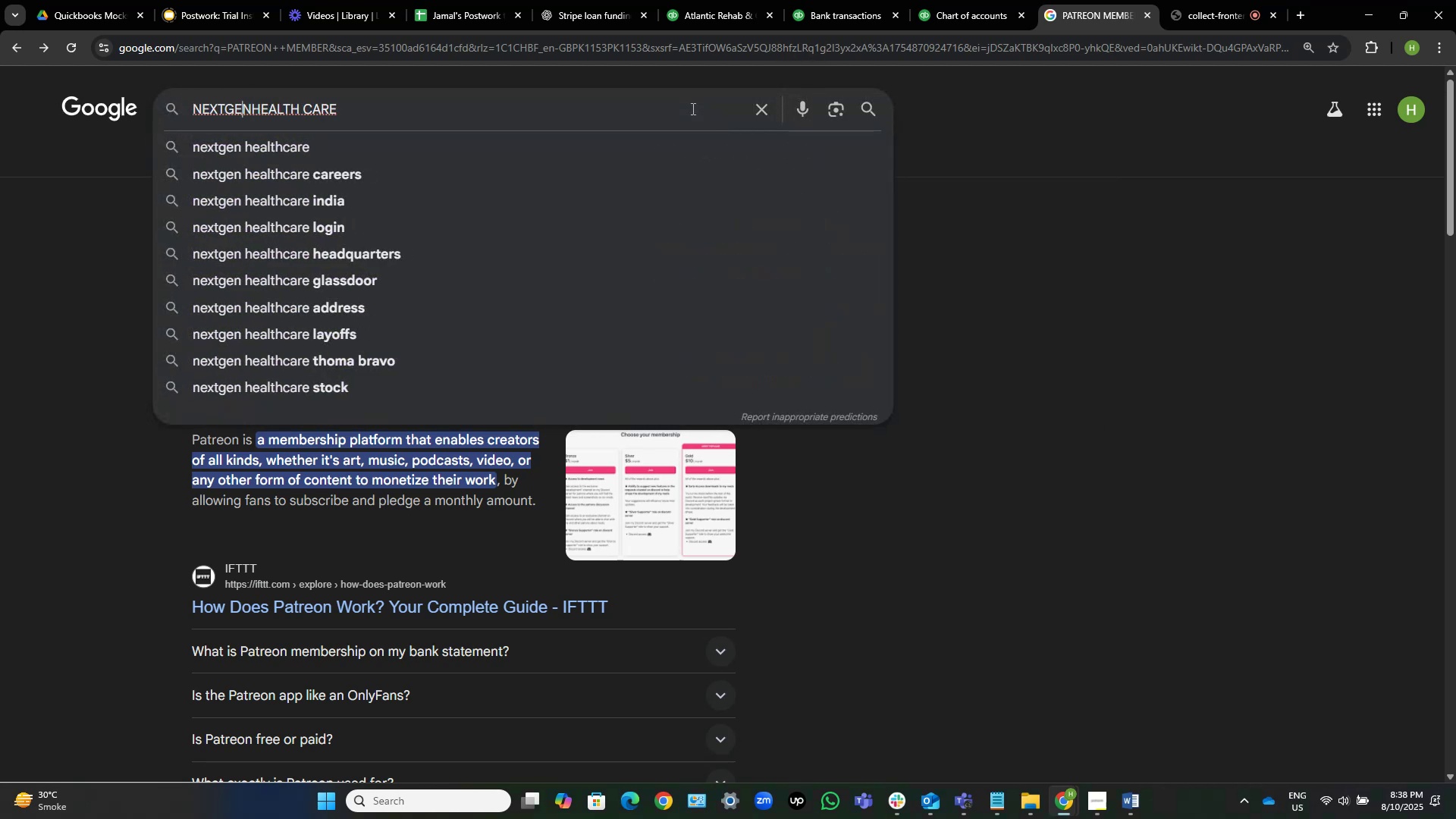 
key(ArrowRight)
 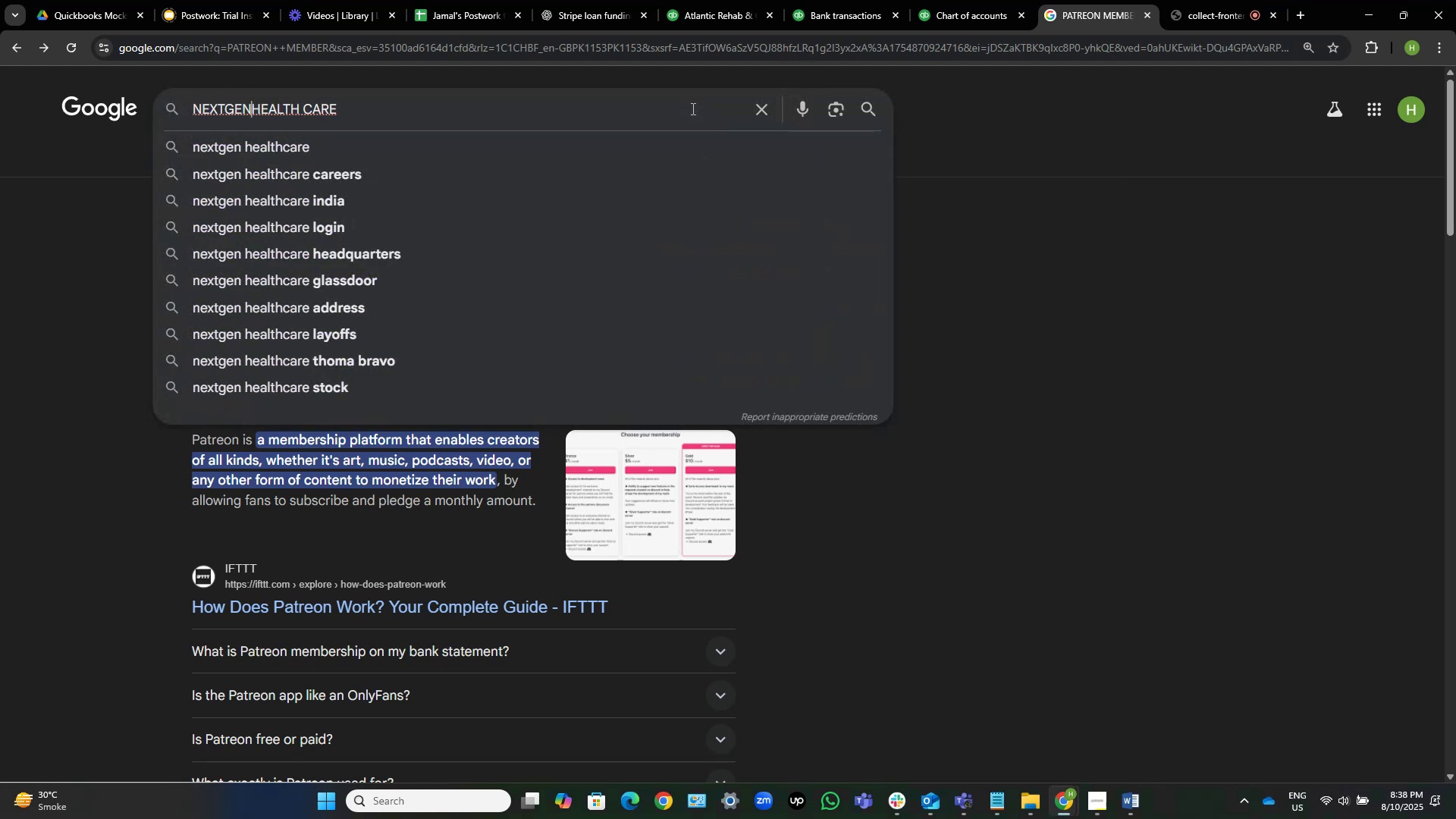 
key(Space)
 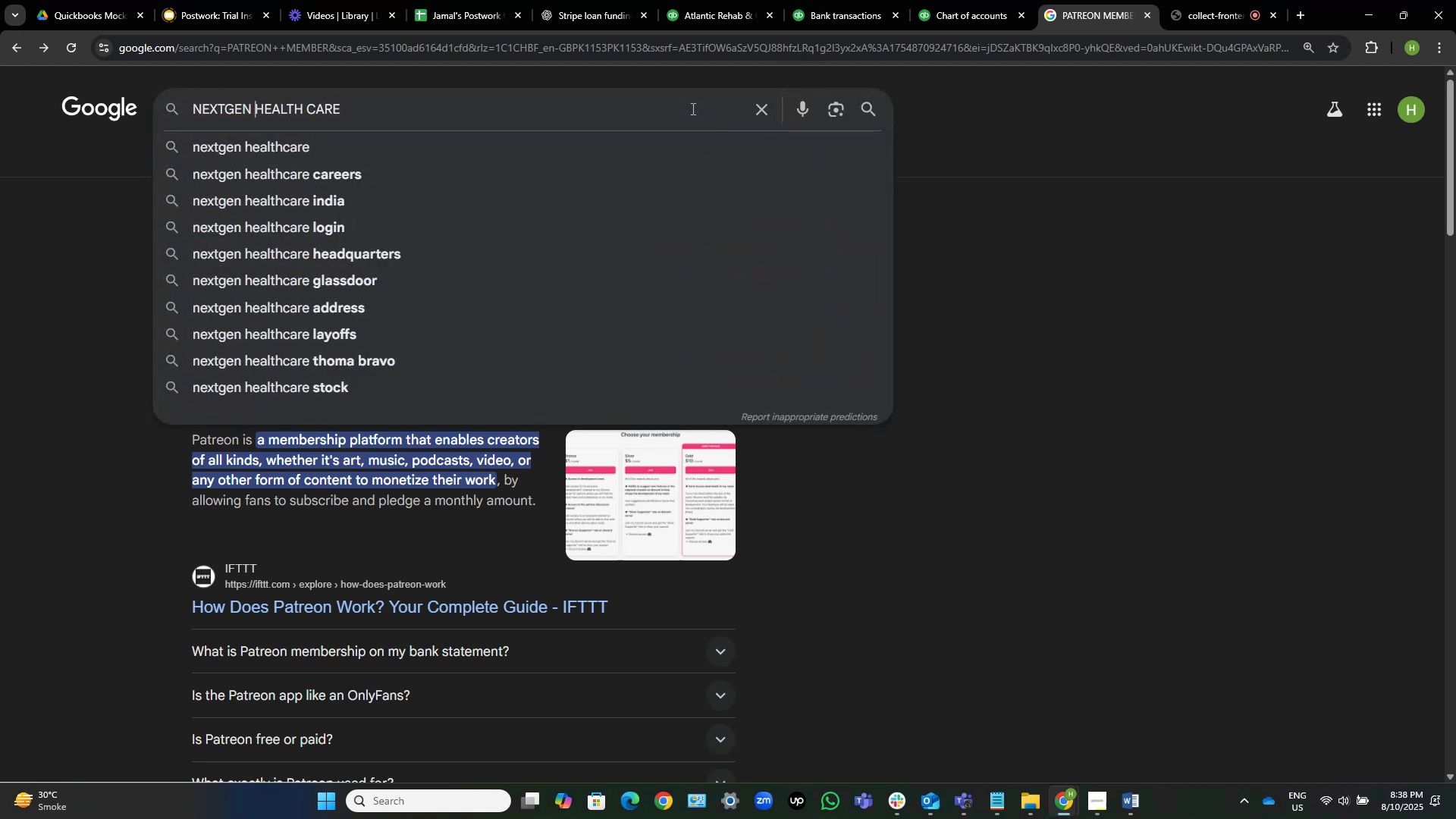 
key(ArrowLeft)
 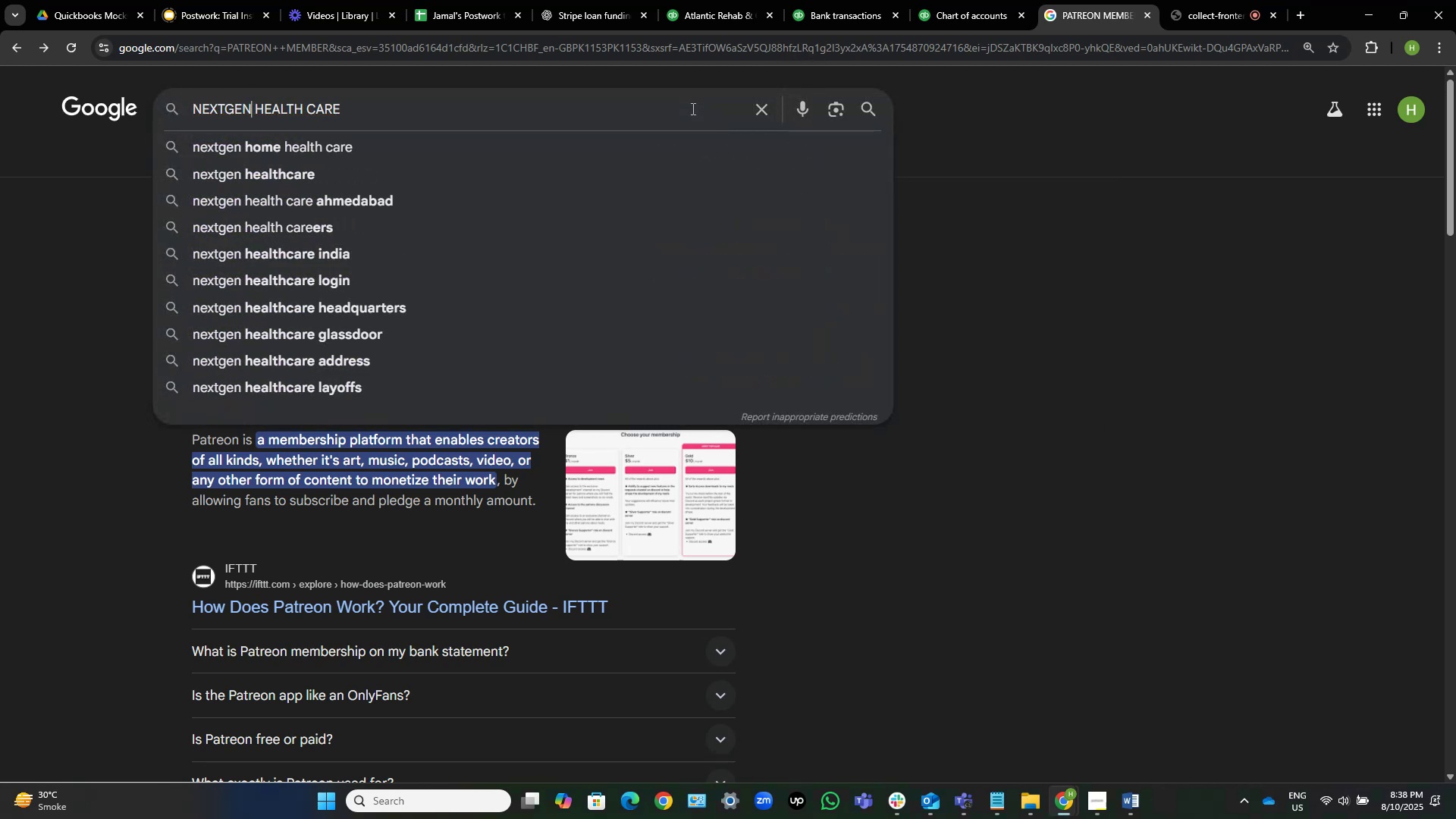 
key(ArrowLeft)
 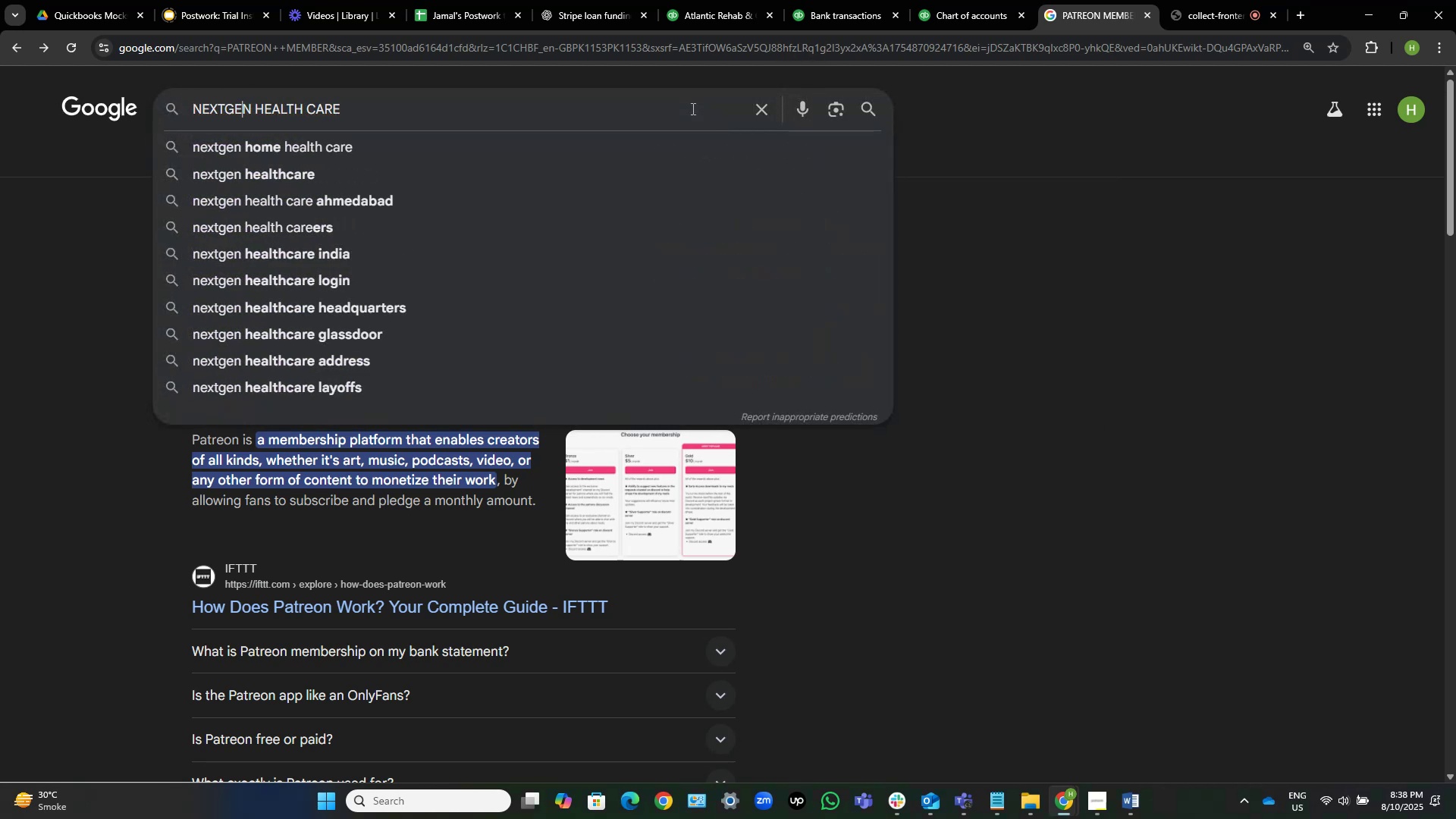 
key(NumpadEnter)
 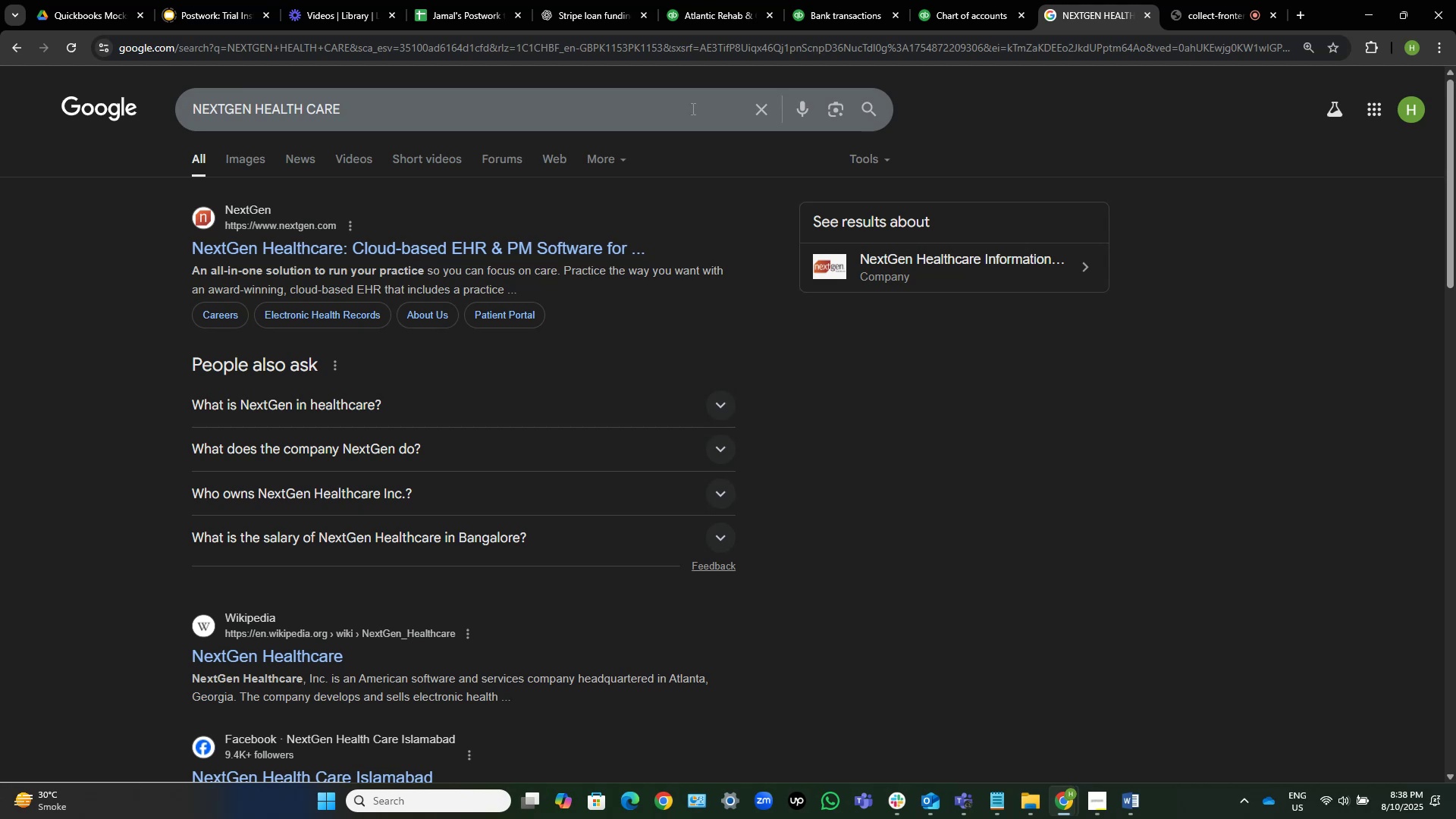 
wait(20.68)
 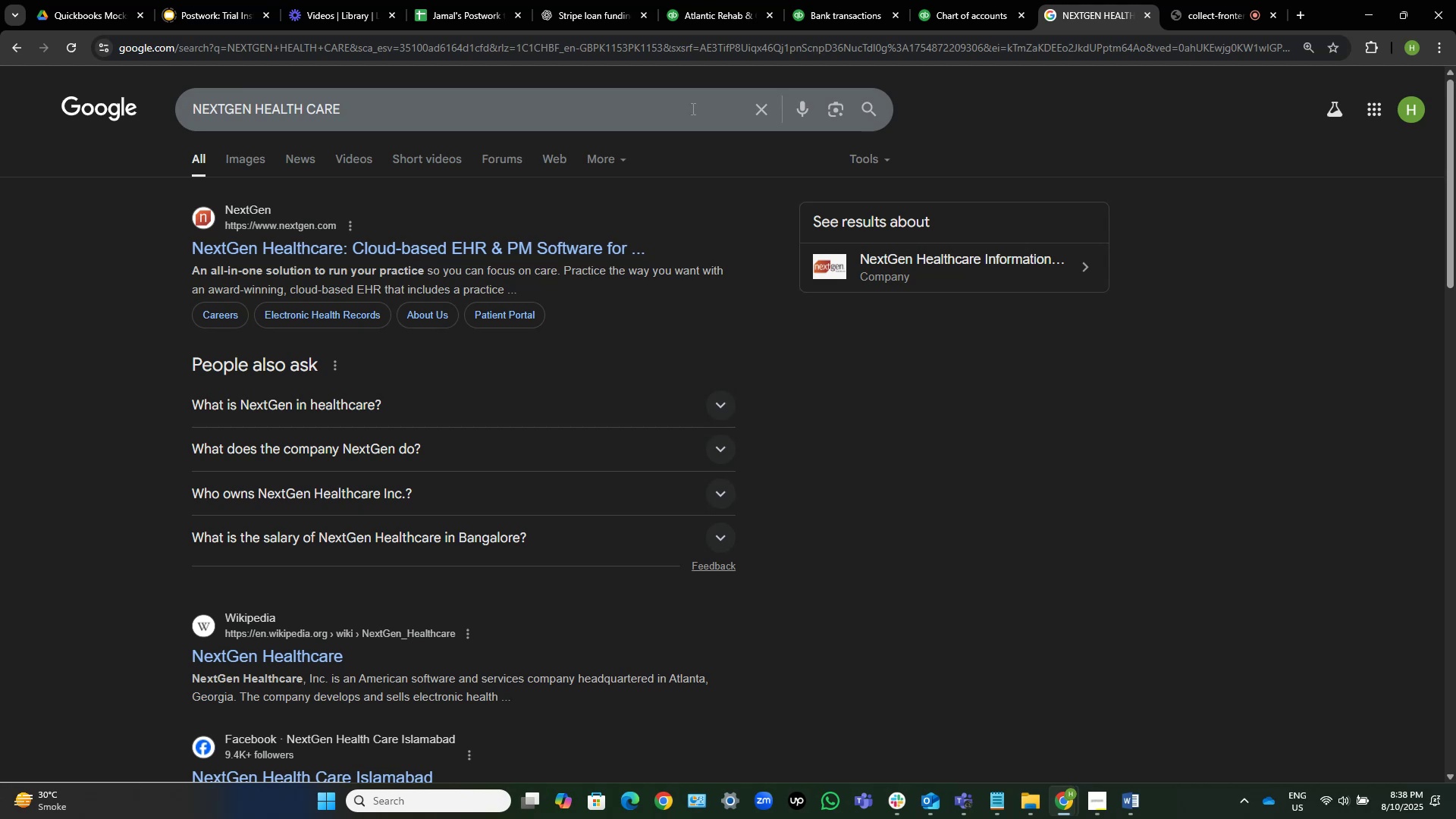 
left_click([490, 251])
 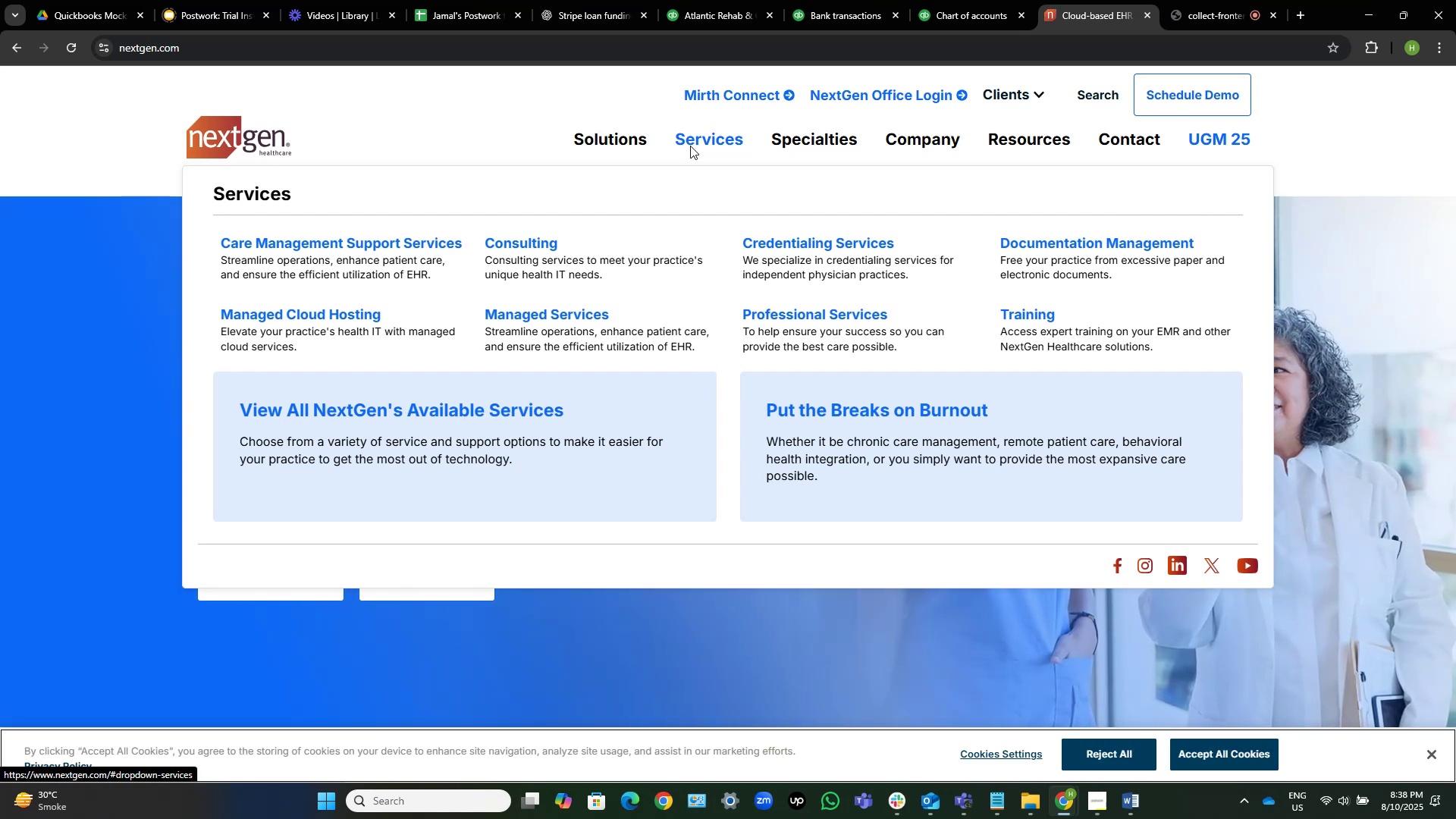 
wait(20.85)
 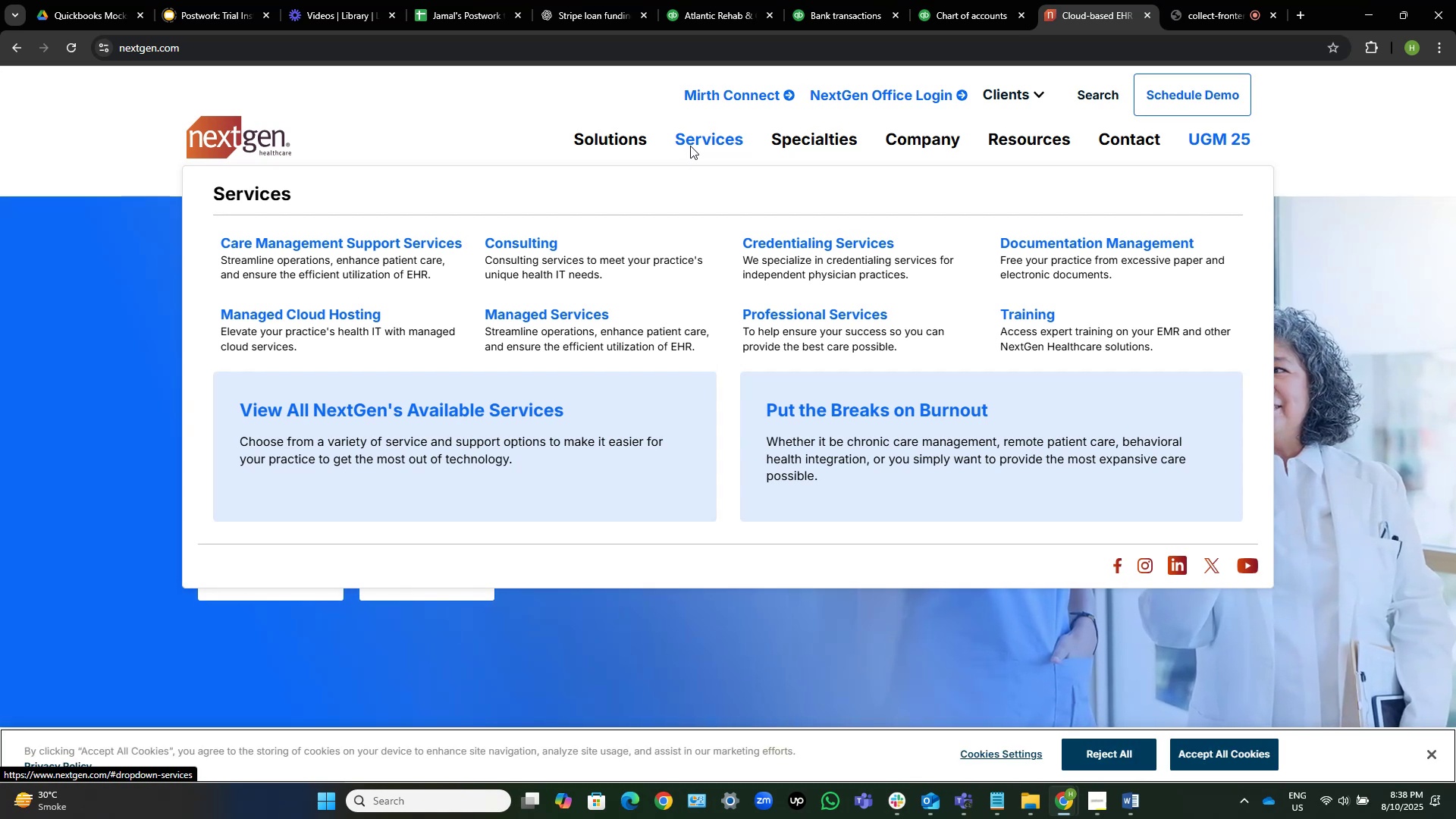 
left_click([495, 59])
 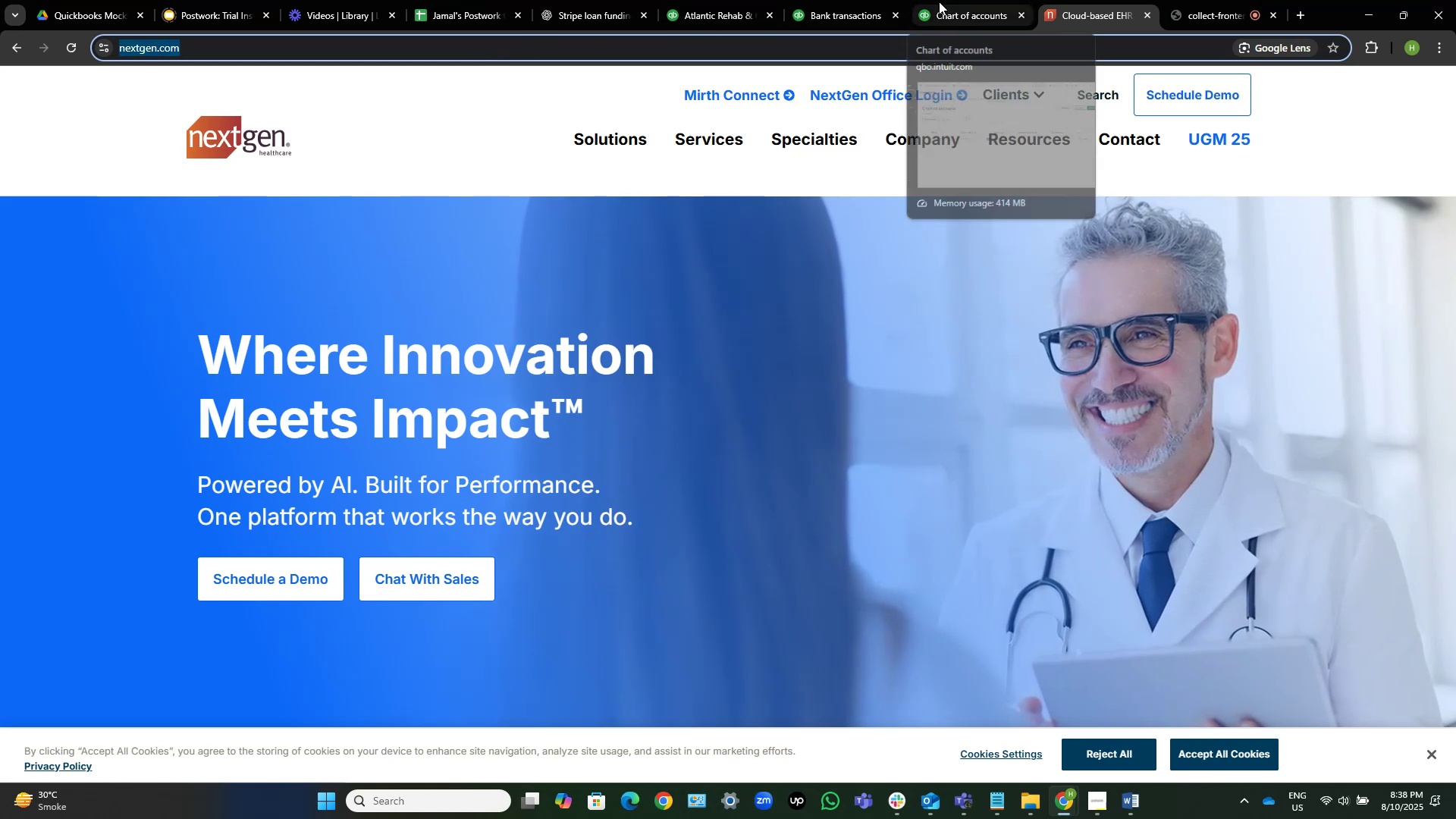 
left_click([838, 0])
 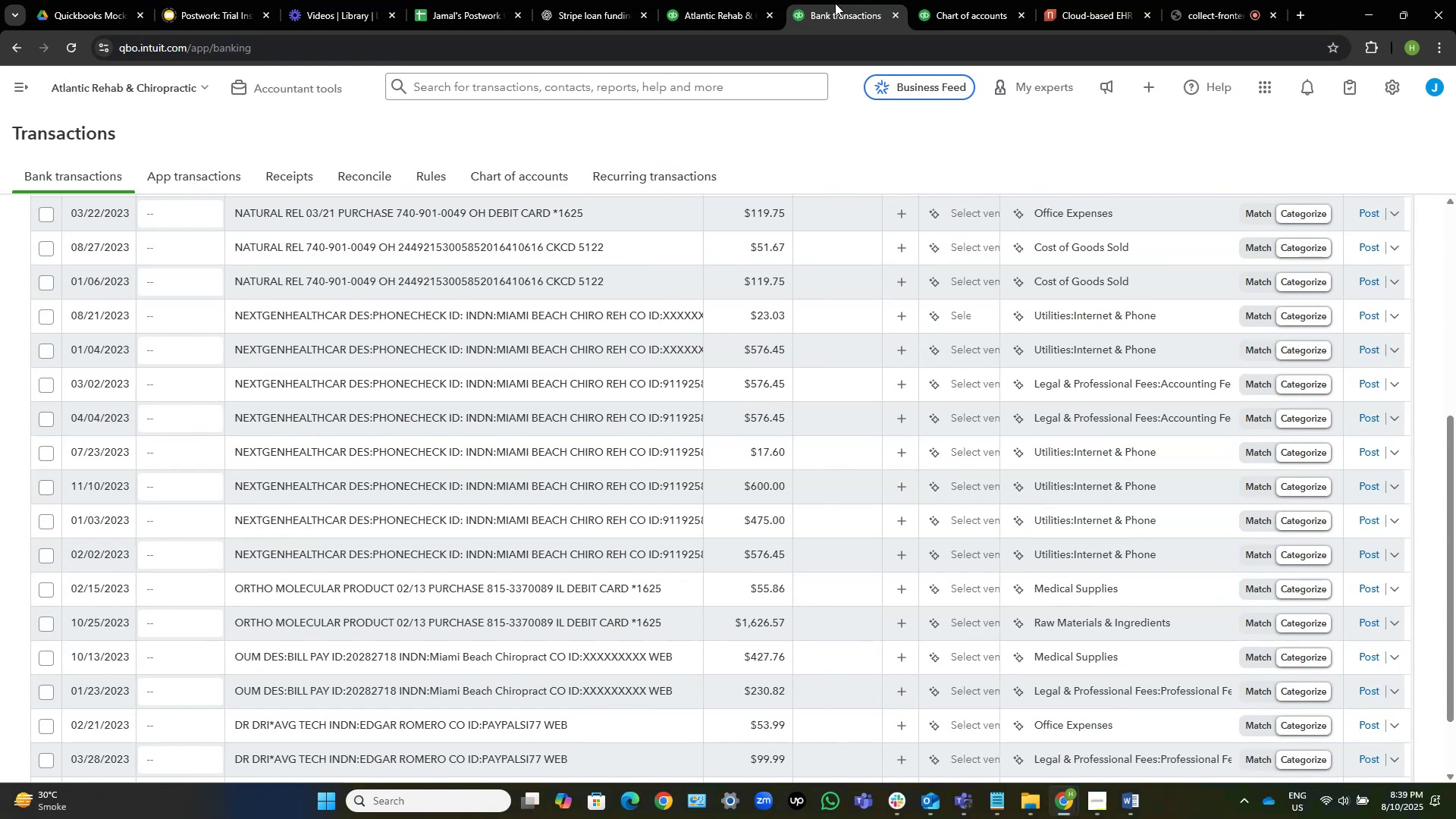 
wait(18.26)
 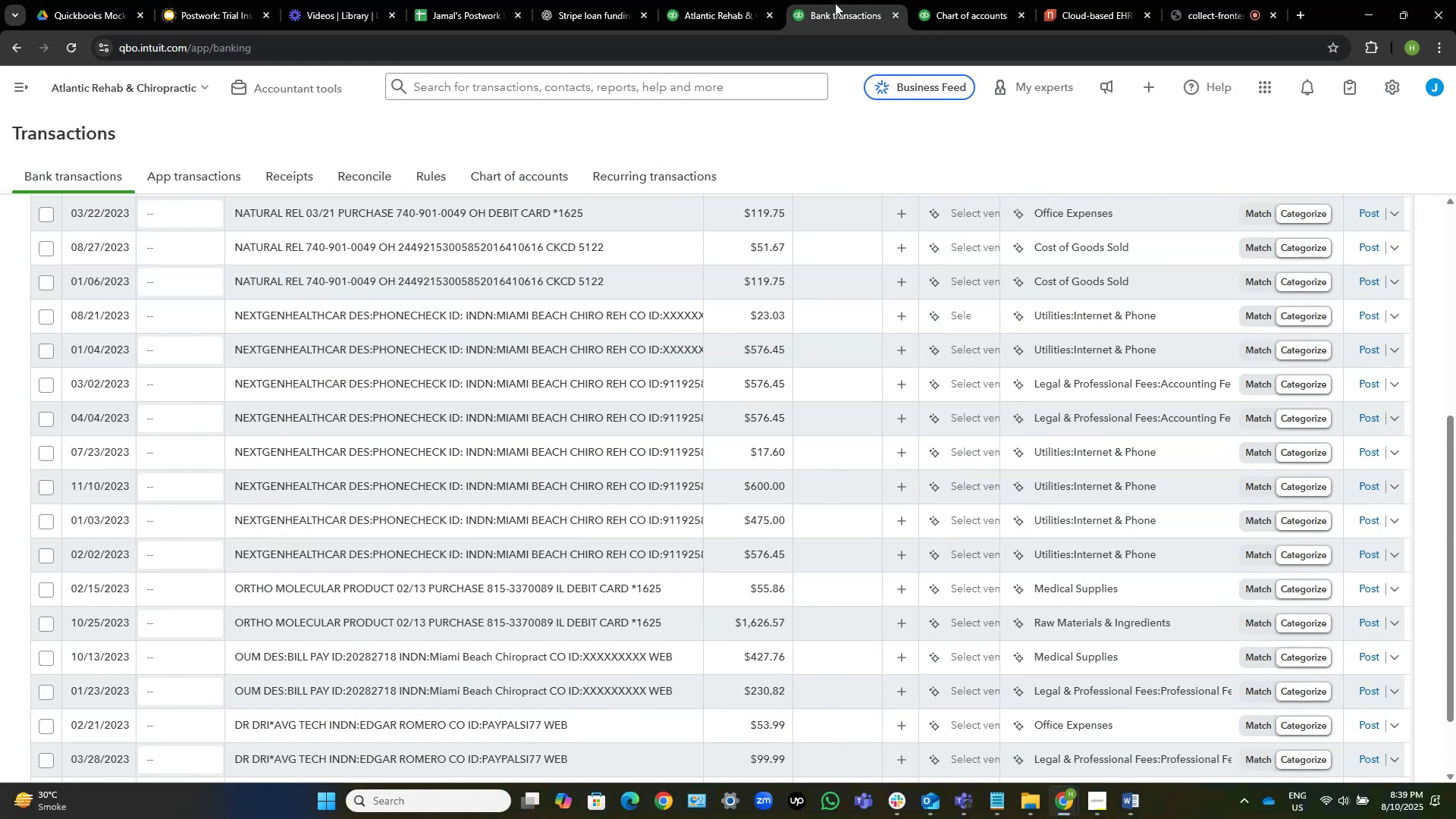 
scroll: coordinate [841, 14], scroll_direction: down, amount: 1.0
 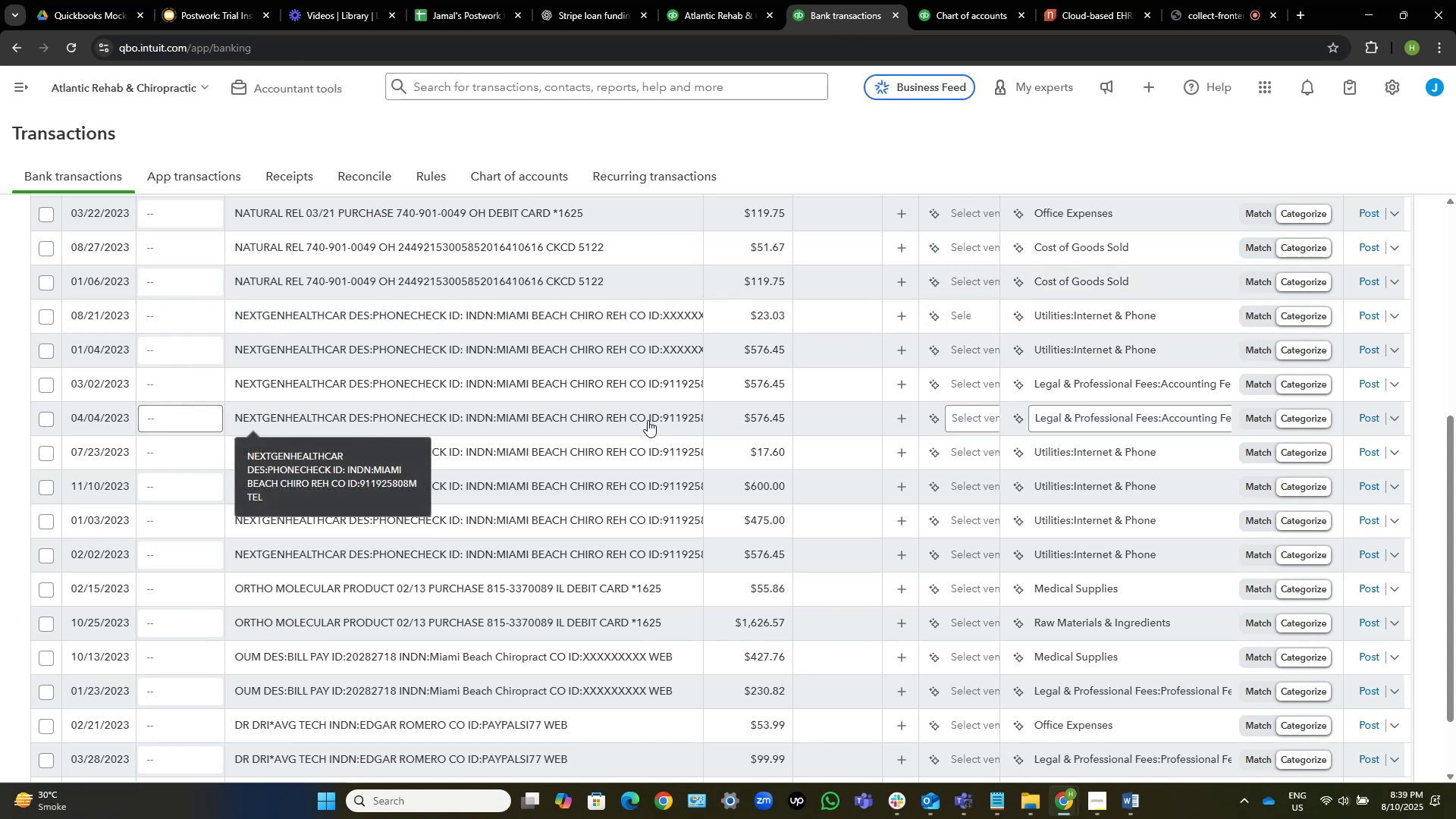 
wait(11.78)
 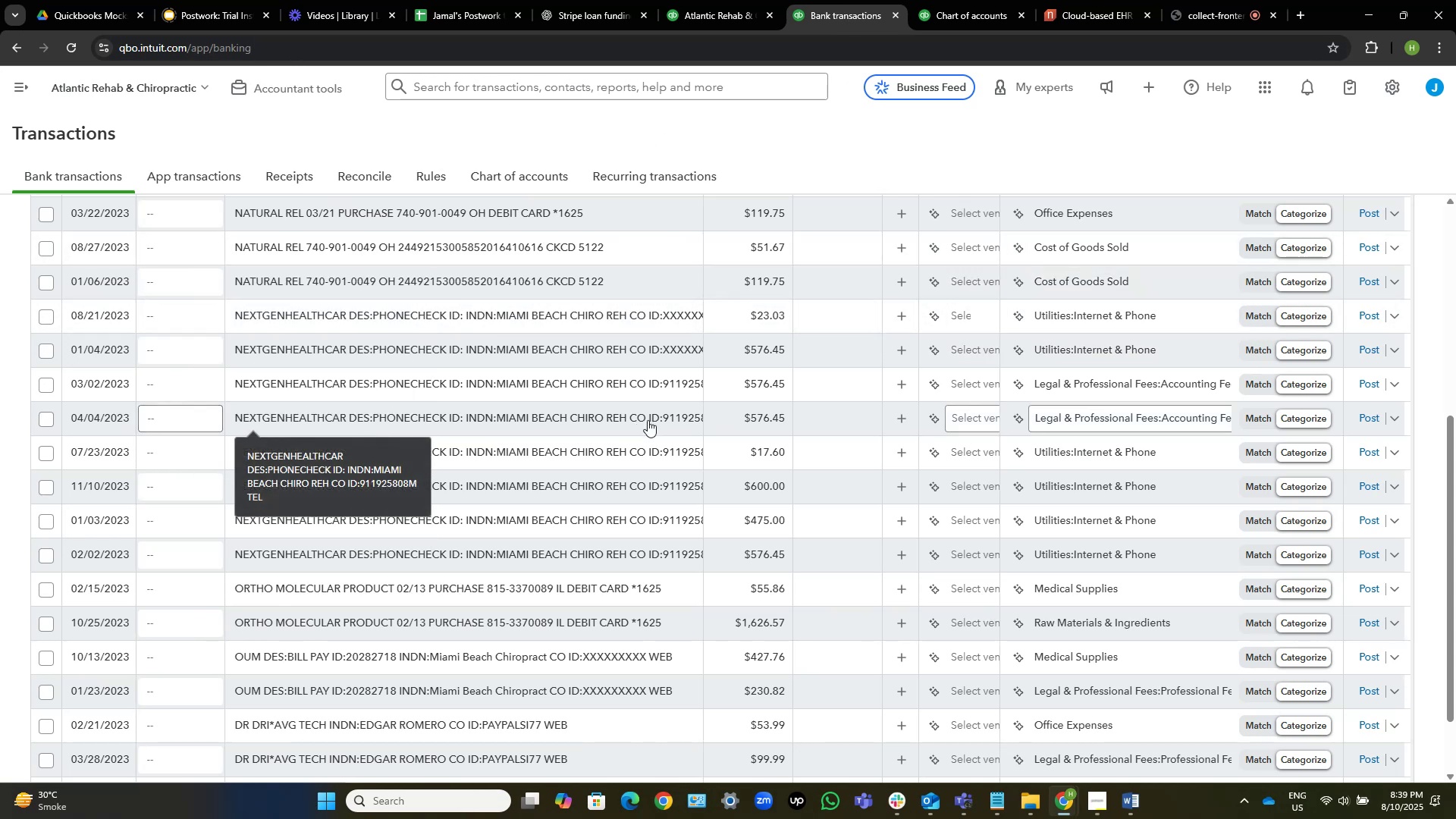 
left_click([1084, 0])
 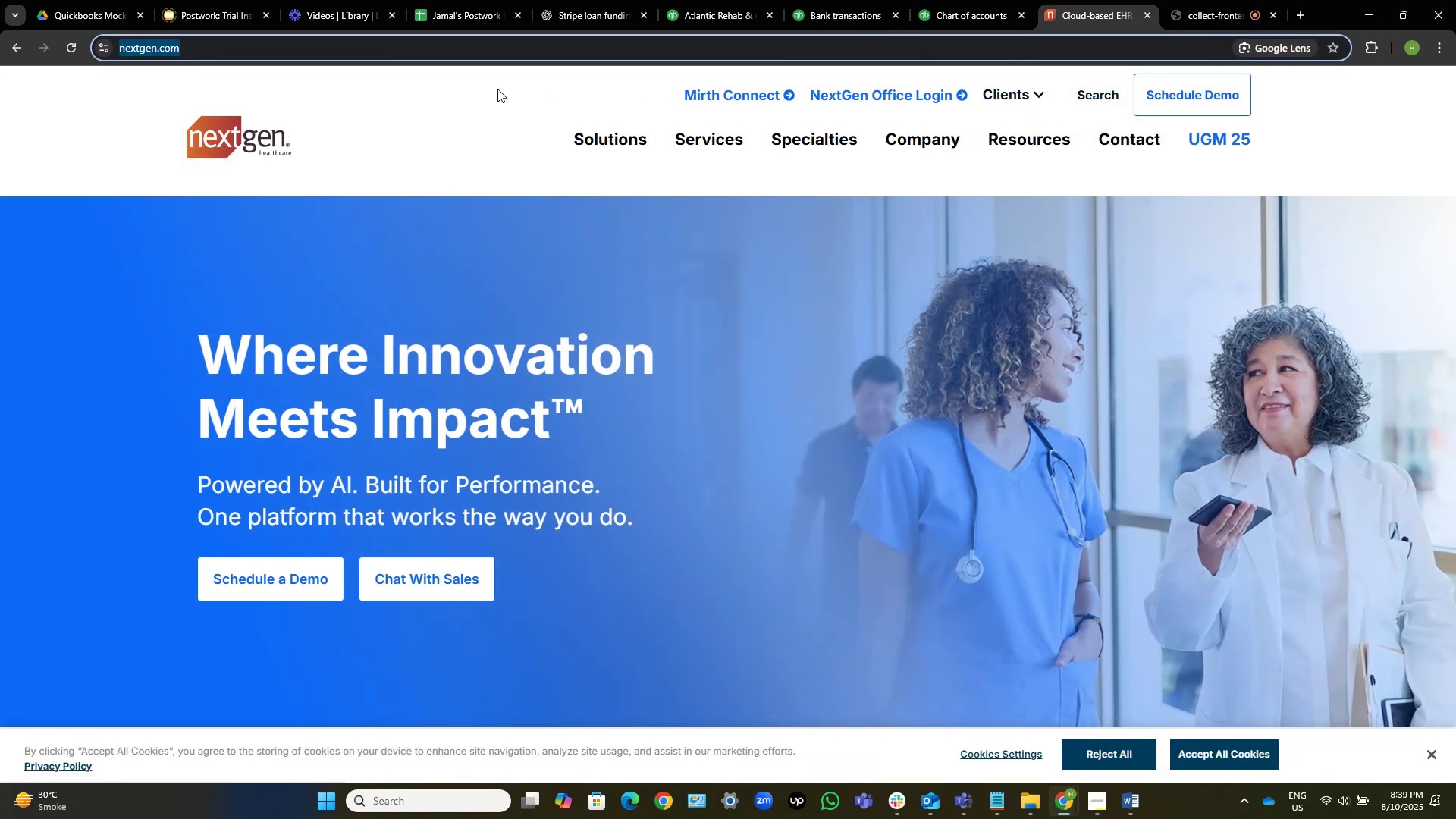 
mouse_move([706, 141])
 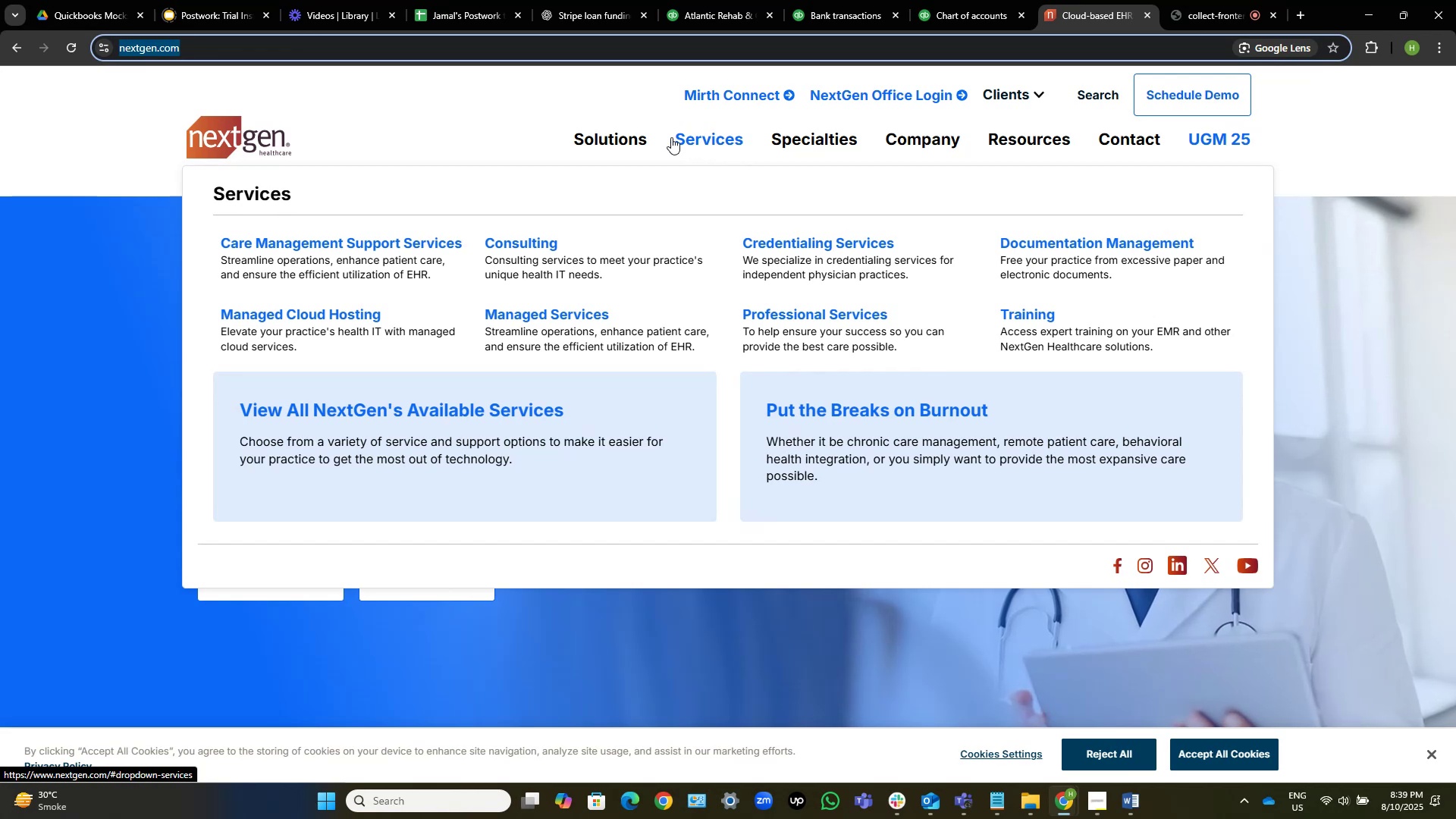 
mouse_move([661, 127])
 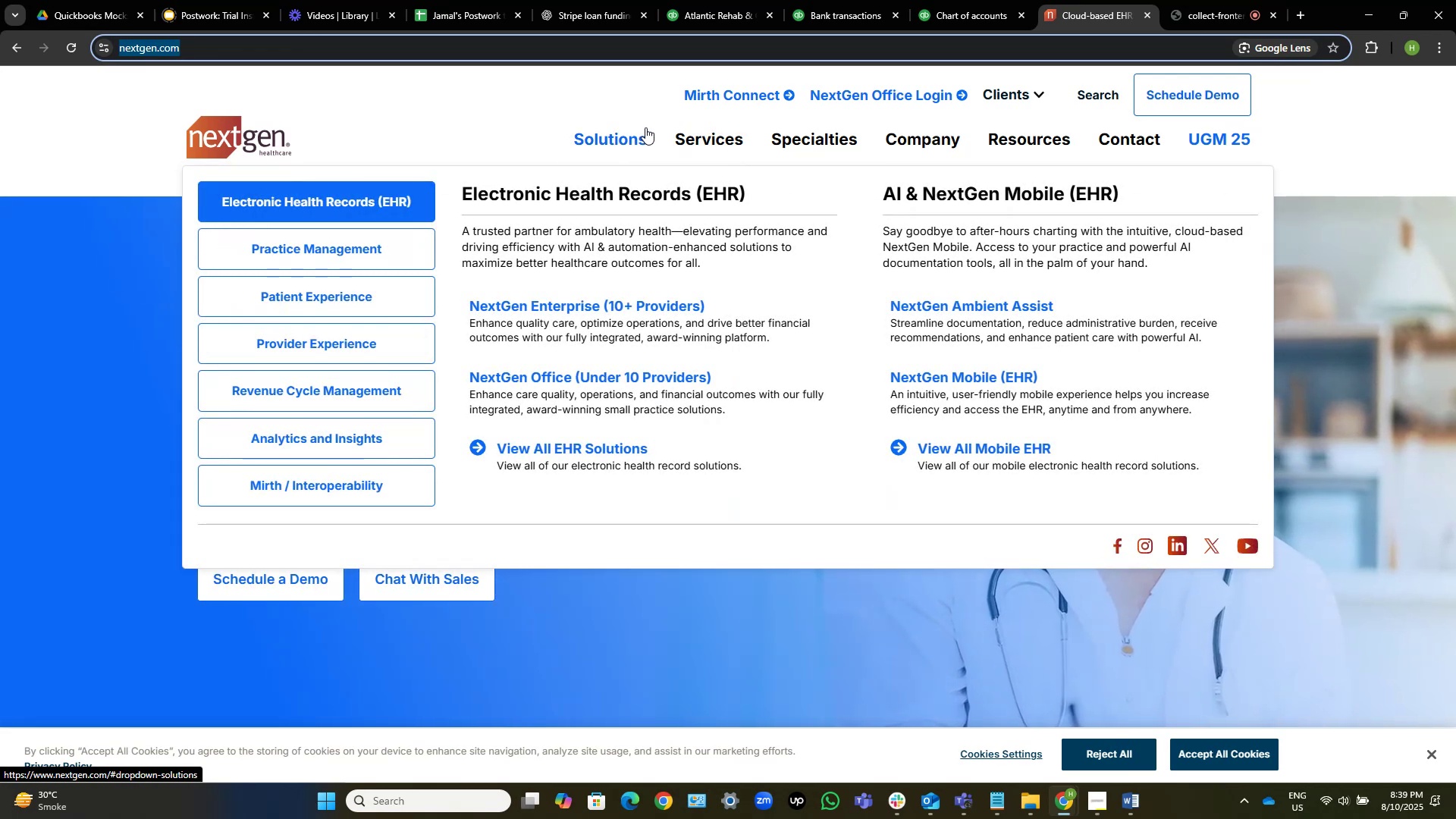 
mouse_move([662, 126])
 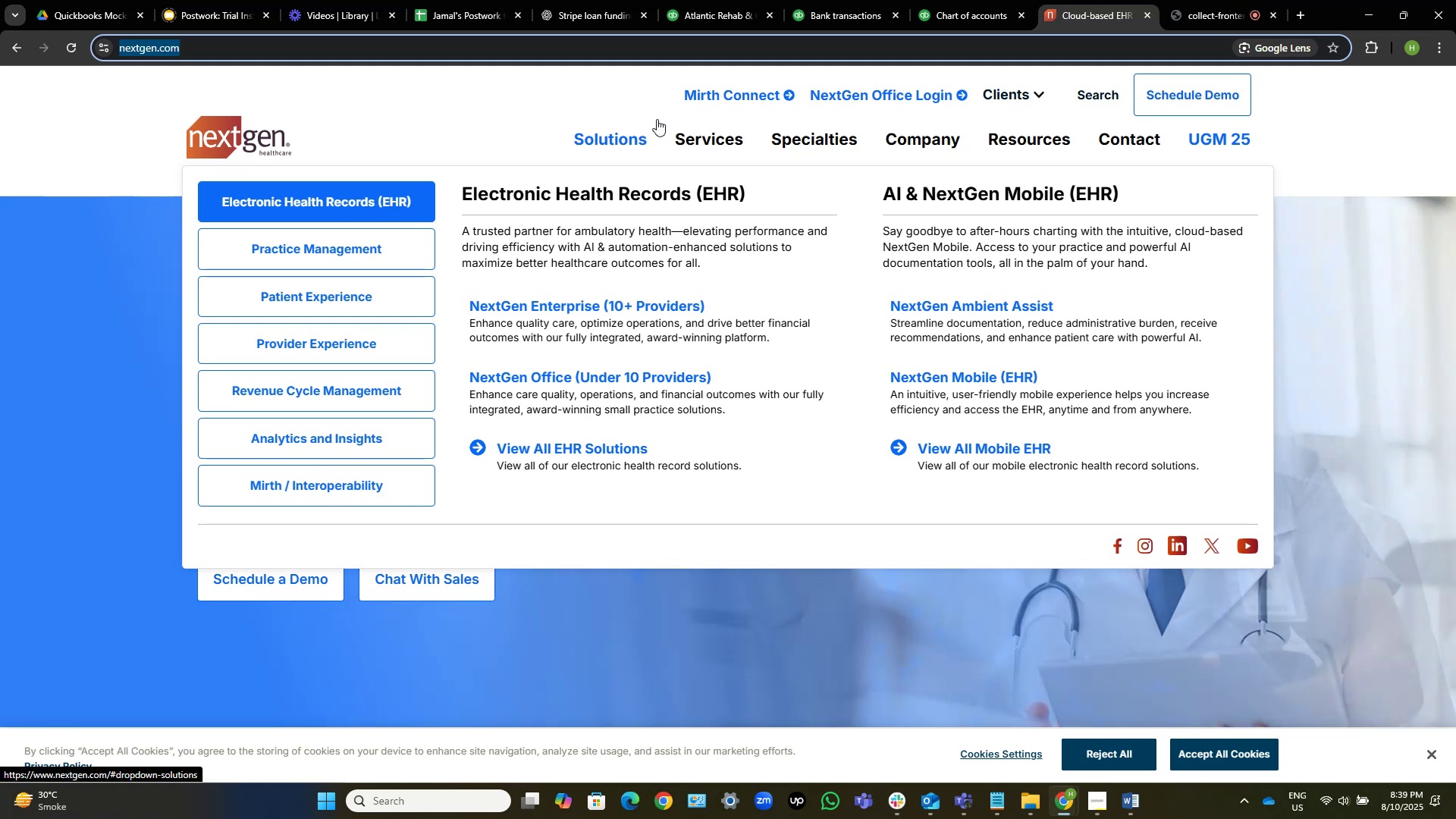 
wait(15.47)
 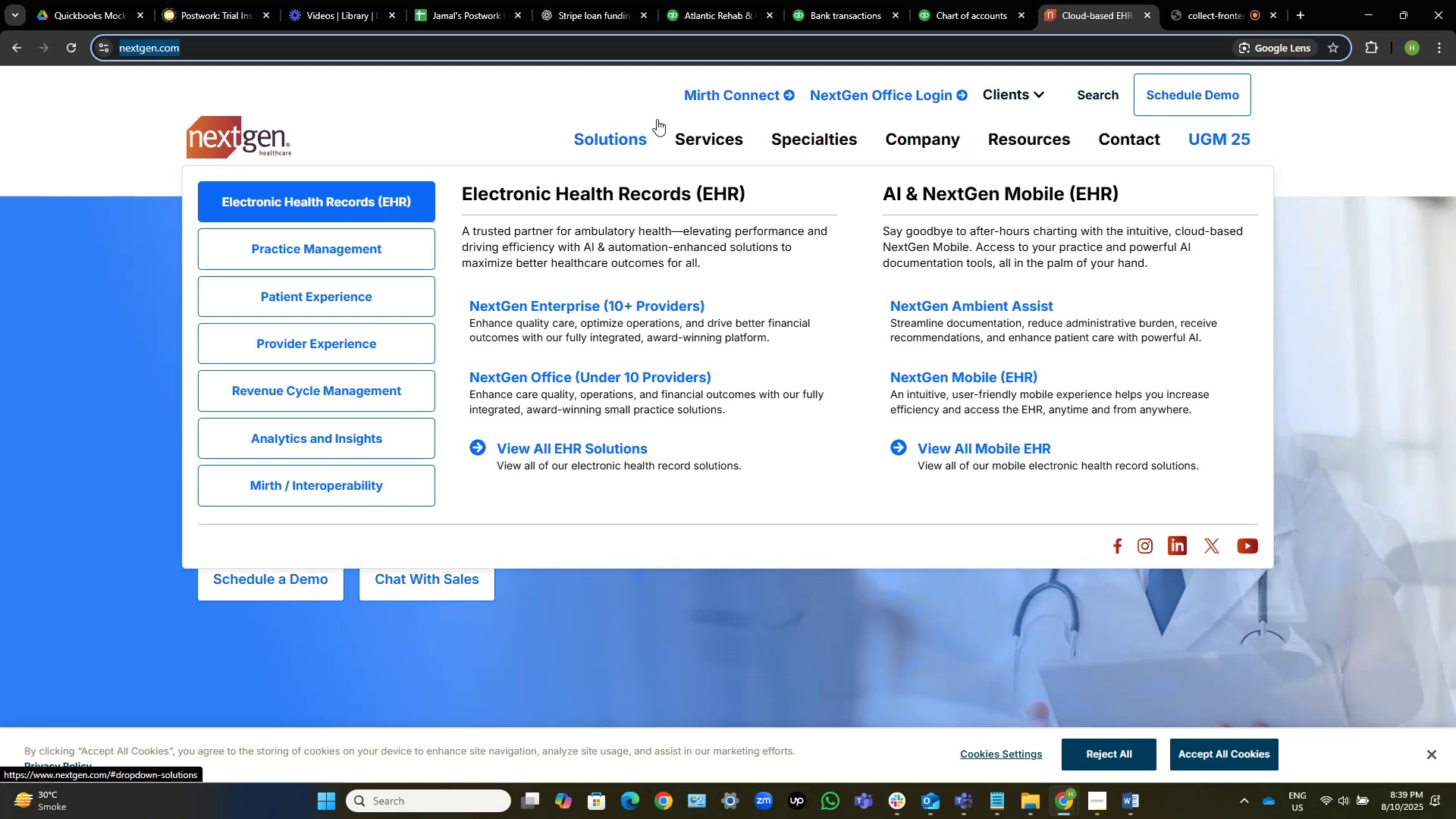 
left_click([736, 0])
 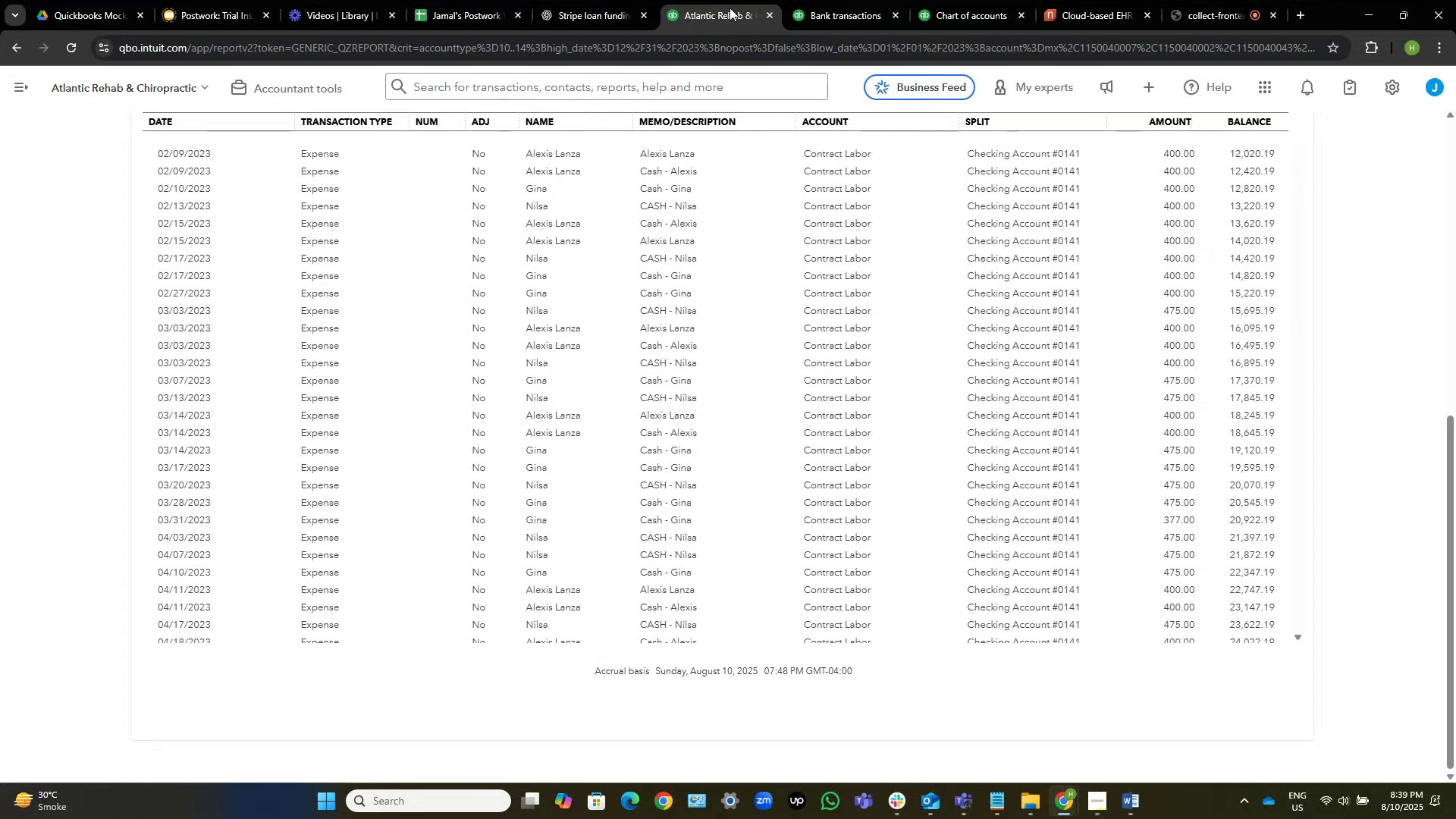 
wait(5.86)
 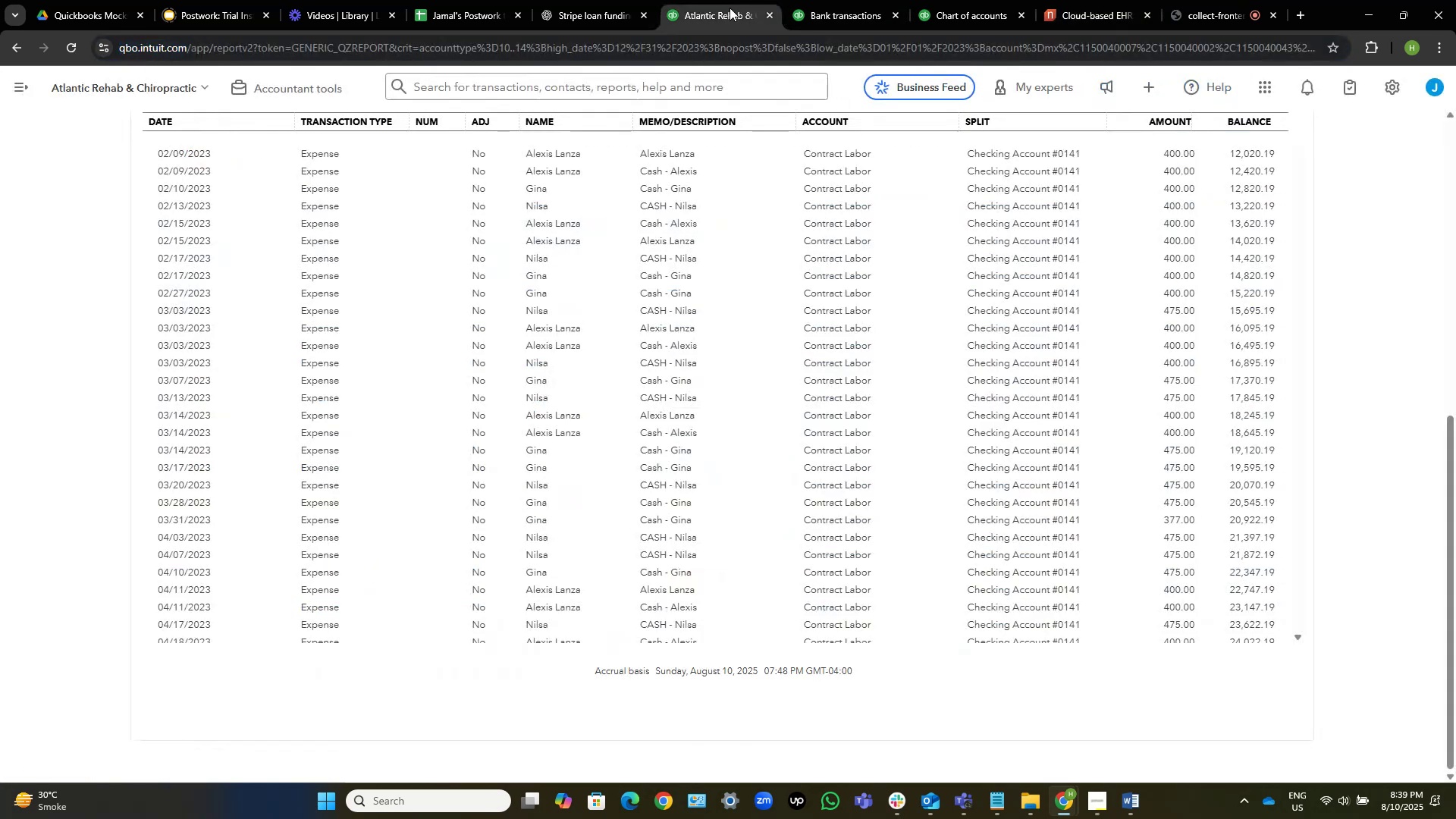 
left_click([843, 0])
 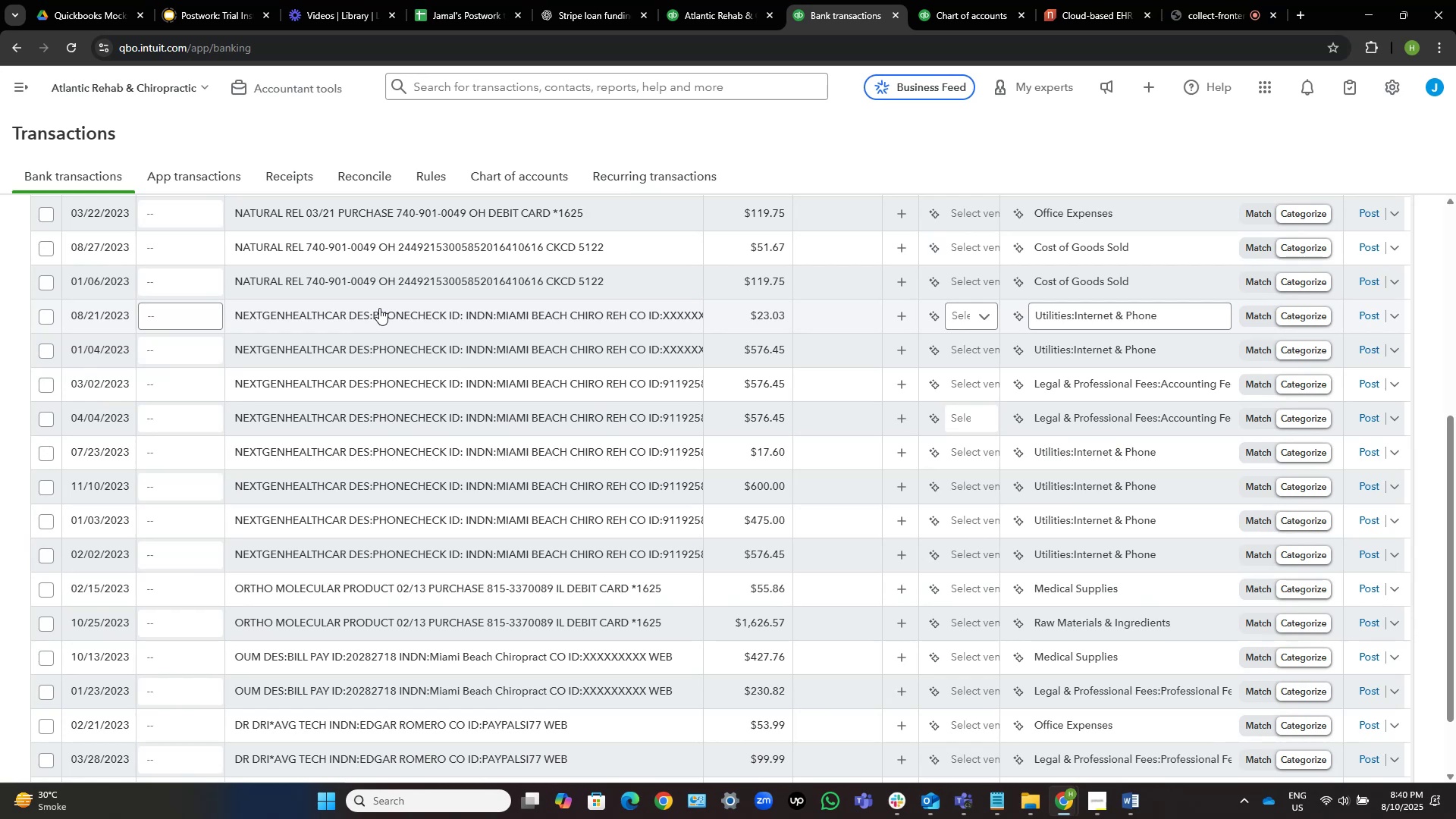 
wait(19.29)
 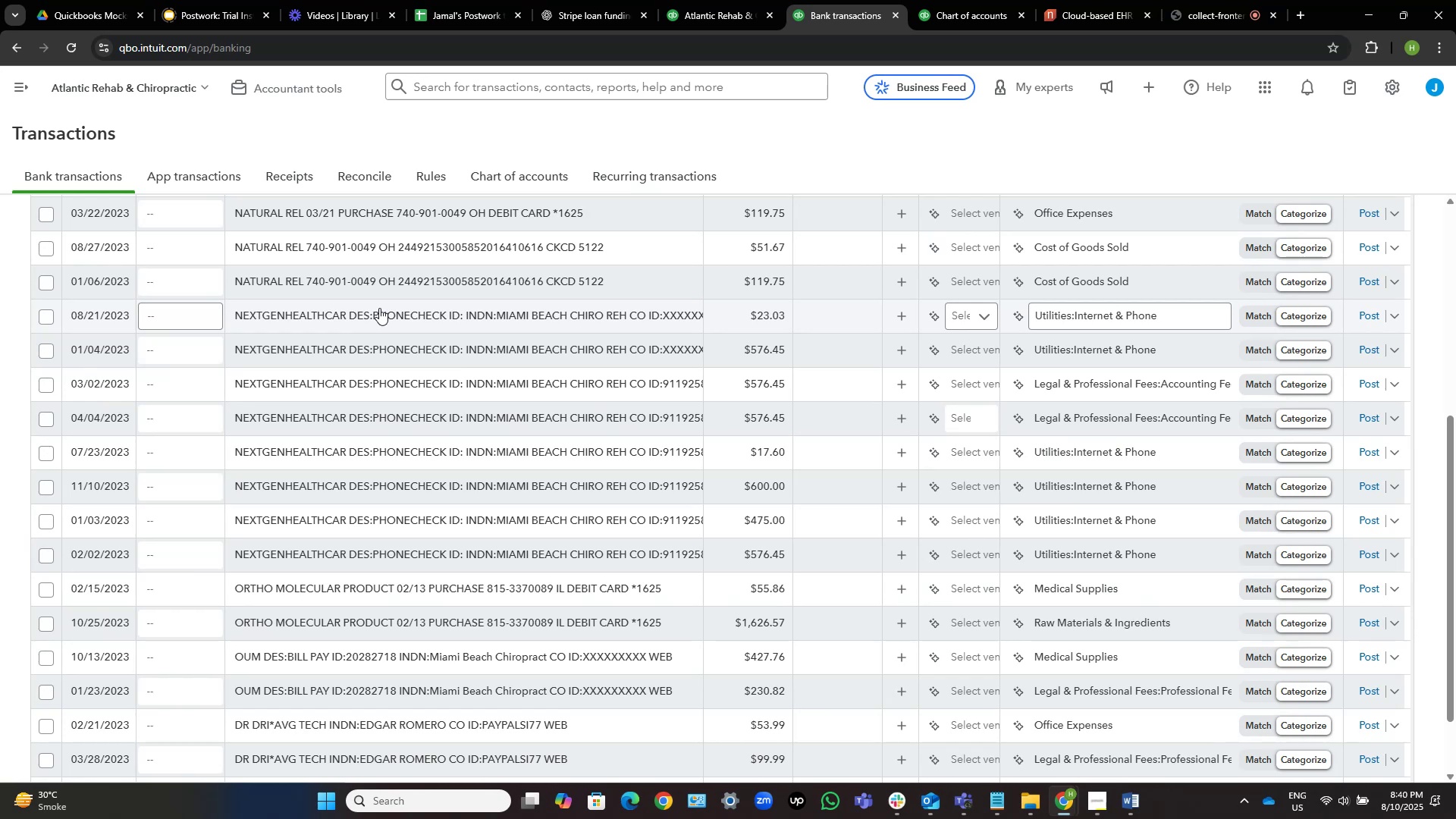 
mouse_move([950, 325])
 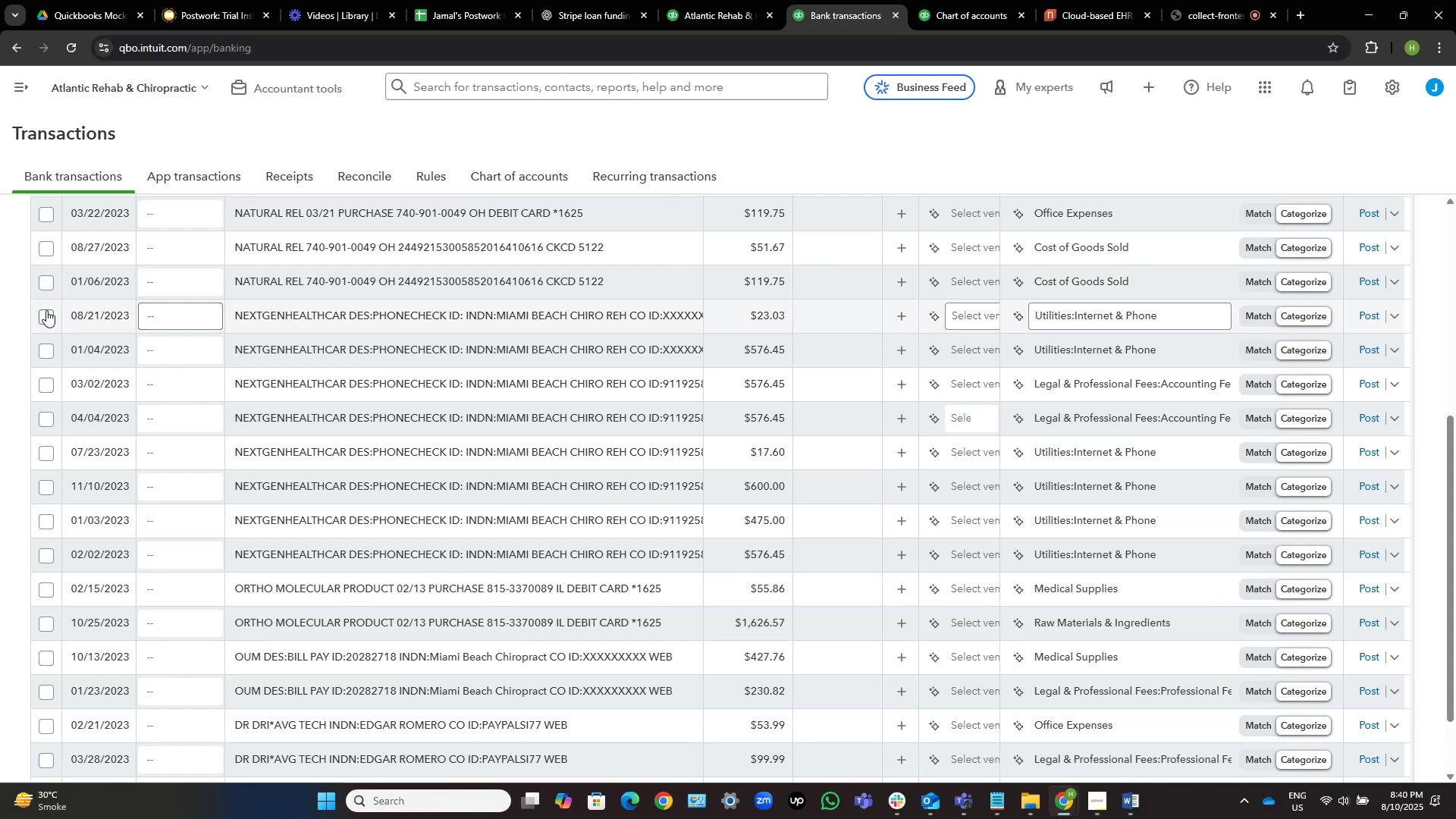 
left_click([47, 314])
 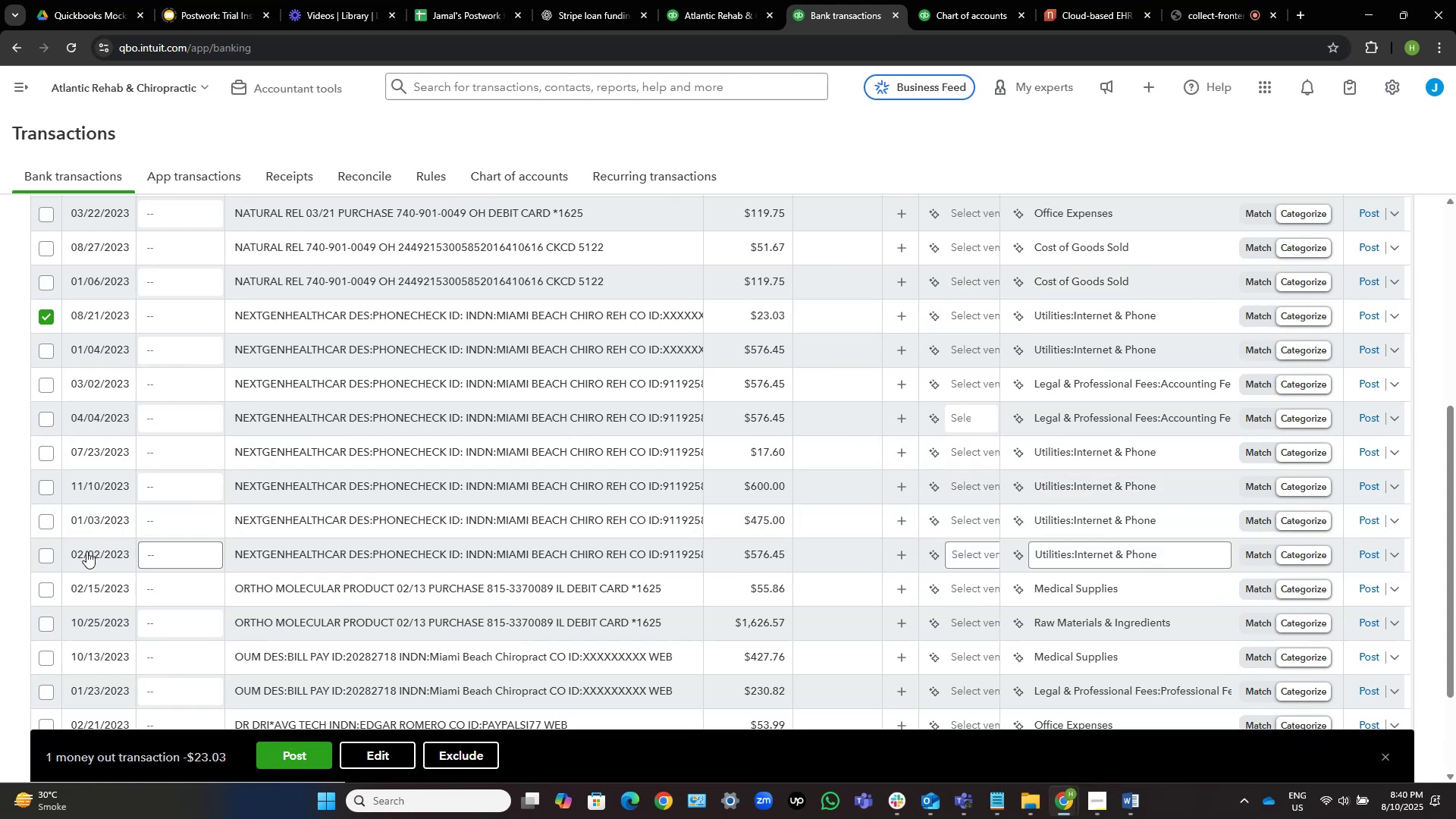 
left_click([43, 554])
 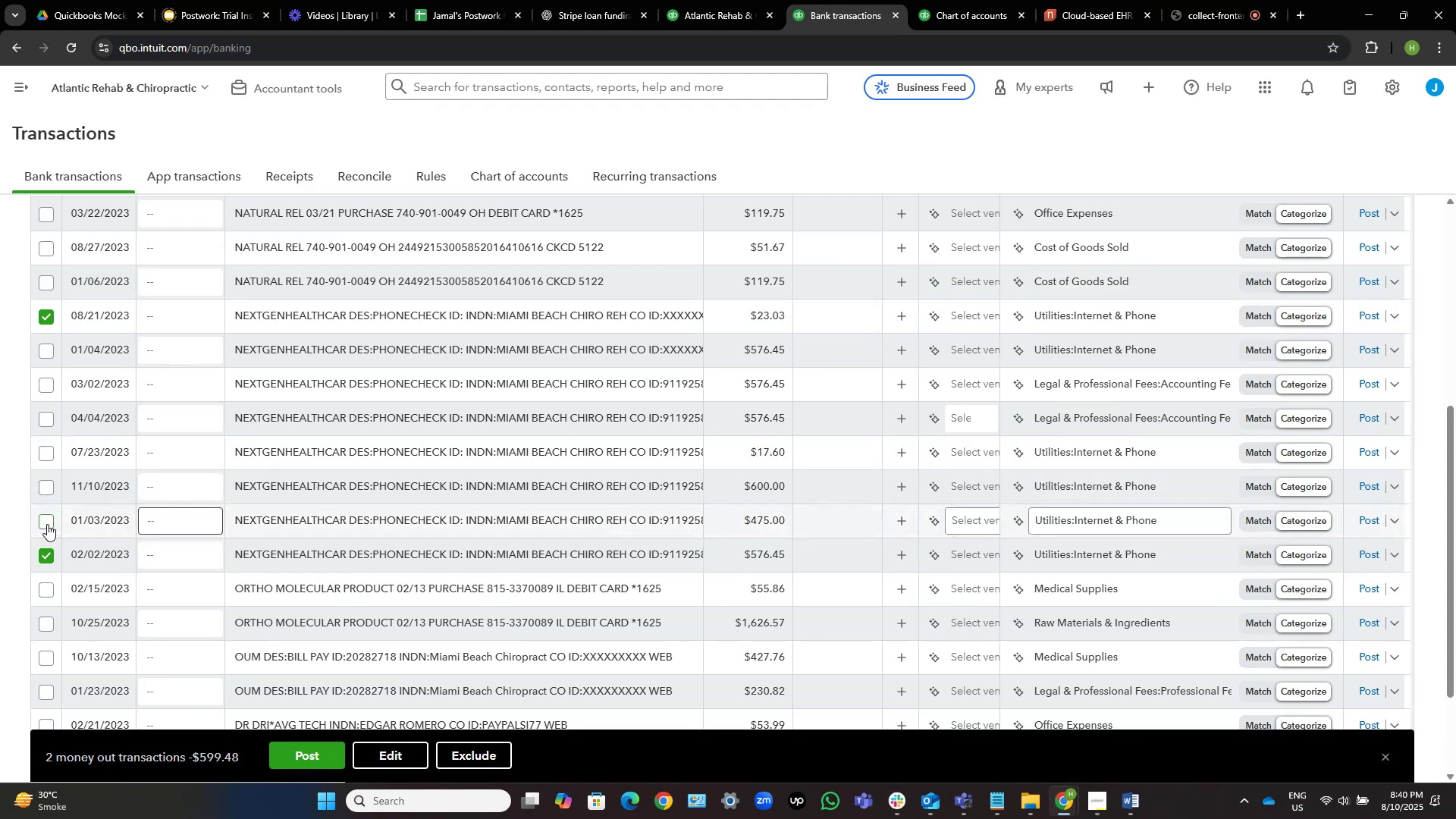 
left_click([46, 522])
 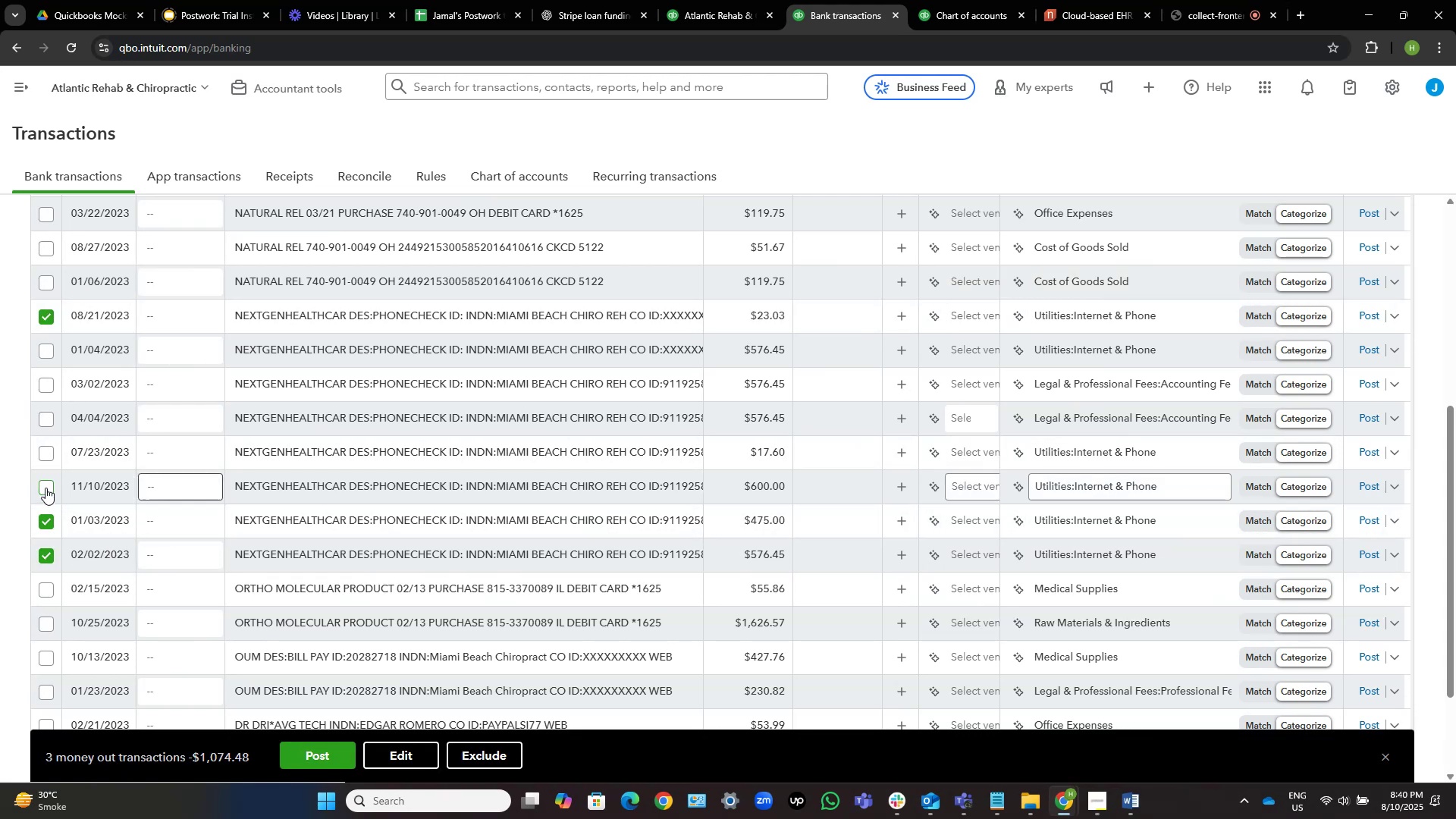 
left_click([44, 485])
 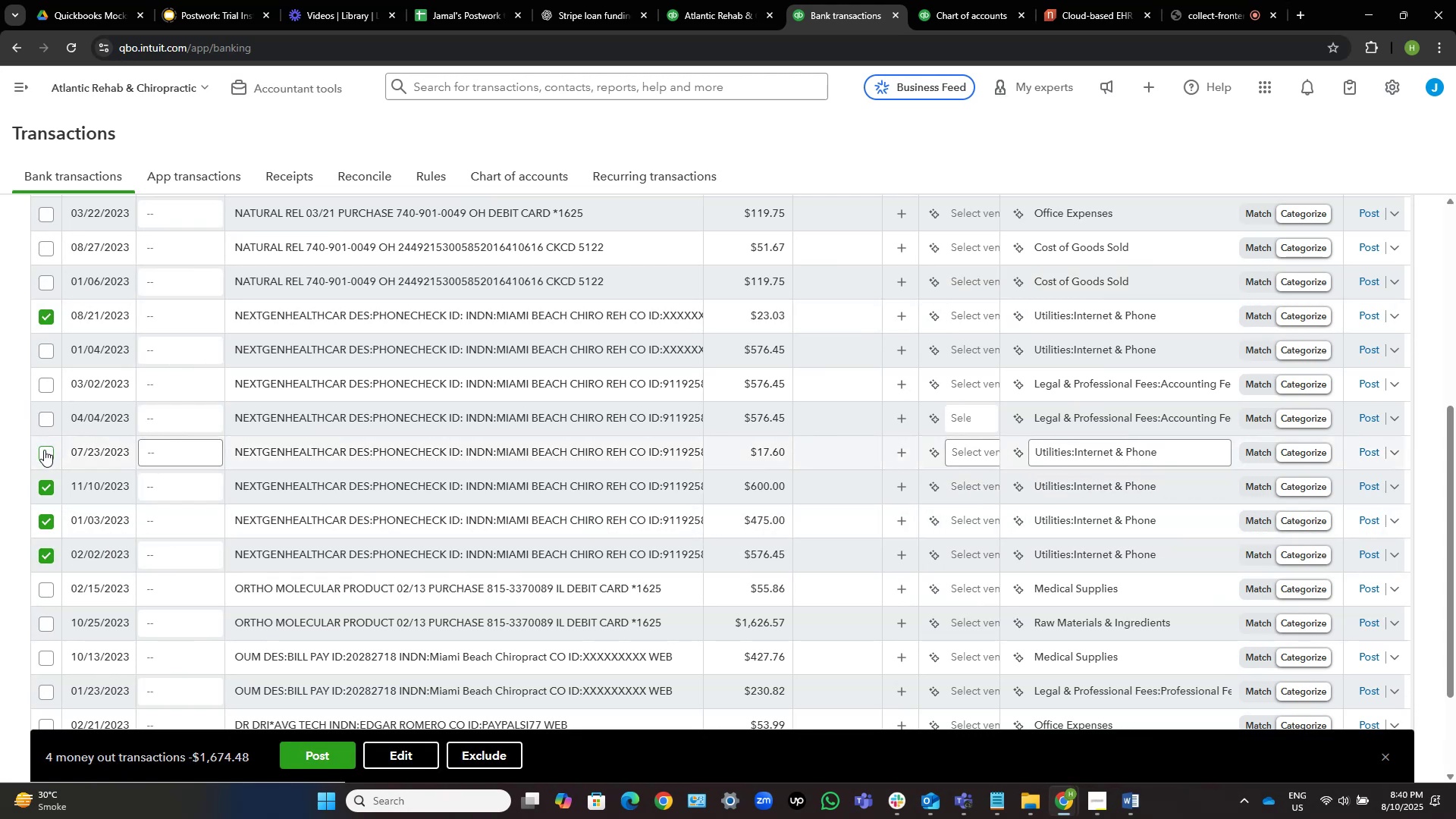 
left_click([44, 450])
 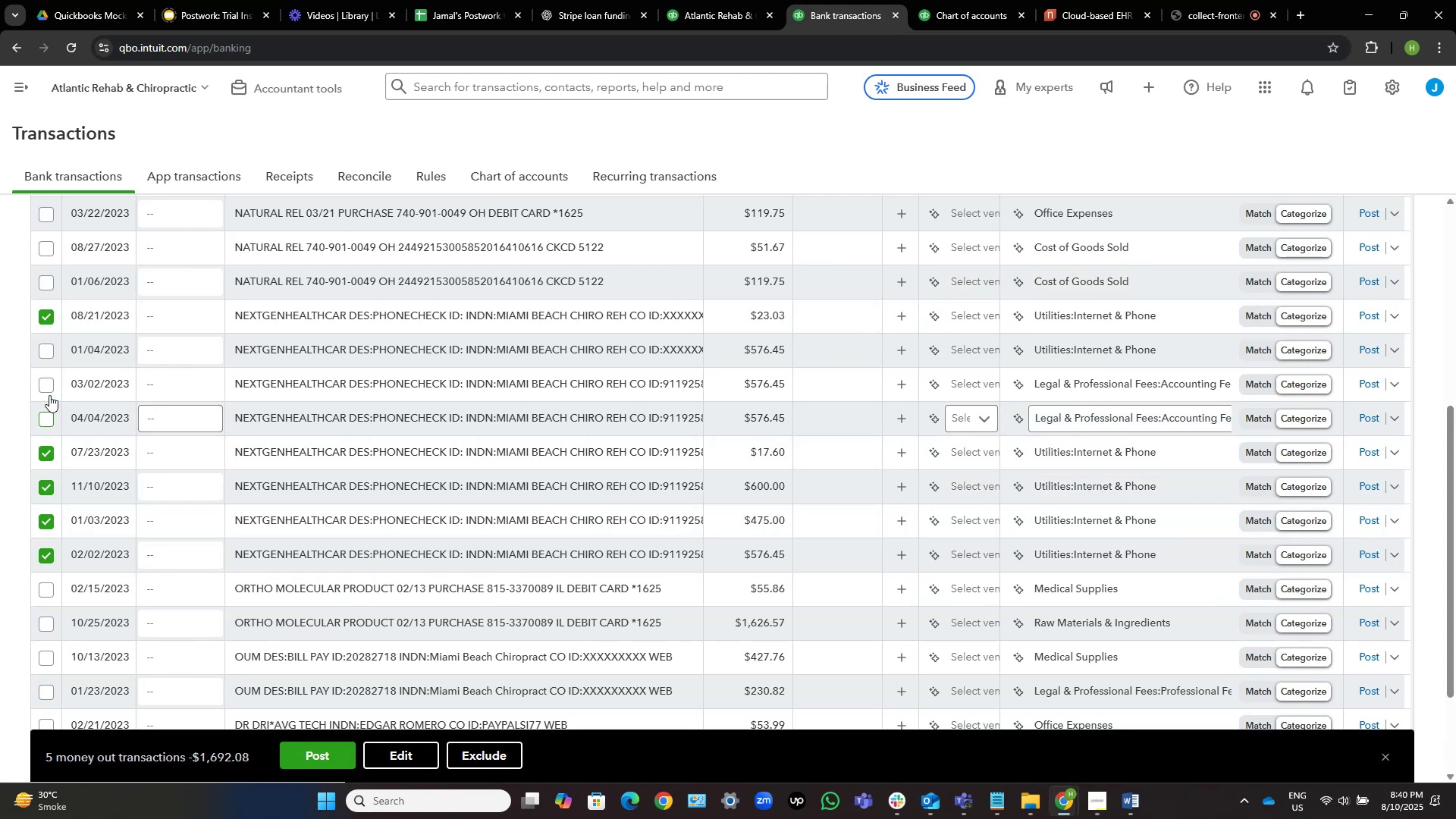 
double_click([46, 388])
 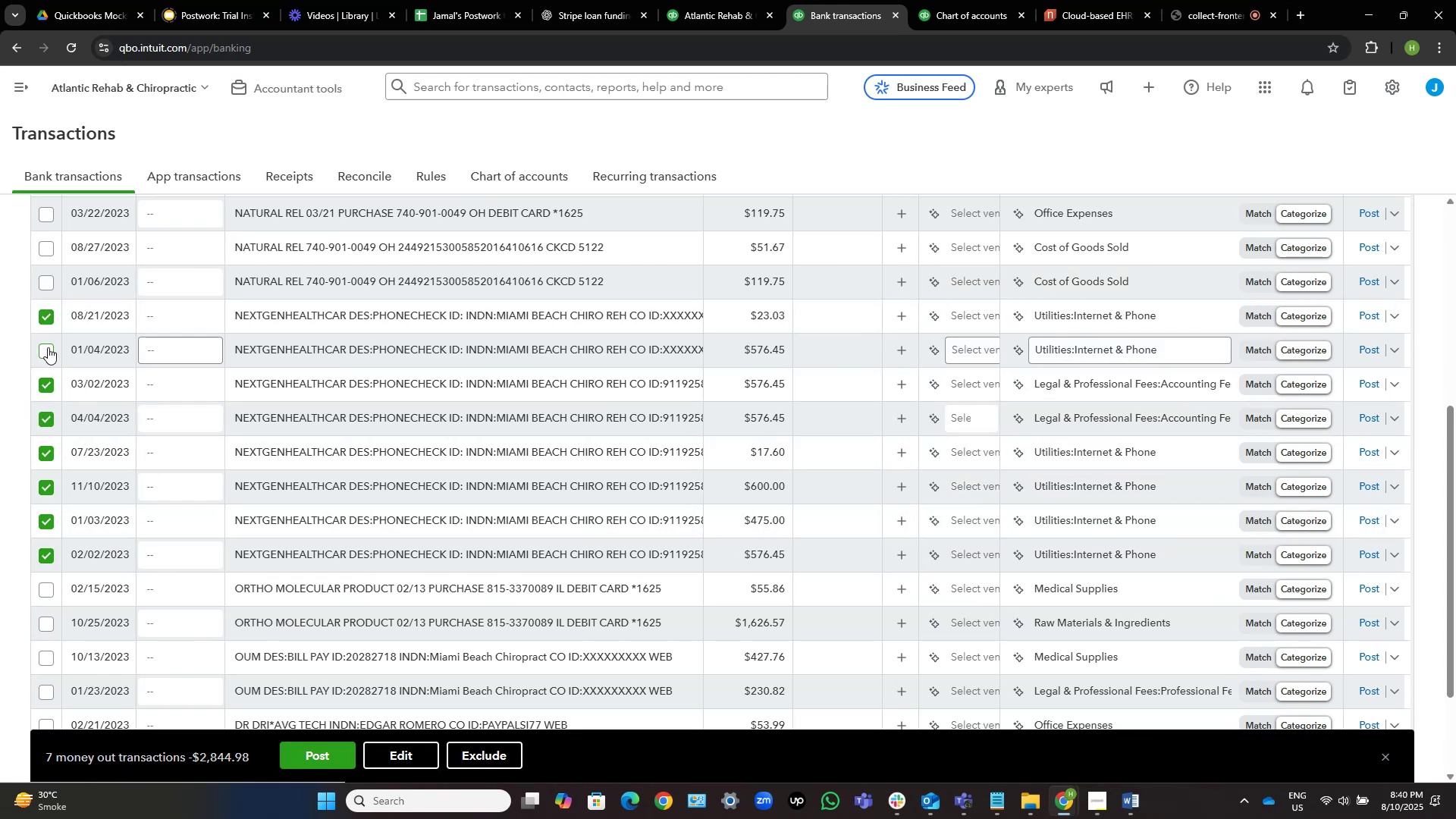 
left_click([48, 347])
 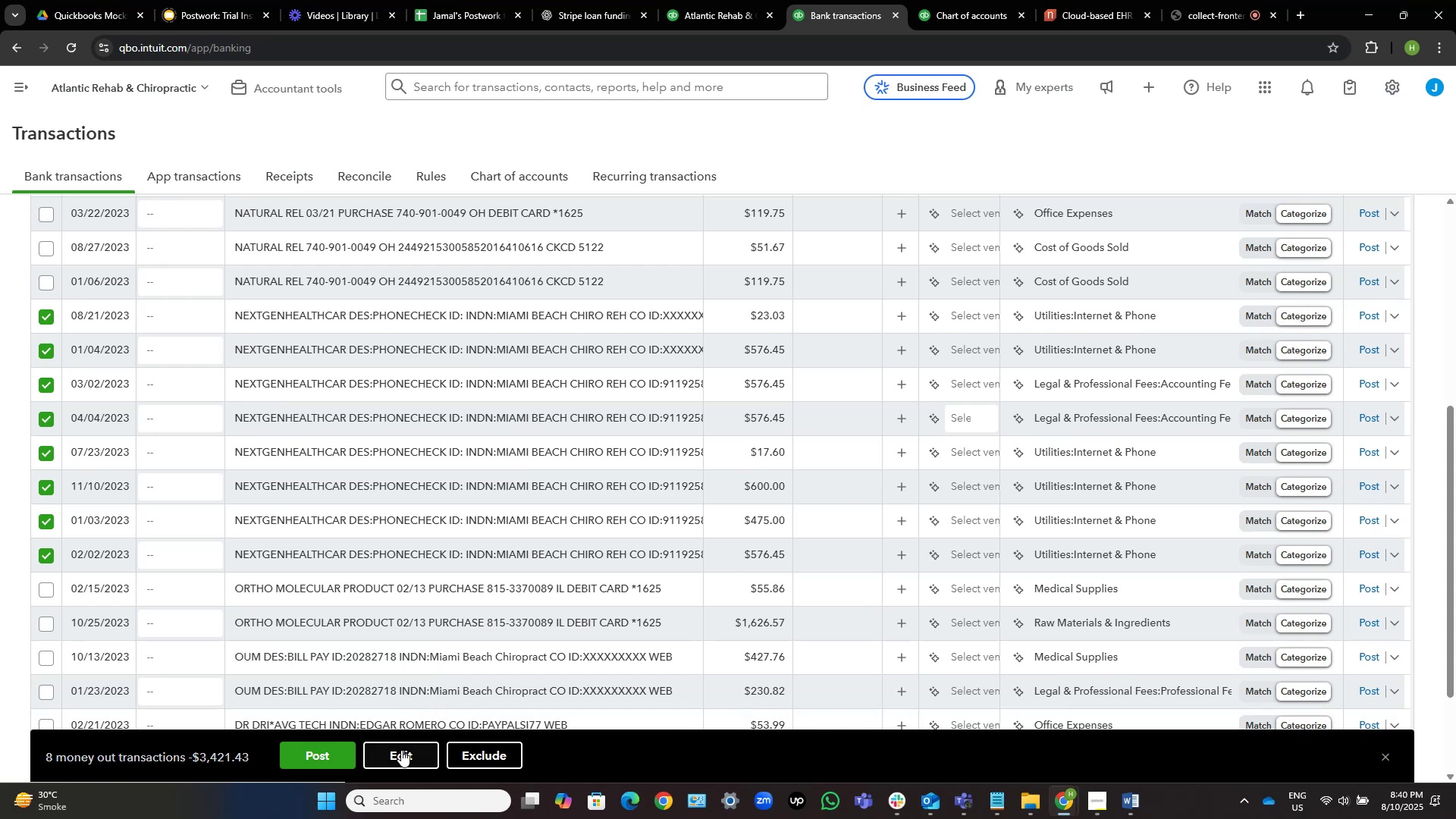 
left_click([400, 754])
 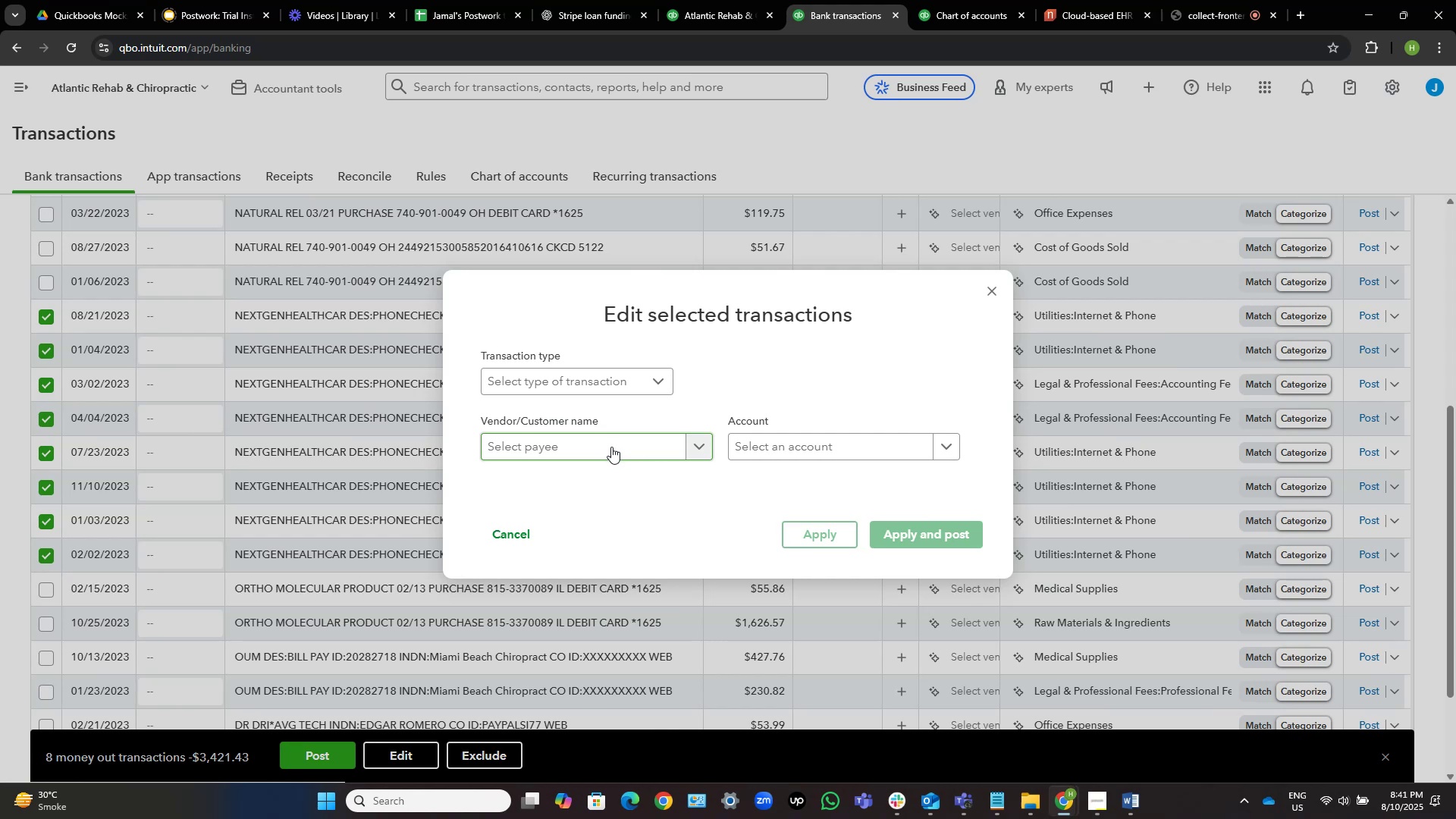 
wait(27.42)
 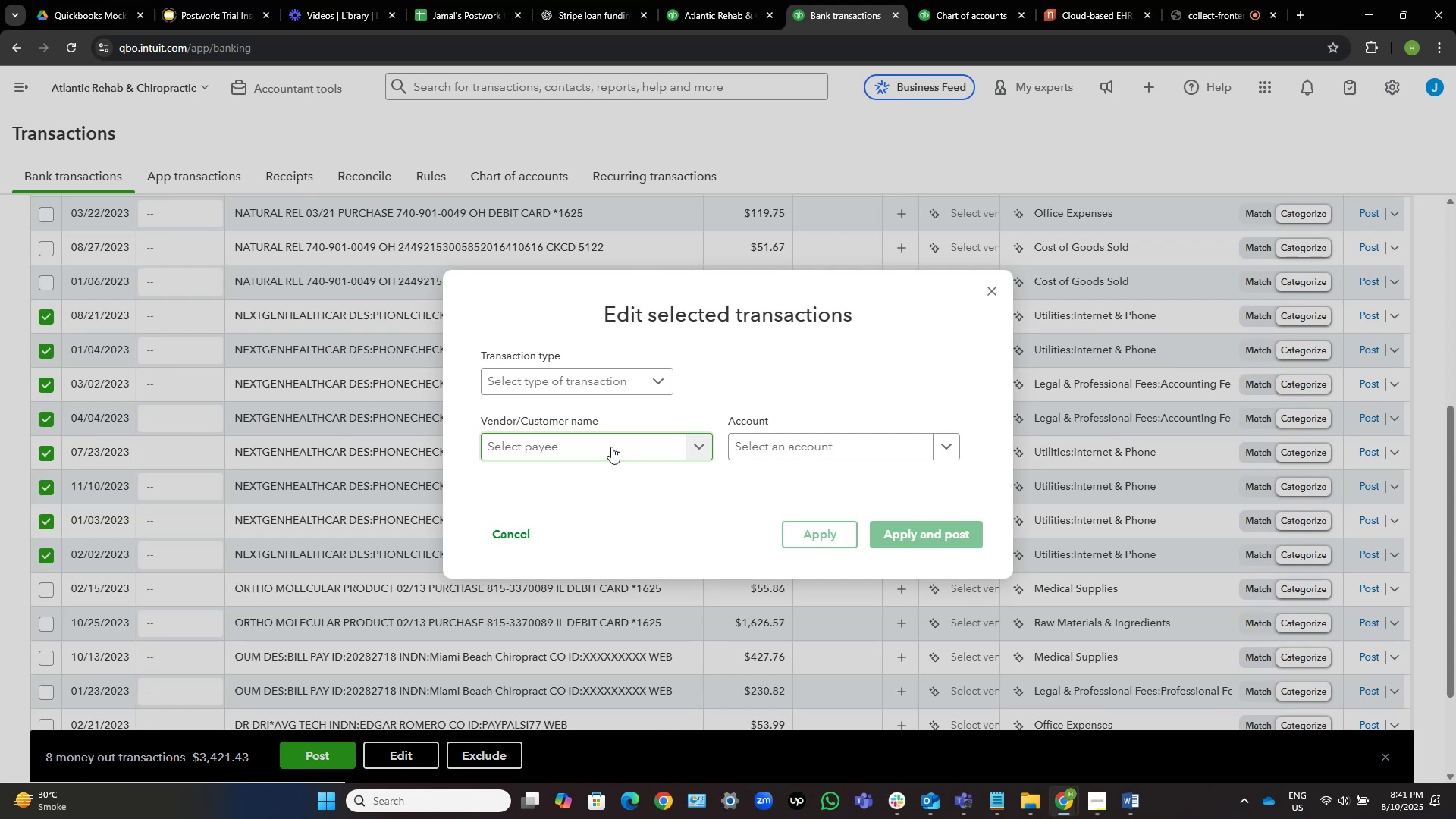 
left_click([607, 467])
 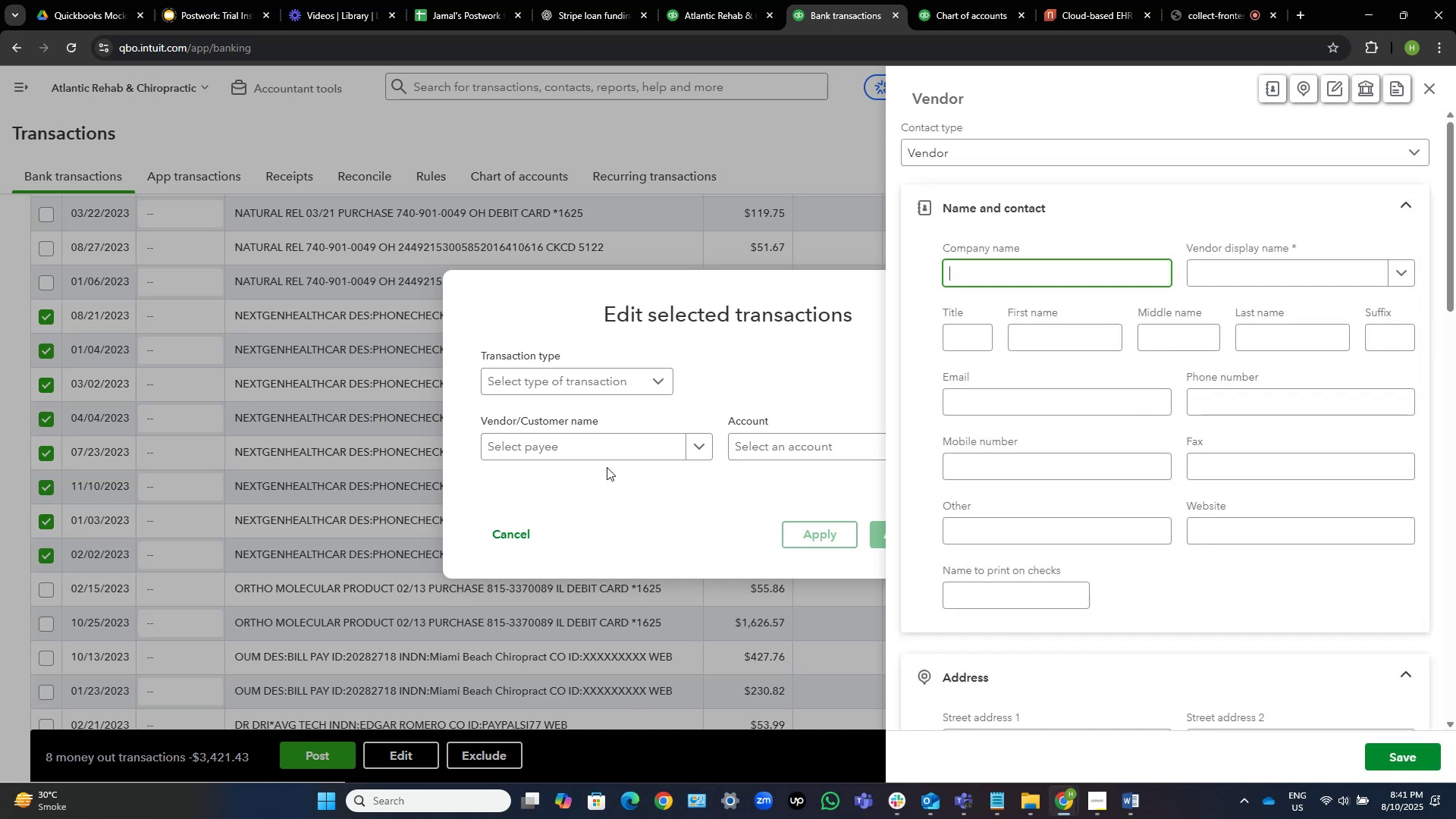 
key(Control+V)
 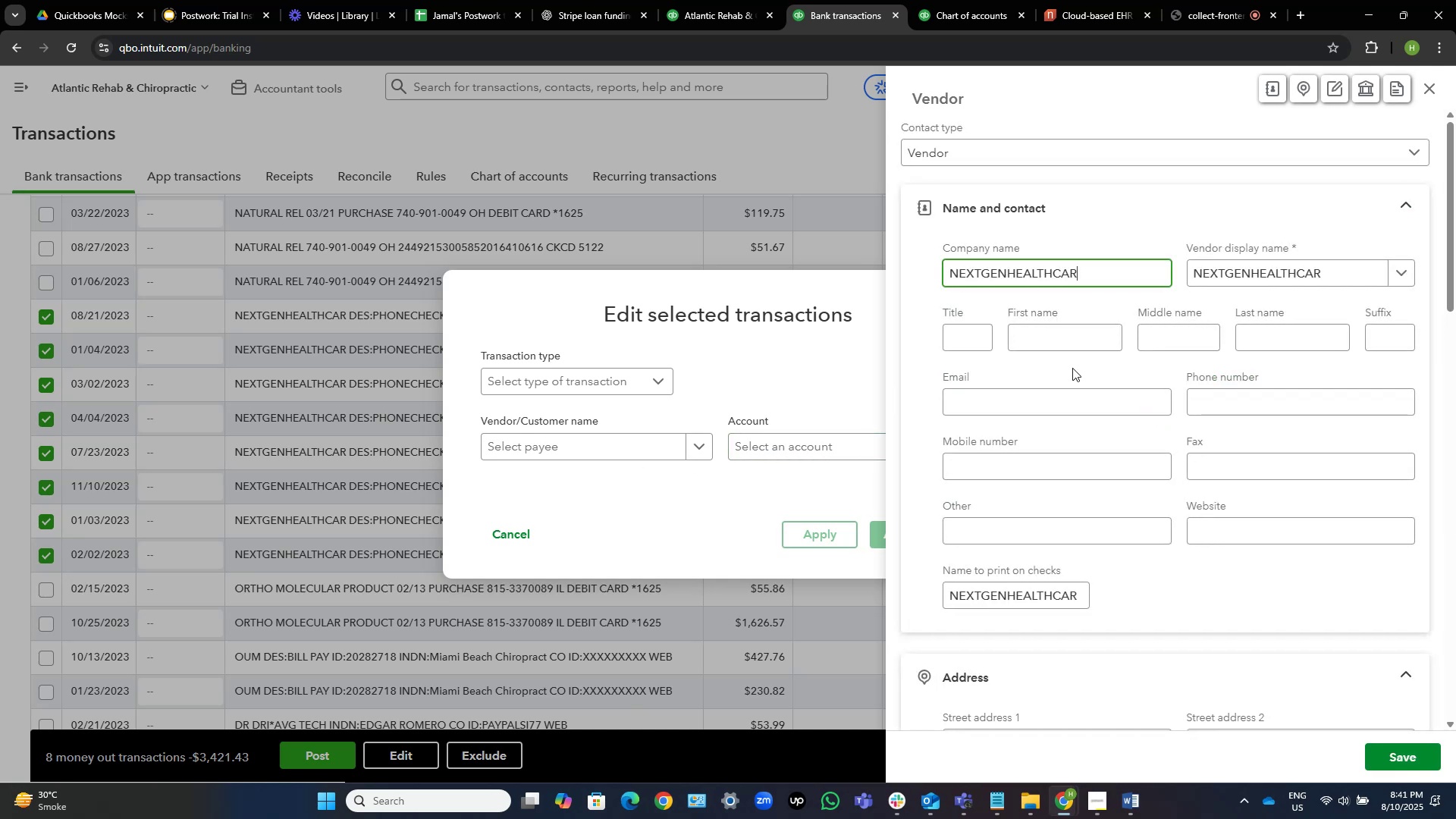 
key(Shift+E)
 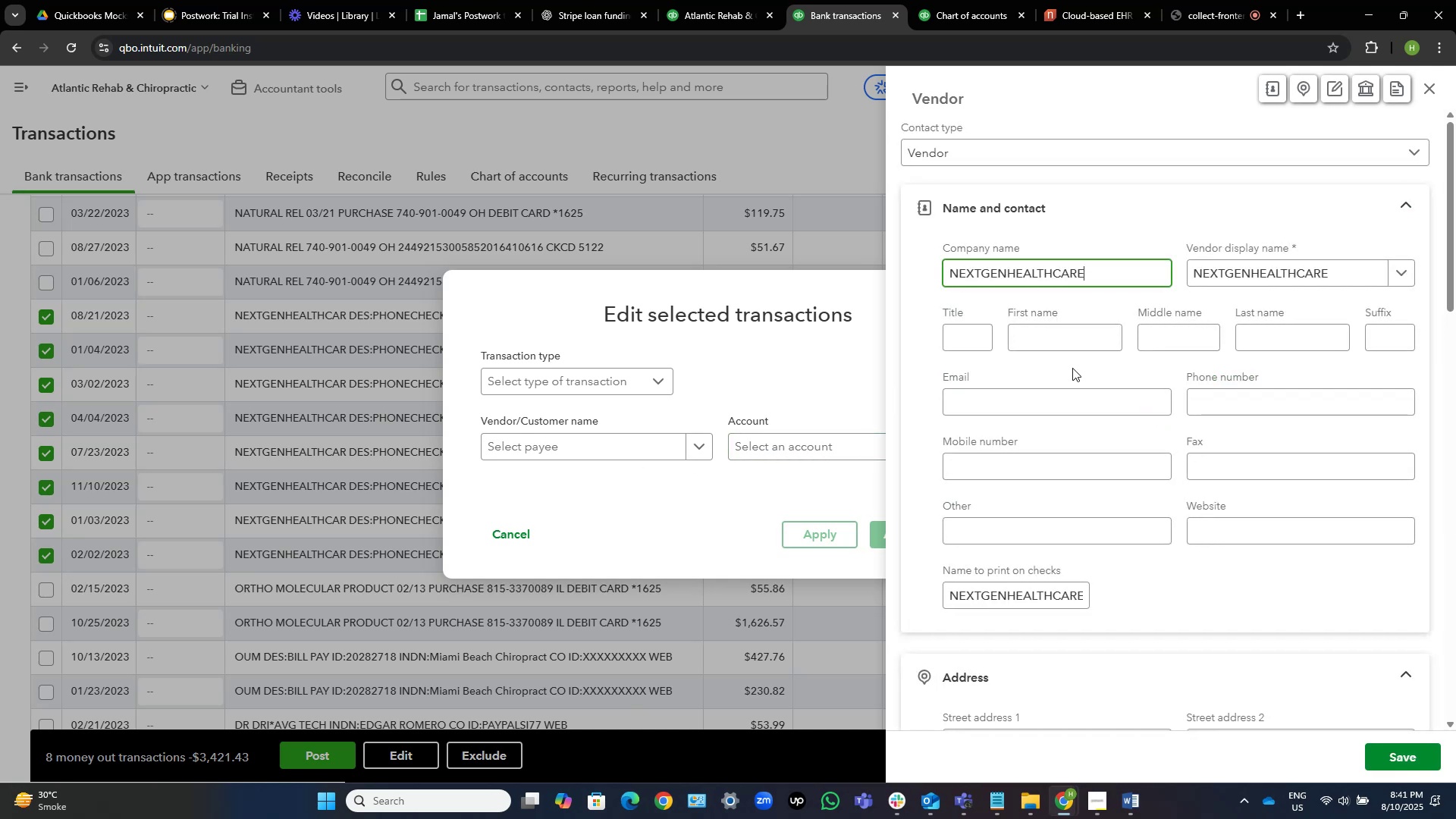 
key(ArrowLeft)
 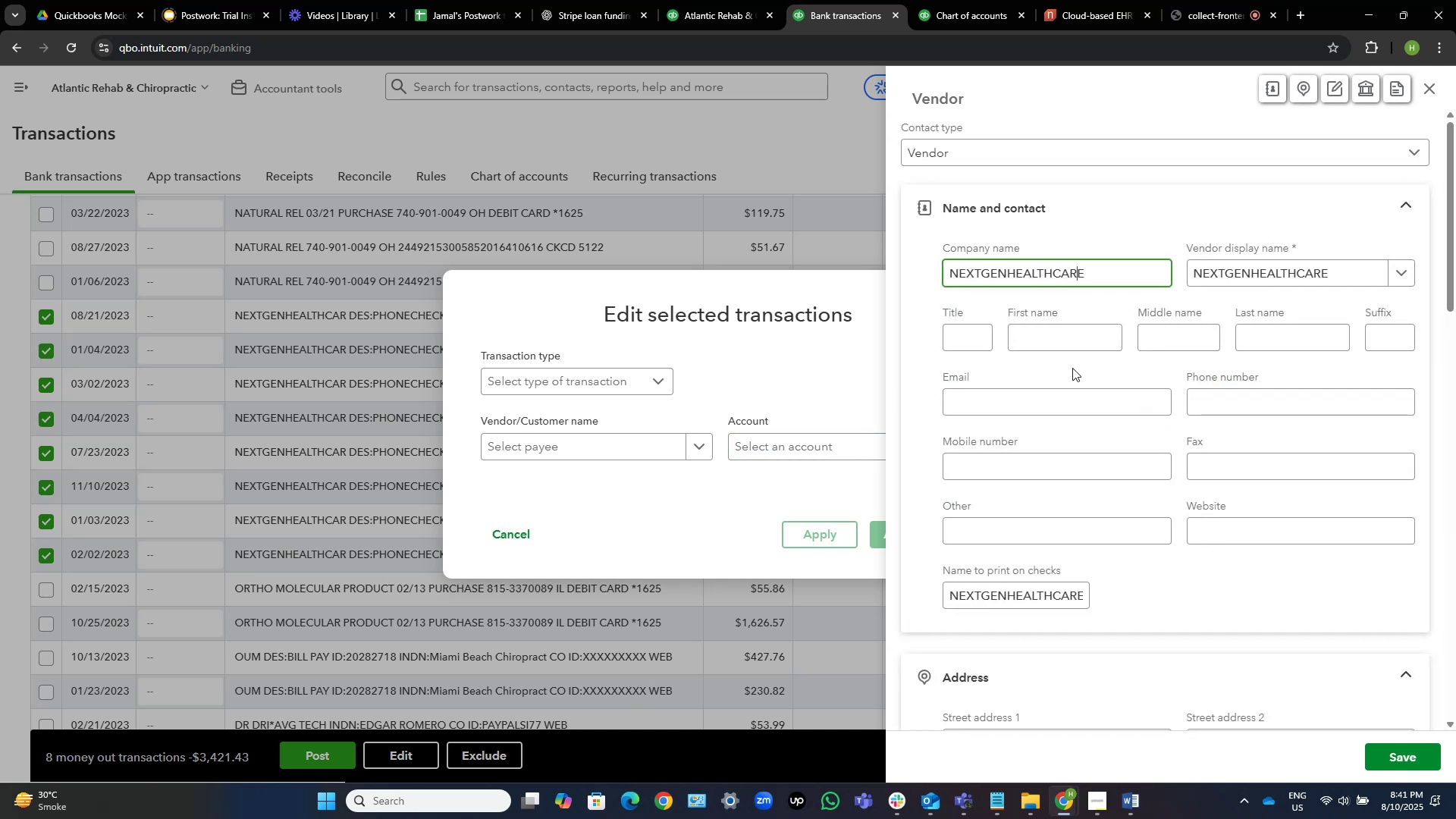 
key(ArrowLeft)
 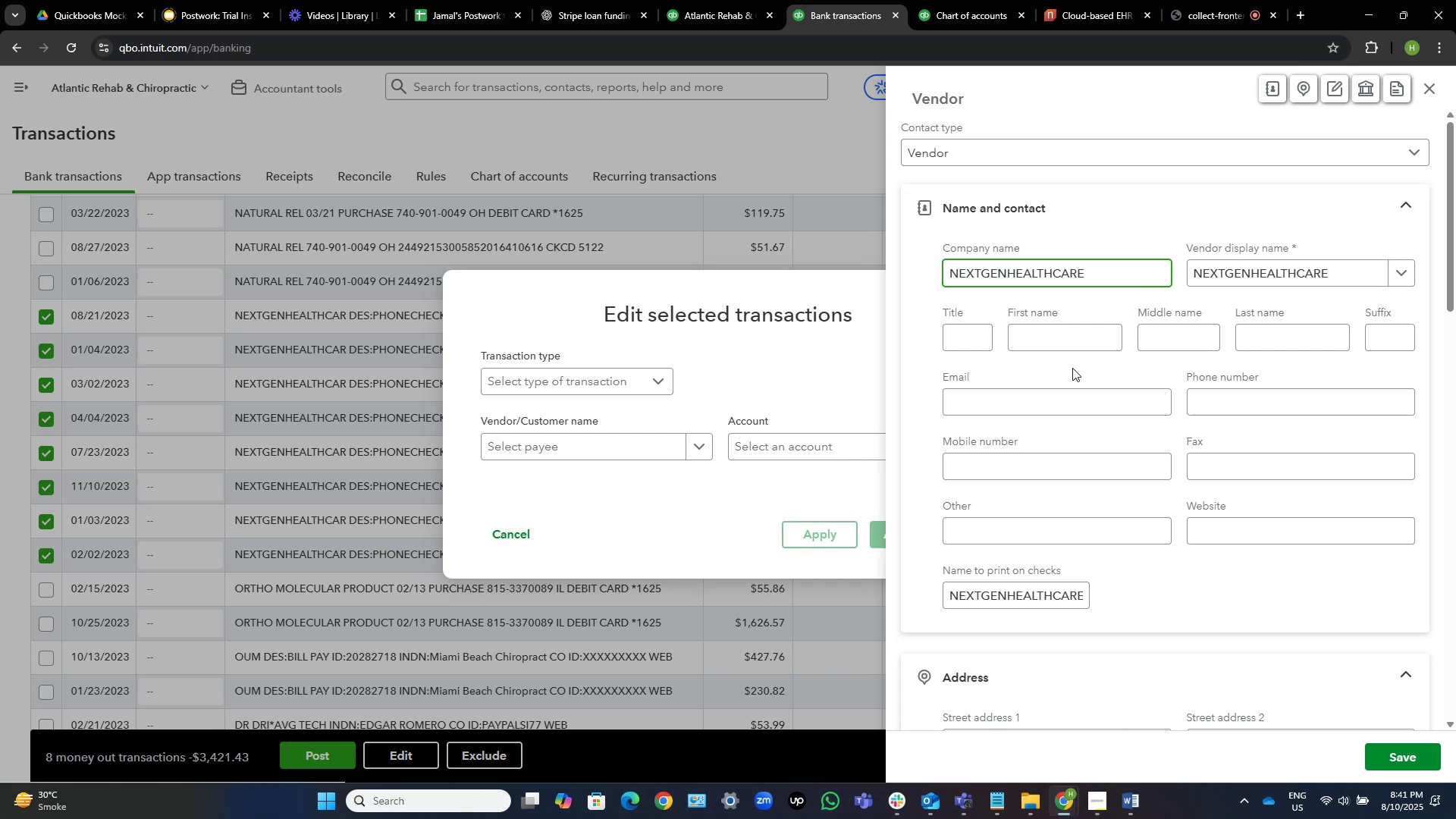 
key(ArrowLeft)
 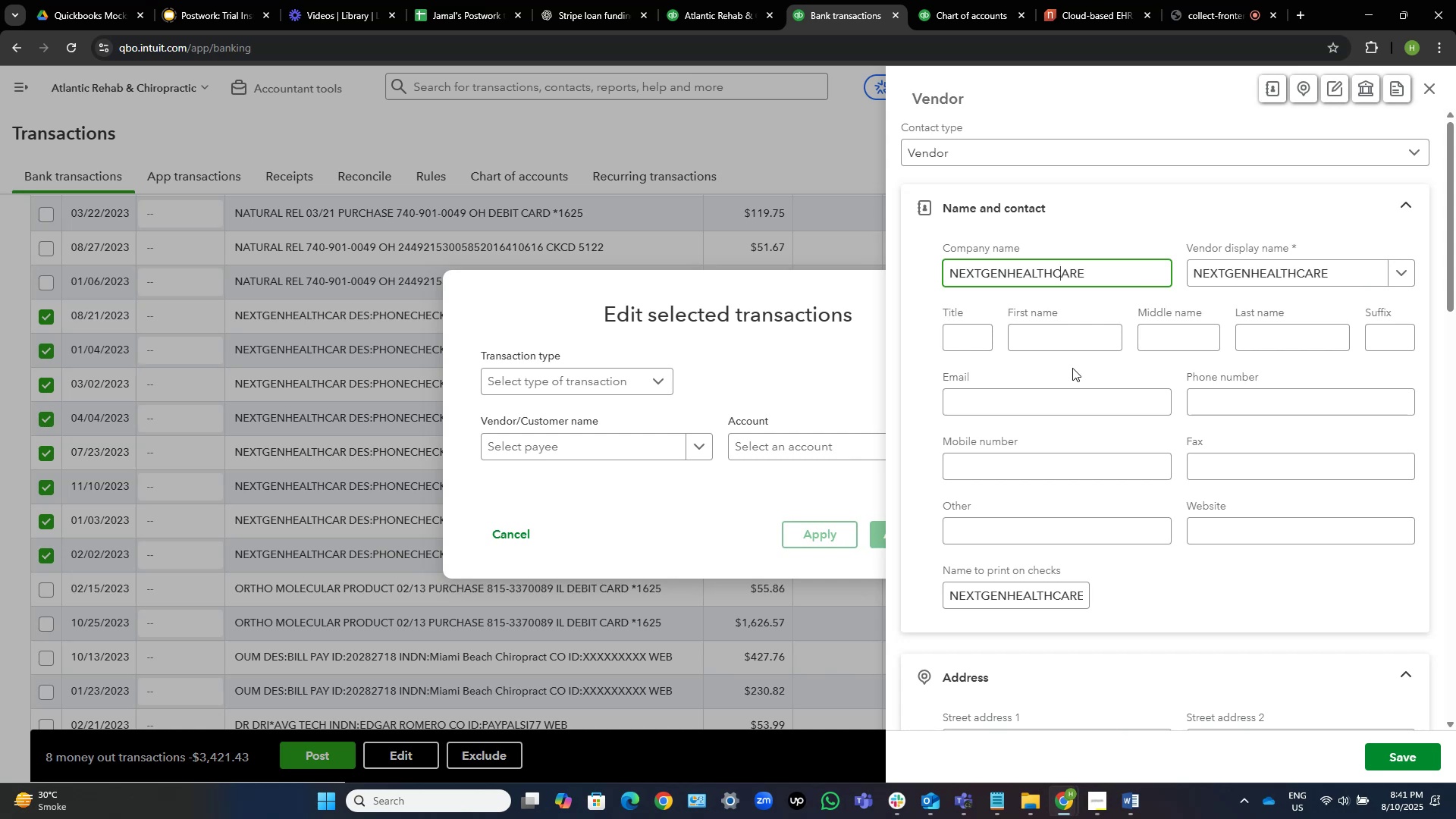 
key(ArrowLeft)
 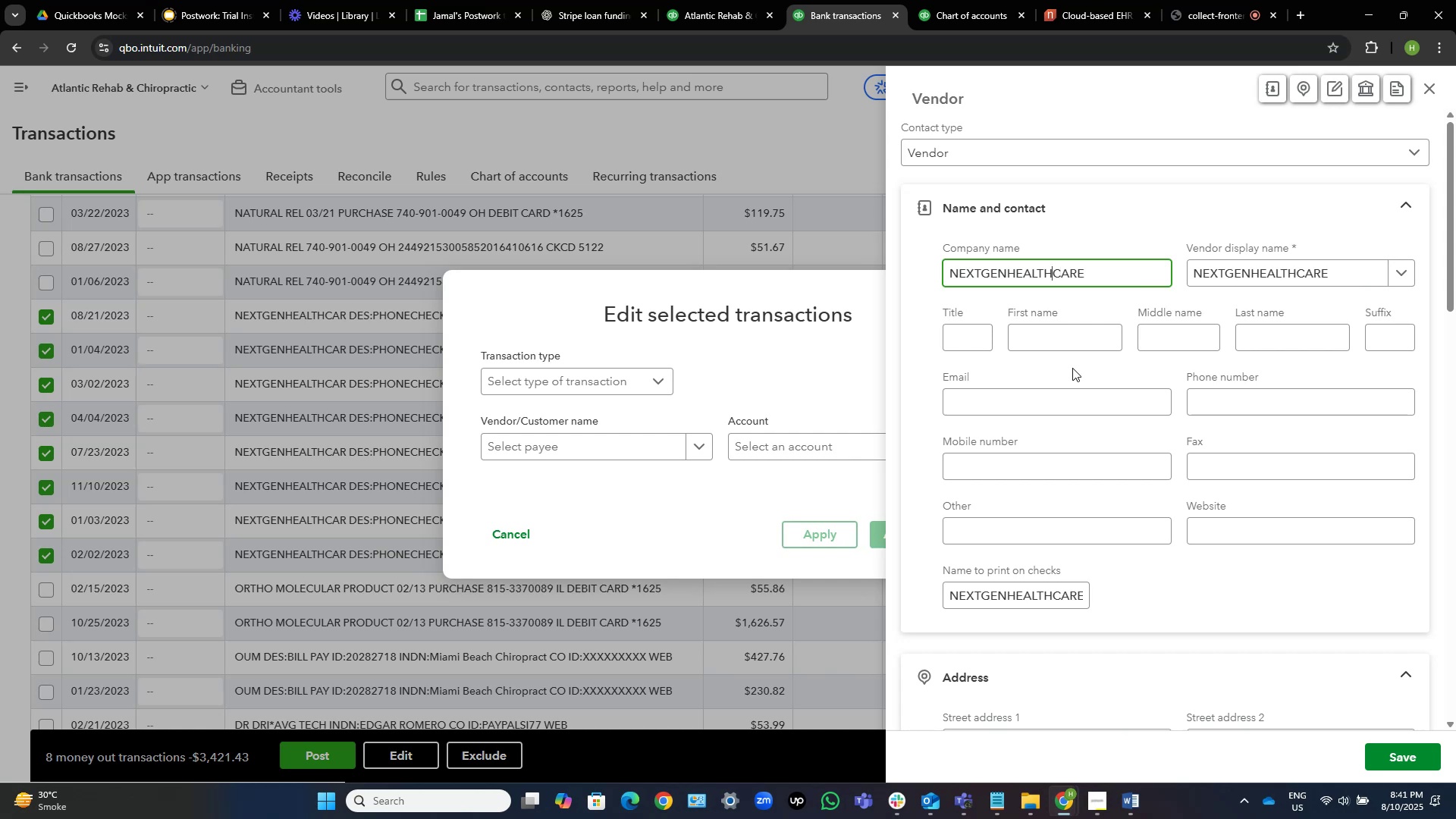 
key(Space)
 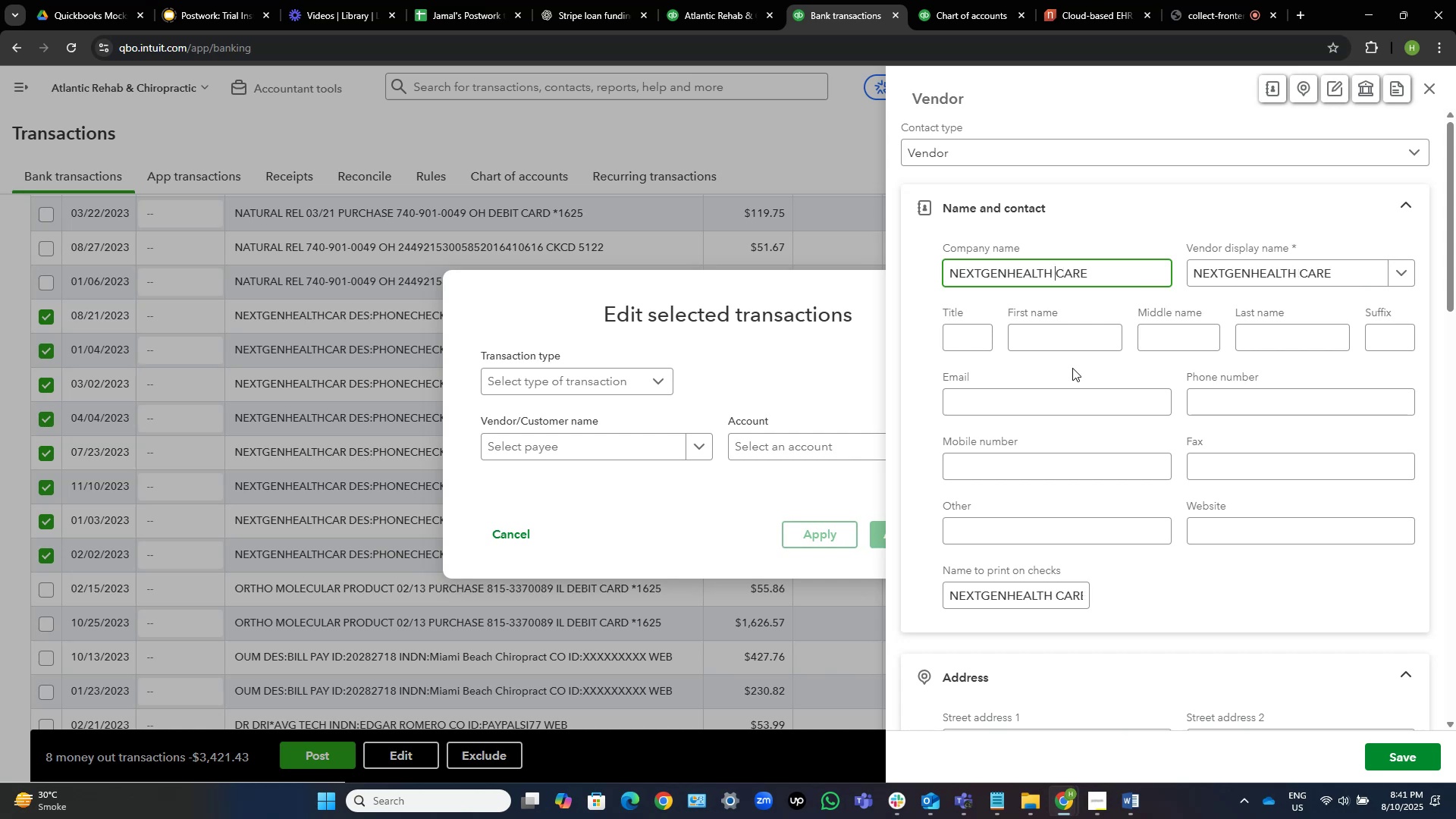 
key(ArrowLeft)
 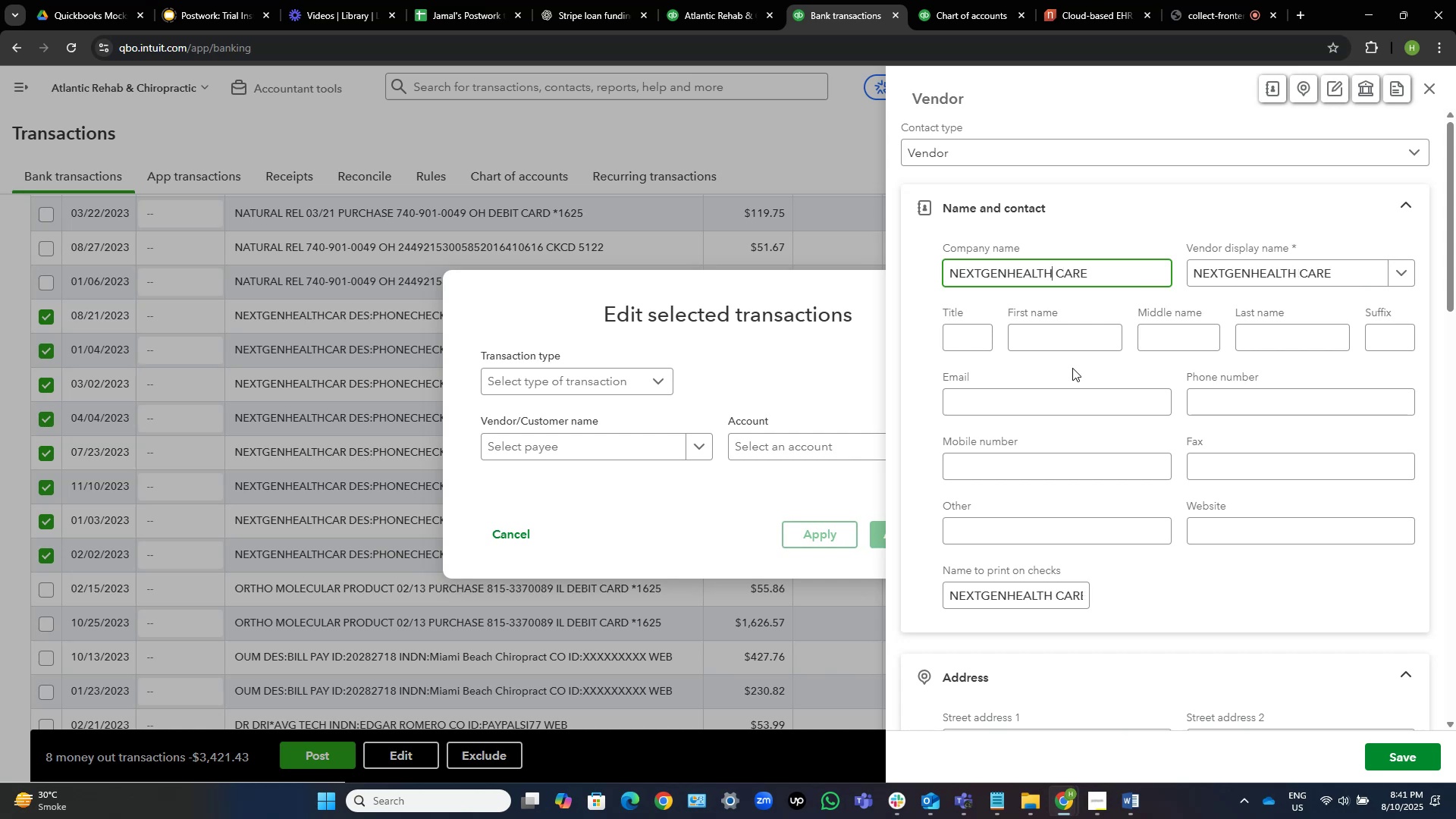 
key(ArrowLeft)
 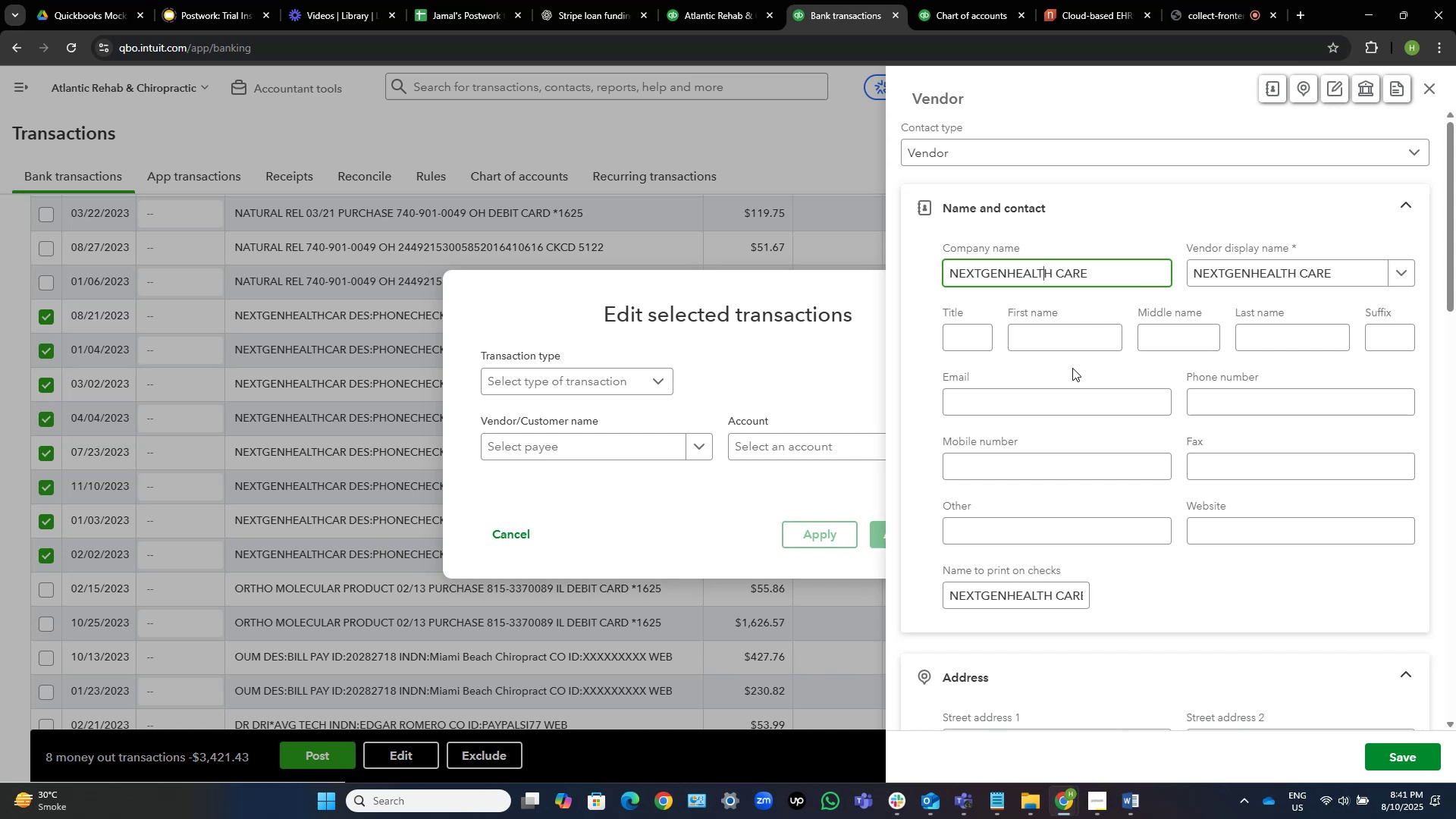 
key(ArrowLeft)
 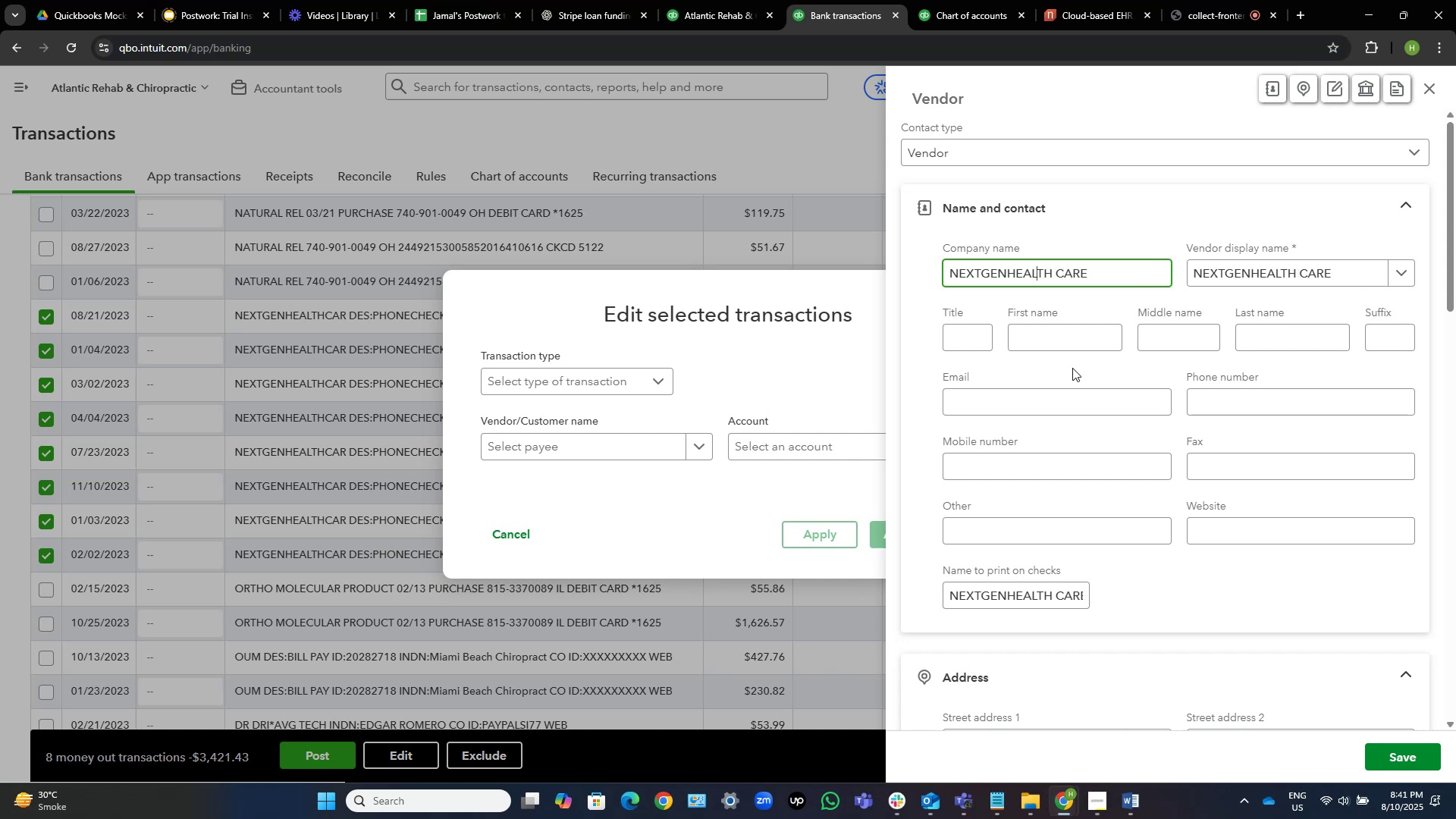 
key(ArrowLeft)
 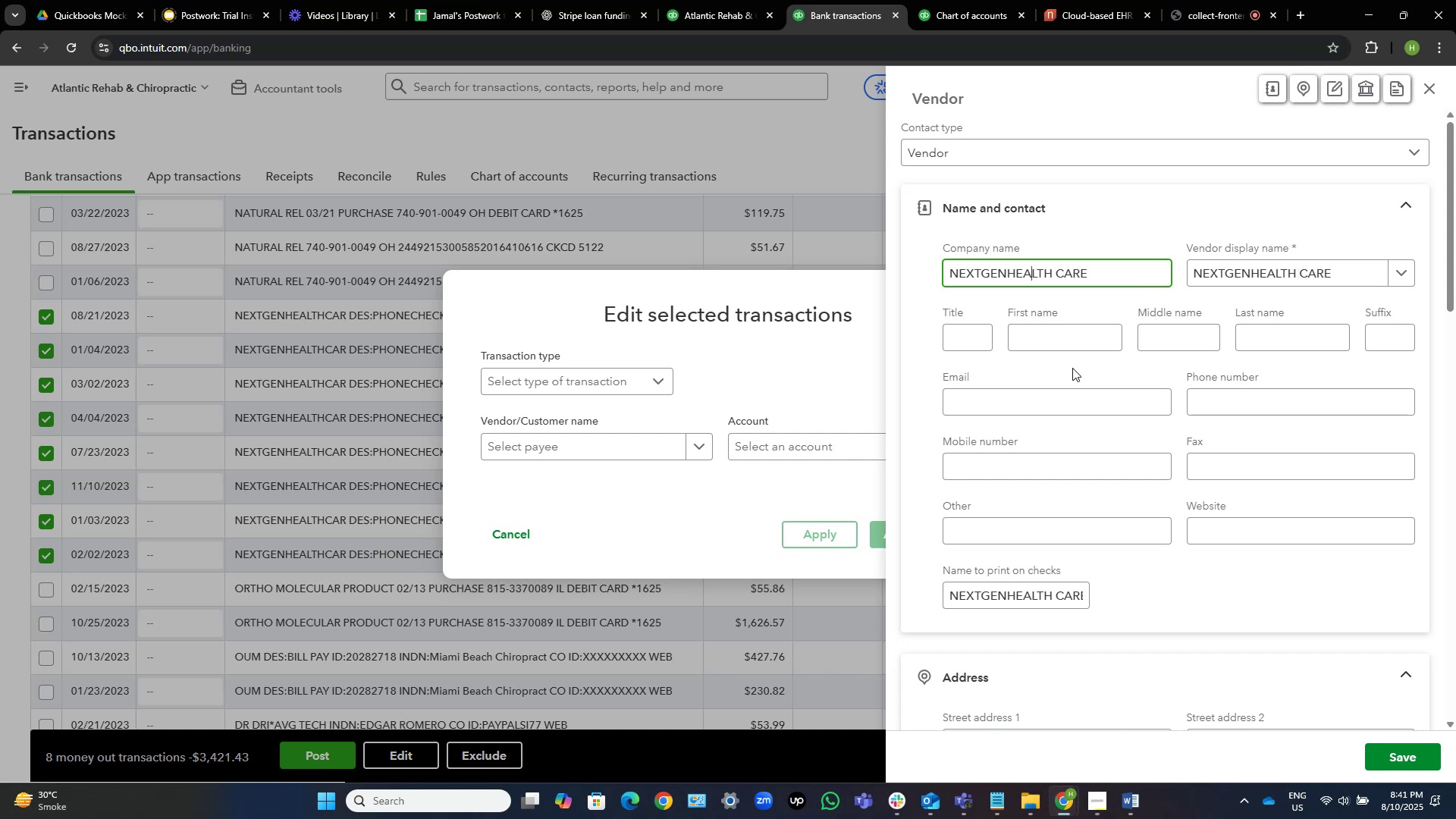 
key(ArrowLeft)
 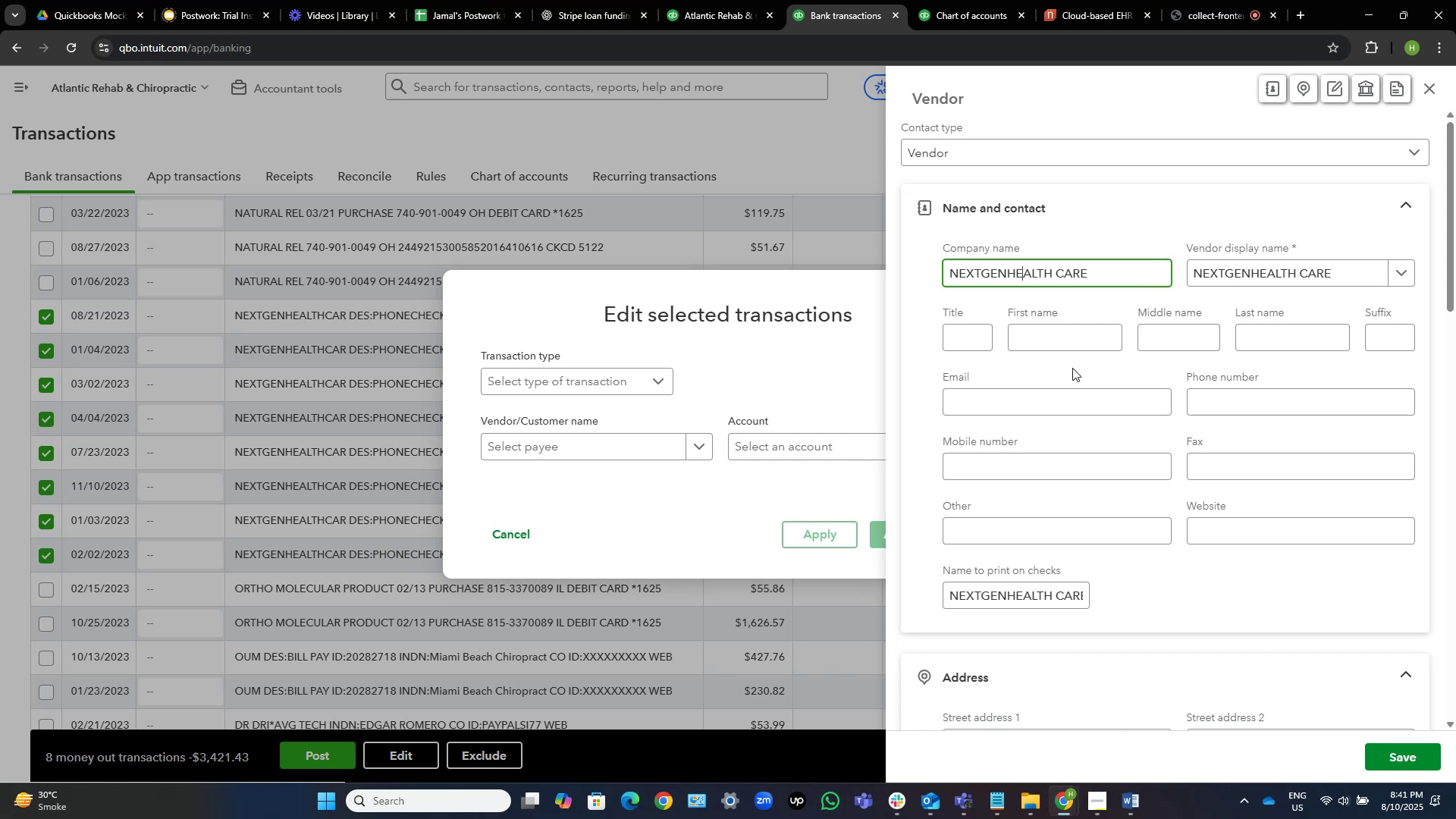 
key(ArrowLeft)
 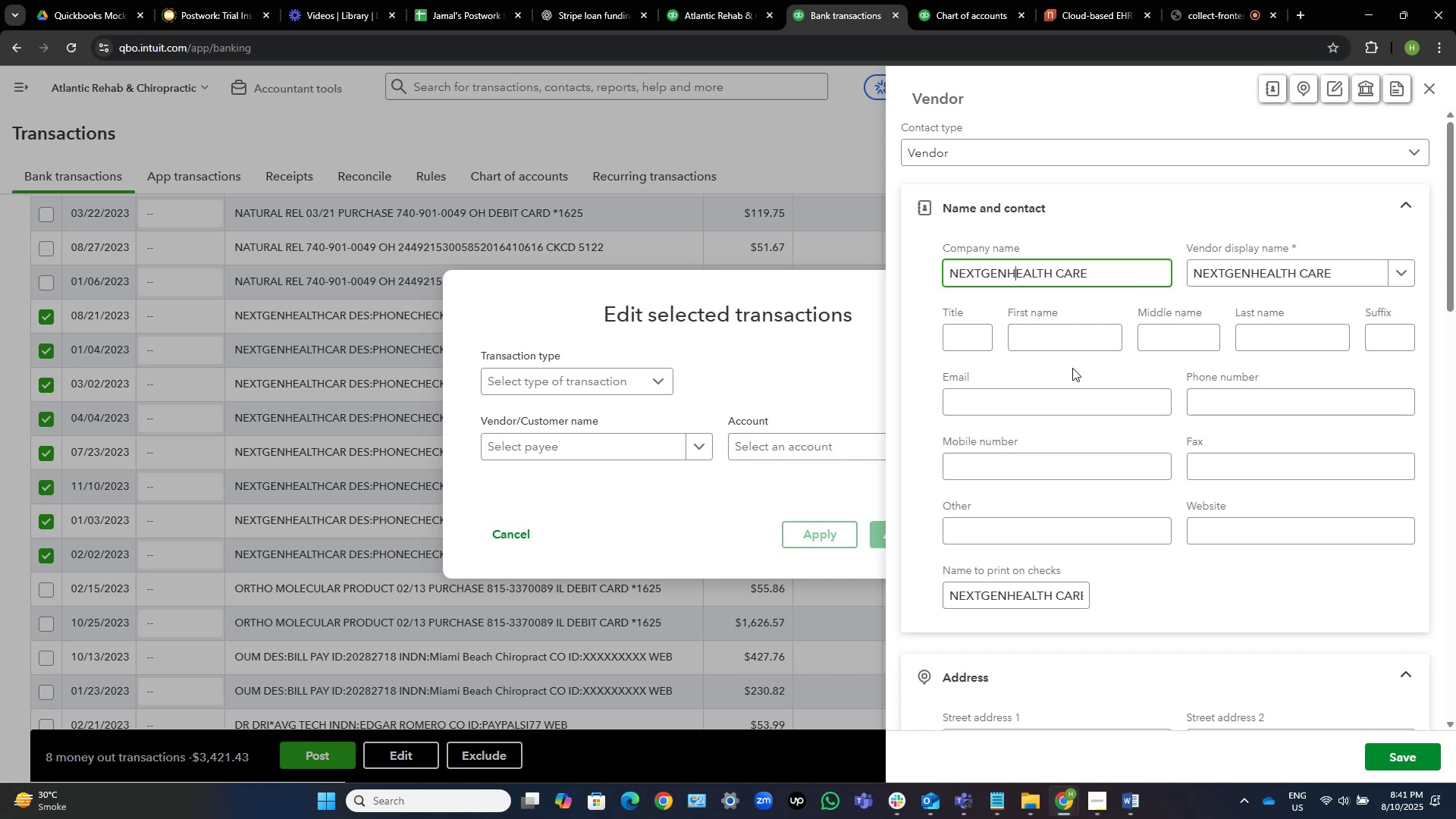 
key(ArrowLeft)
 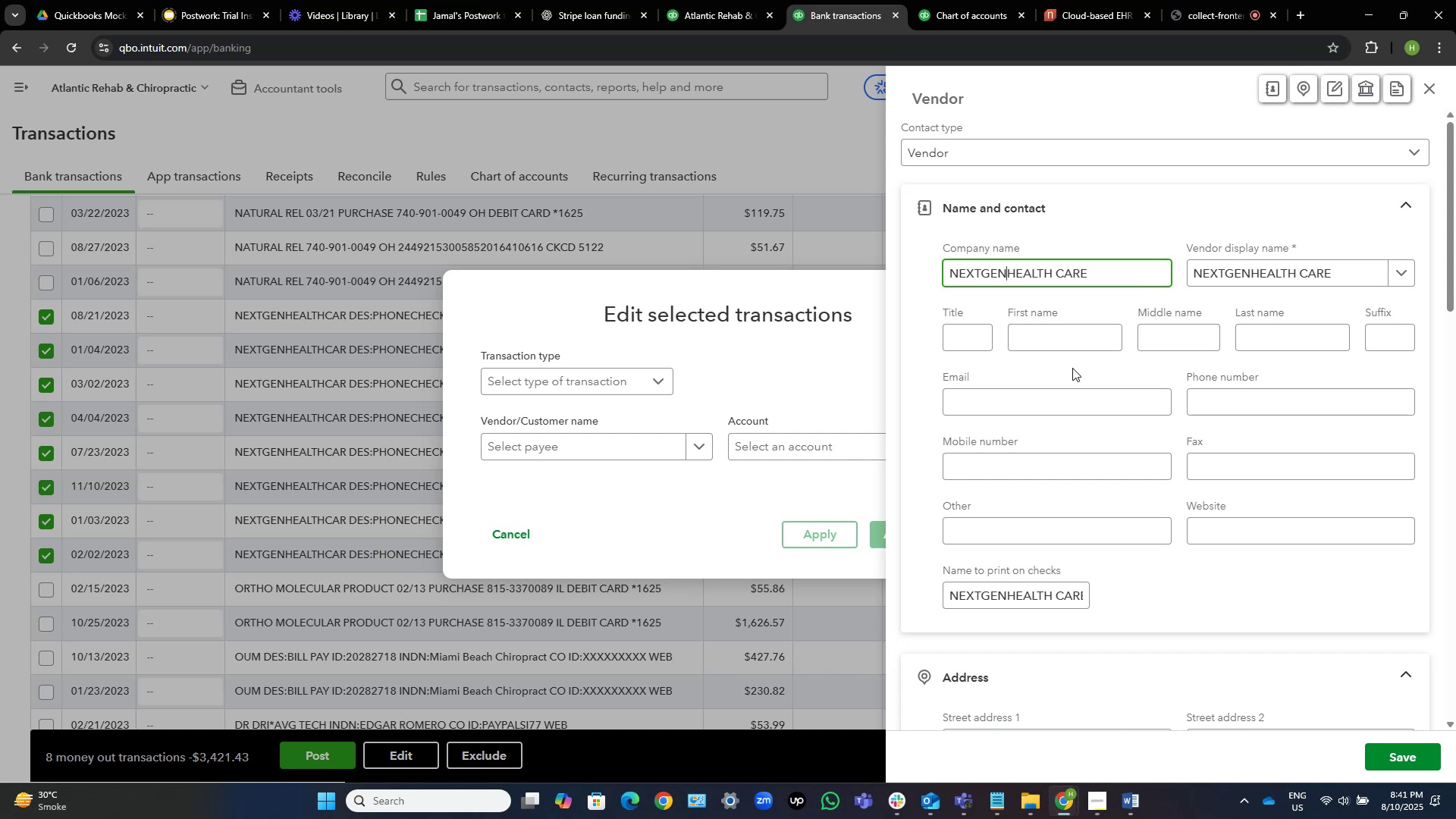 
key(Space)
 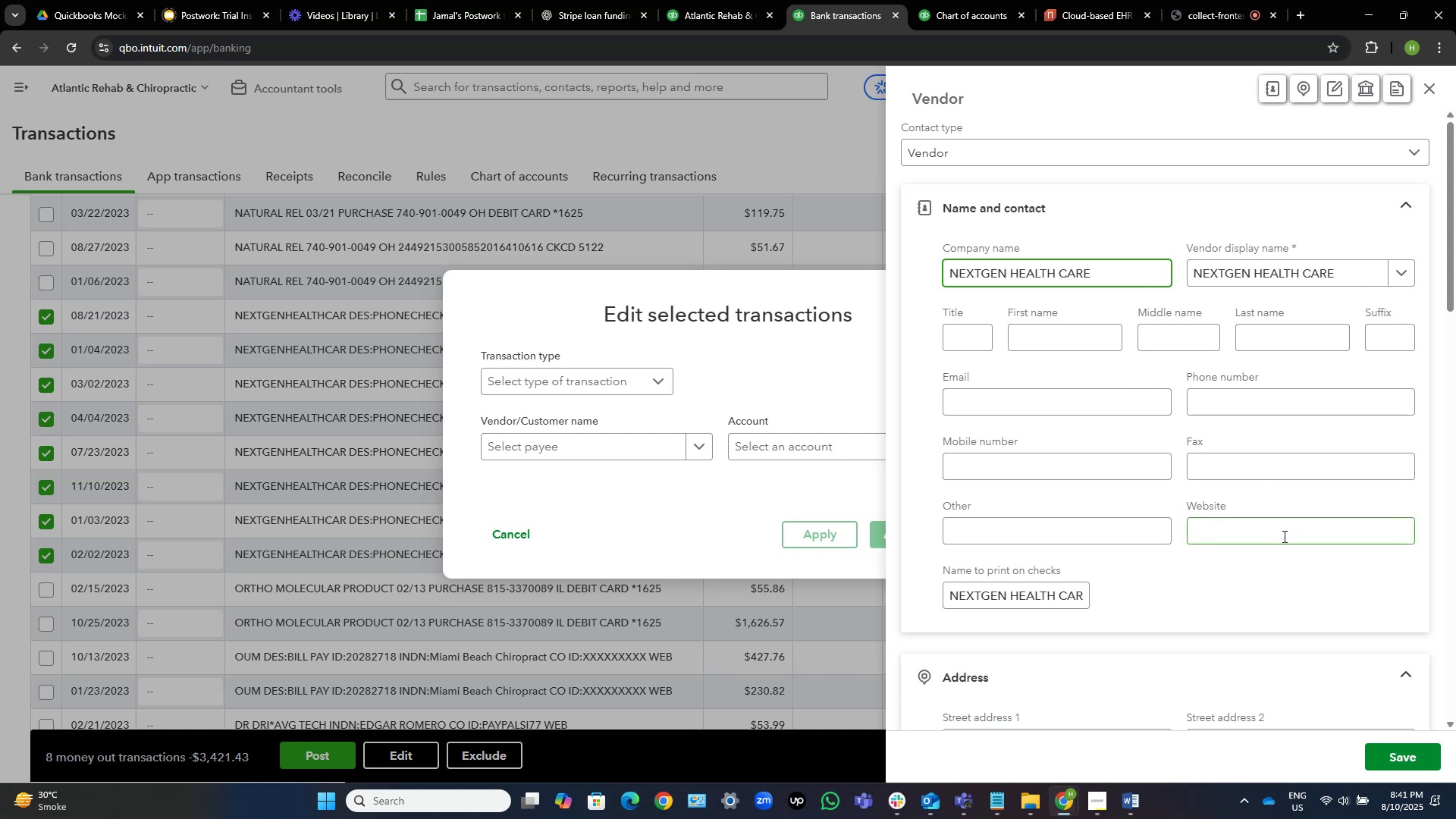 
left_click([1402, 755])
 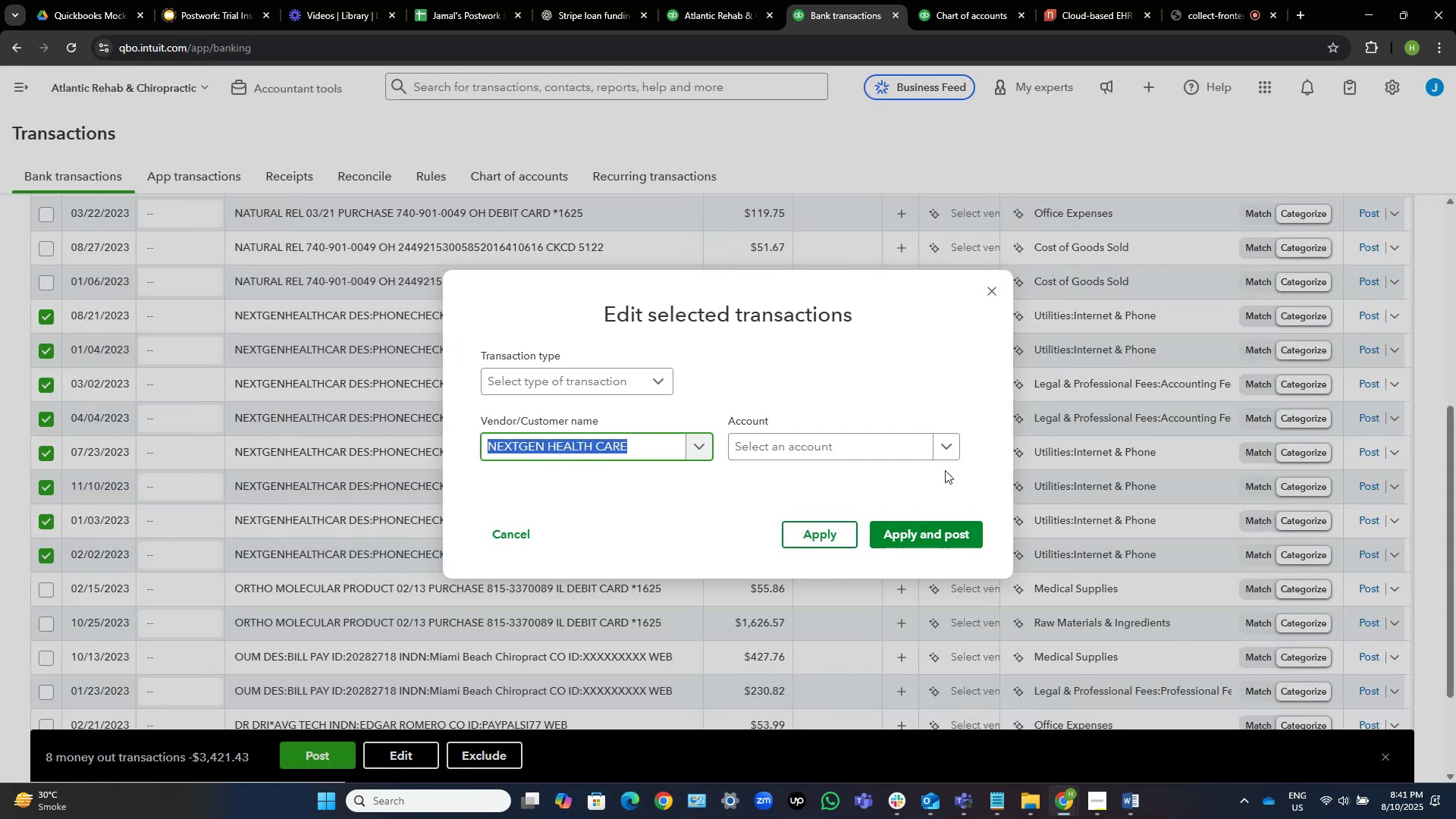 
left_click([858, 444])
 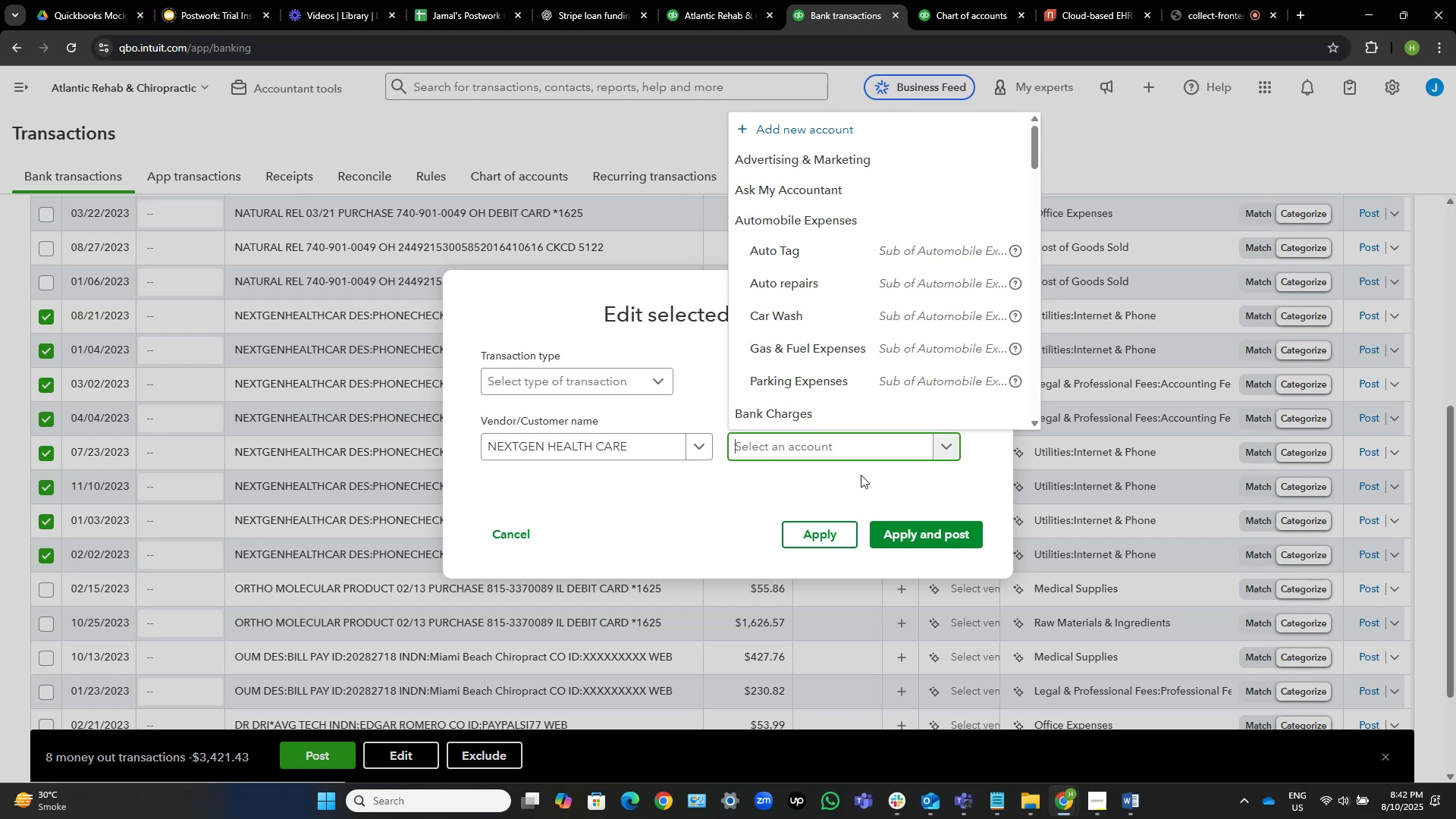 
wait(49.56)
 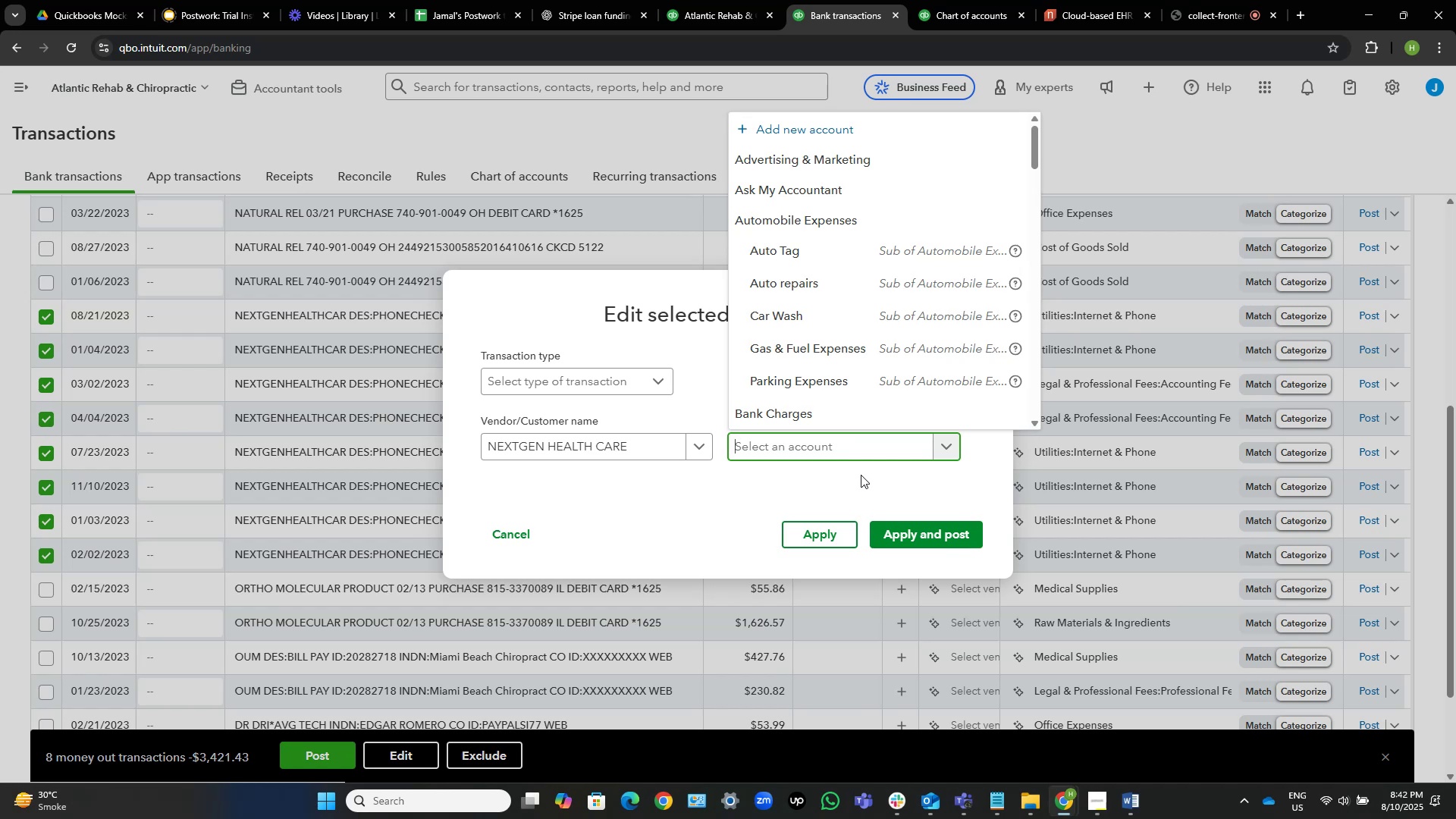 
scroll: coordinate [774, 286], scroll_direction: down, amount: 3.0
 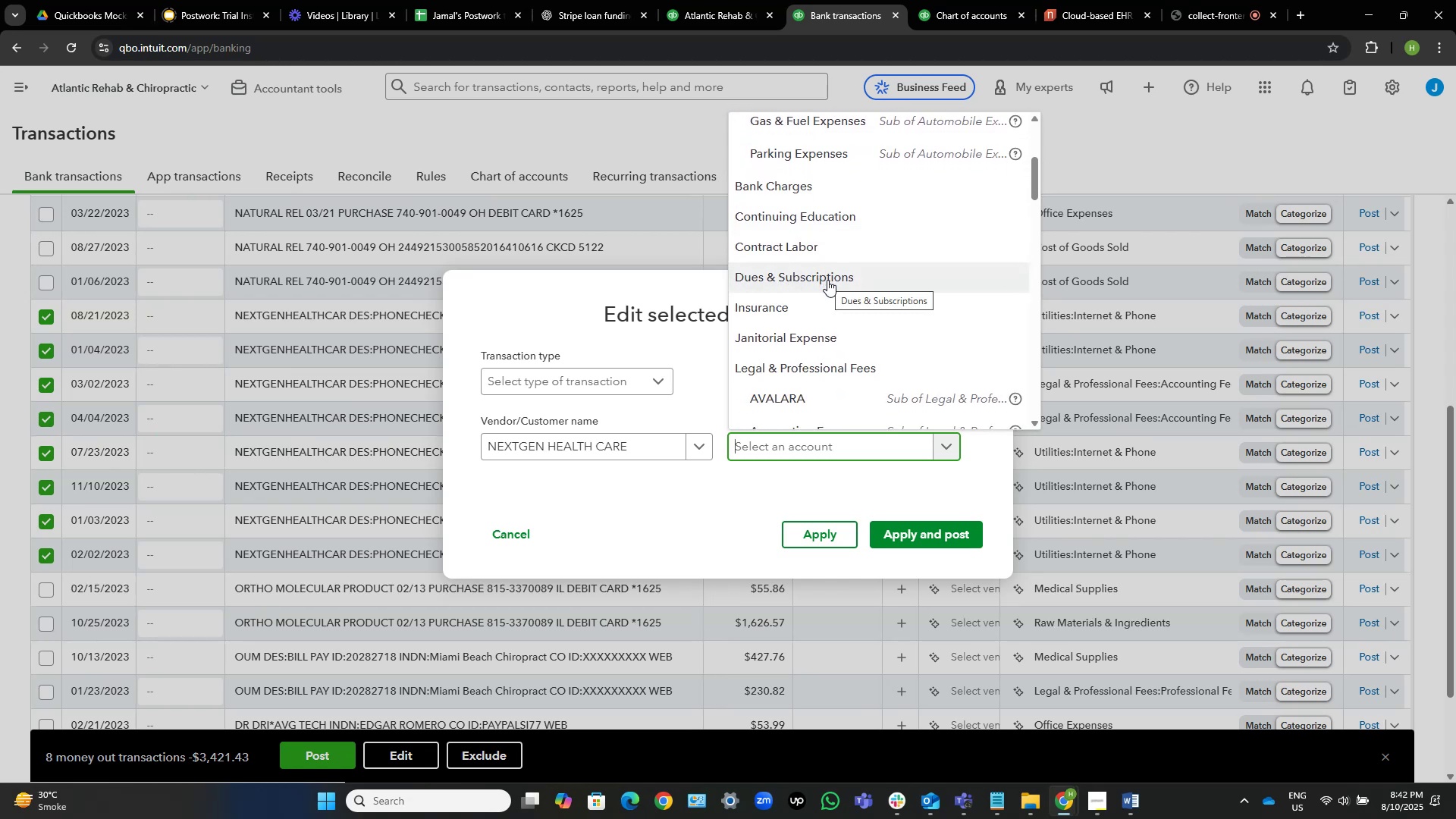 
wait(11.88)
 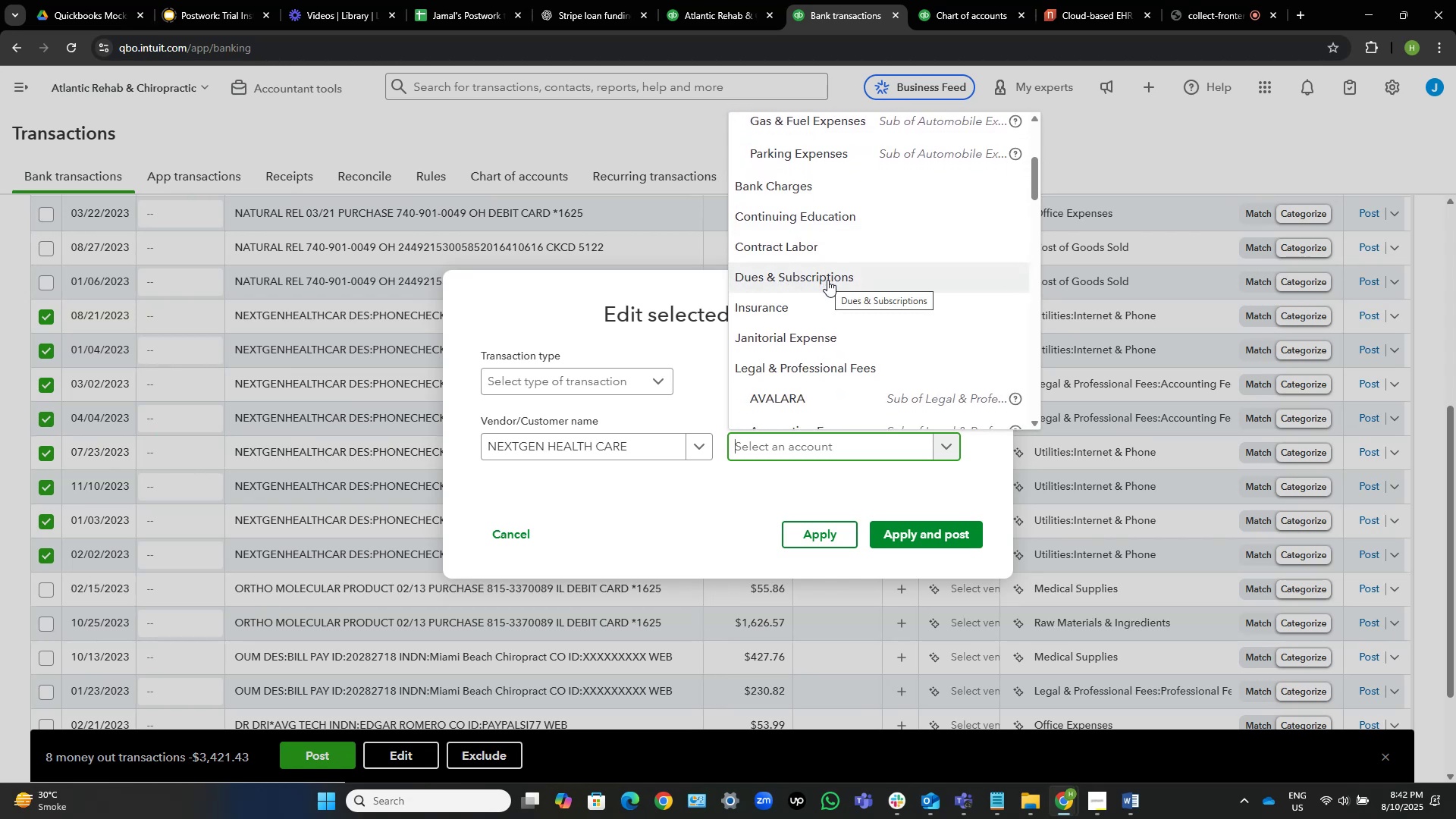 
scroll: coordinate [833, 334], scroll_direction: down, amount: 1.0
 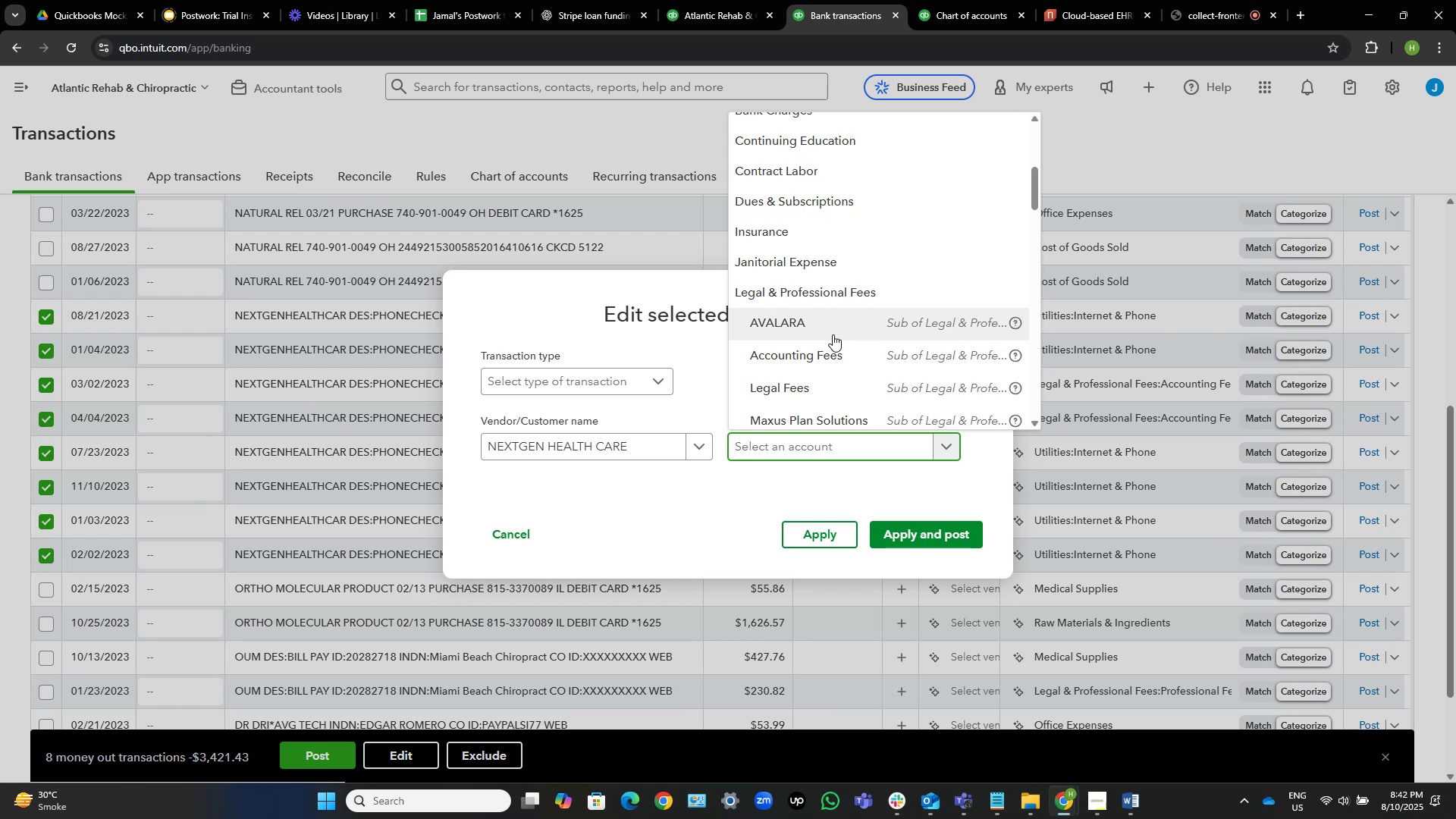 
wait(11.94)
 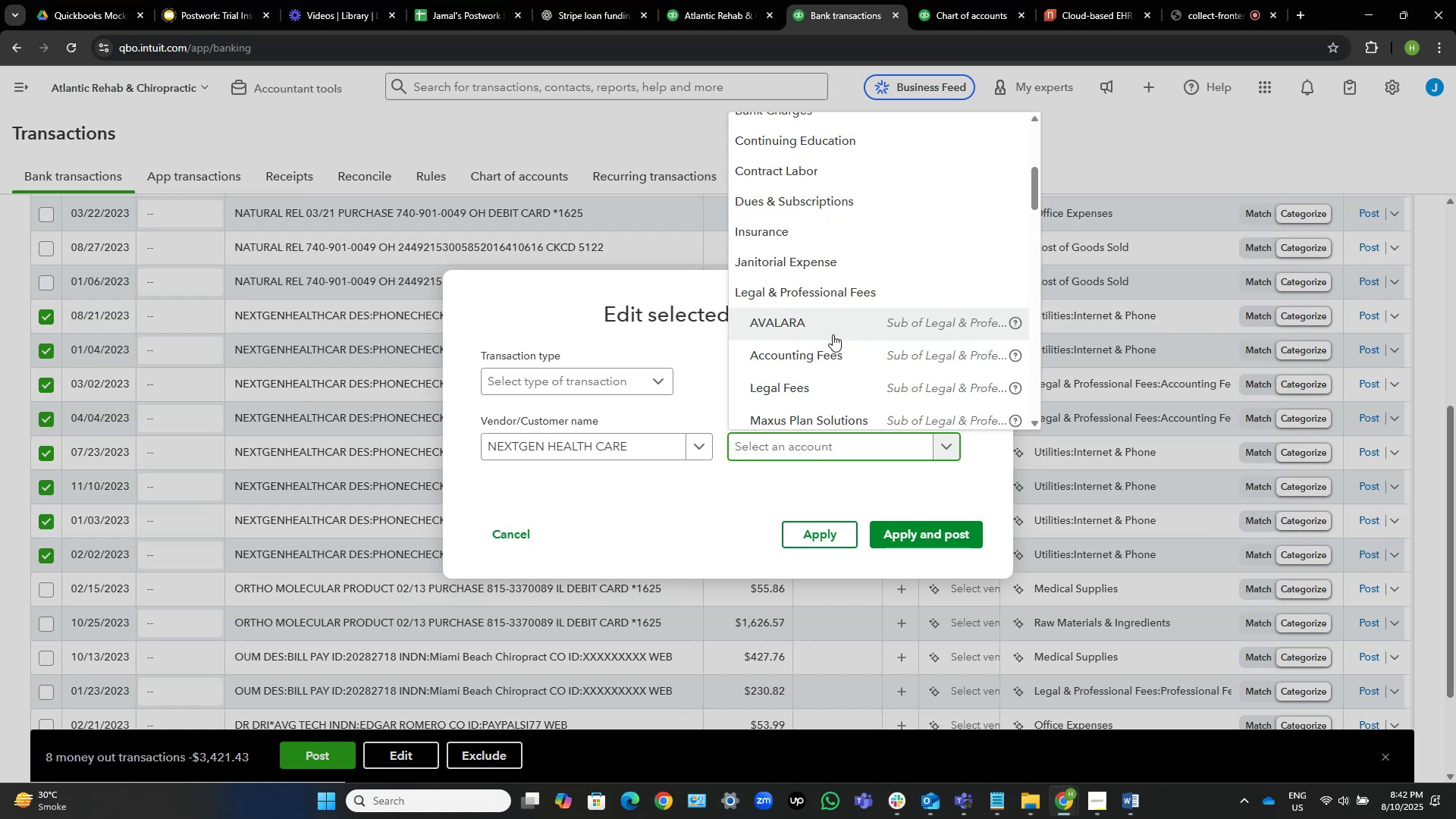 
type(ask)
 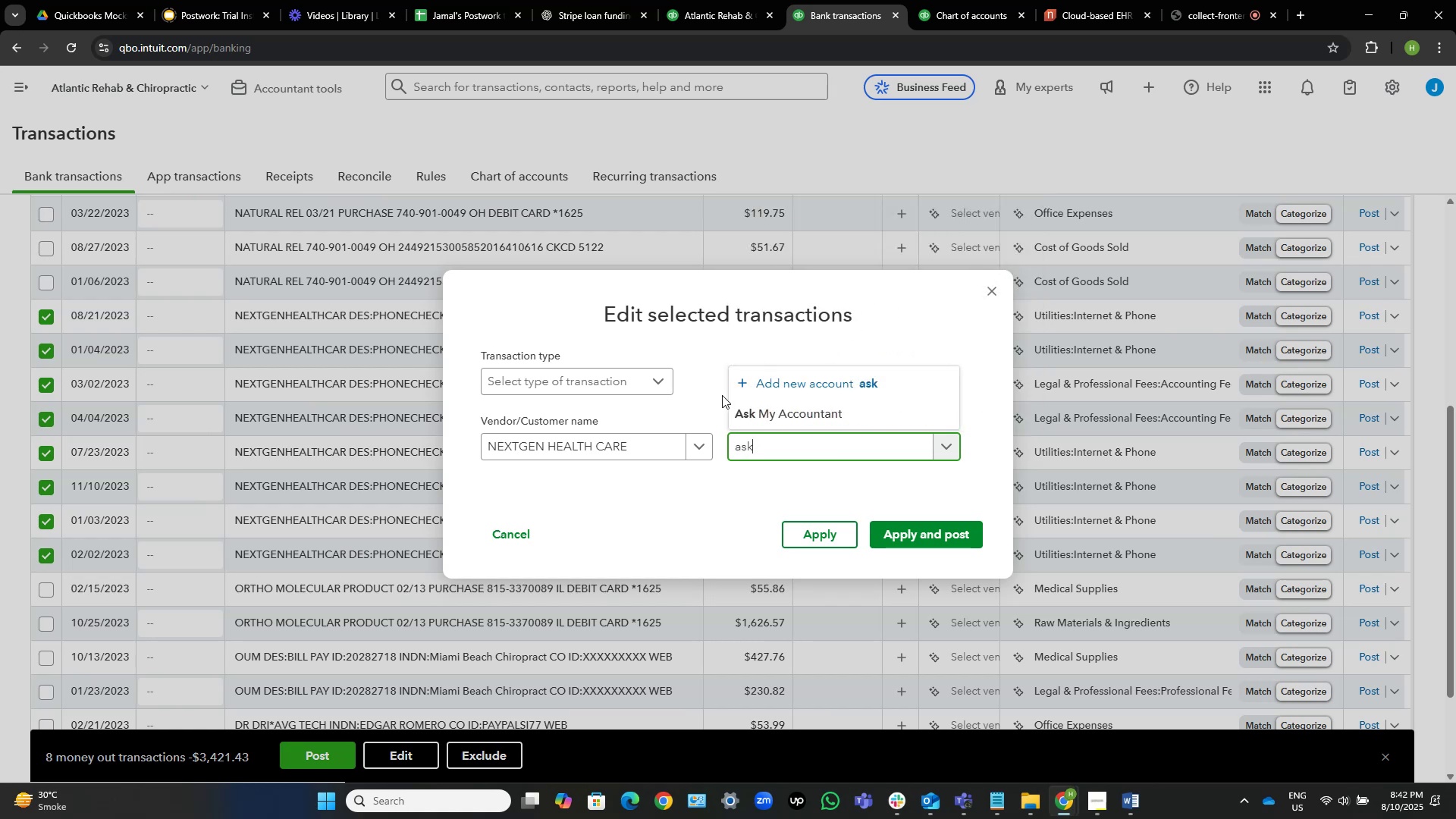 
left_click([777, 418])
 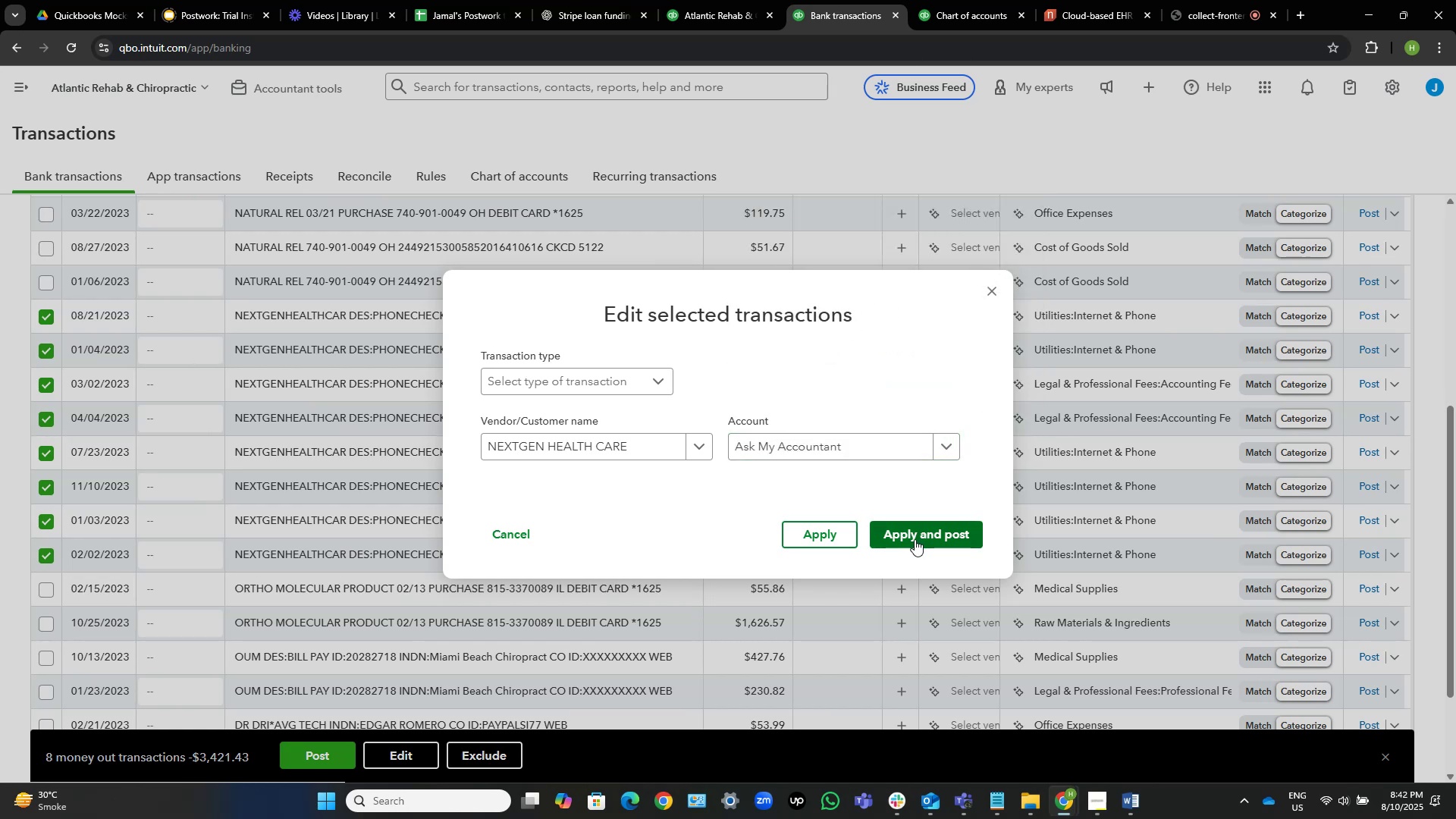 
left_click([920, 529])
 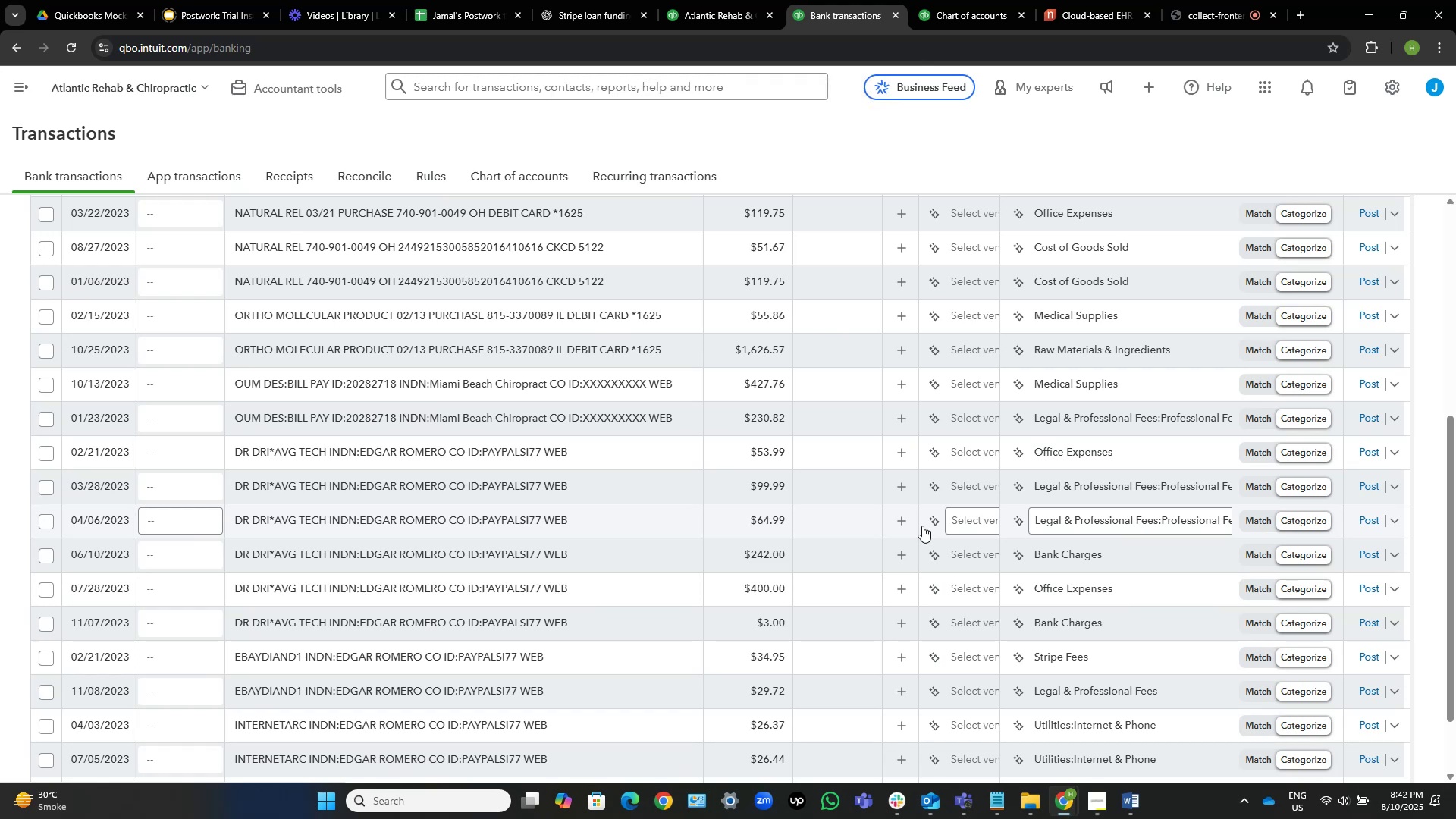 
wait(16.4)
 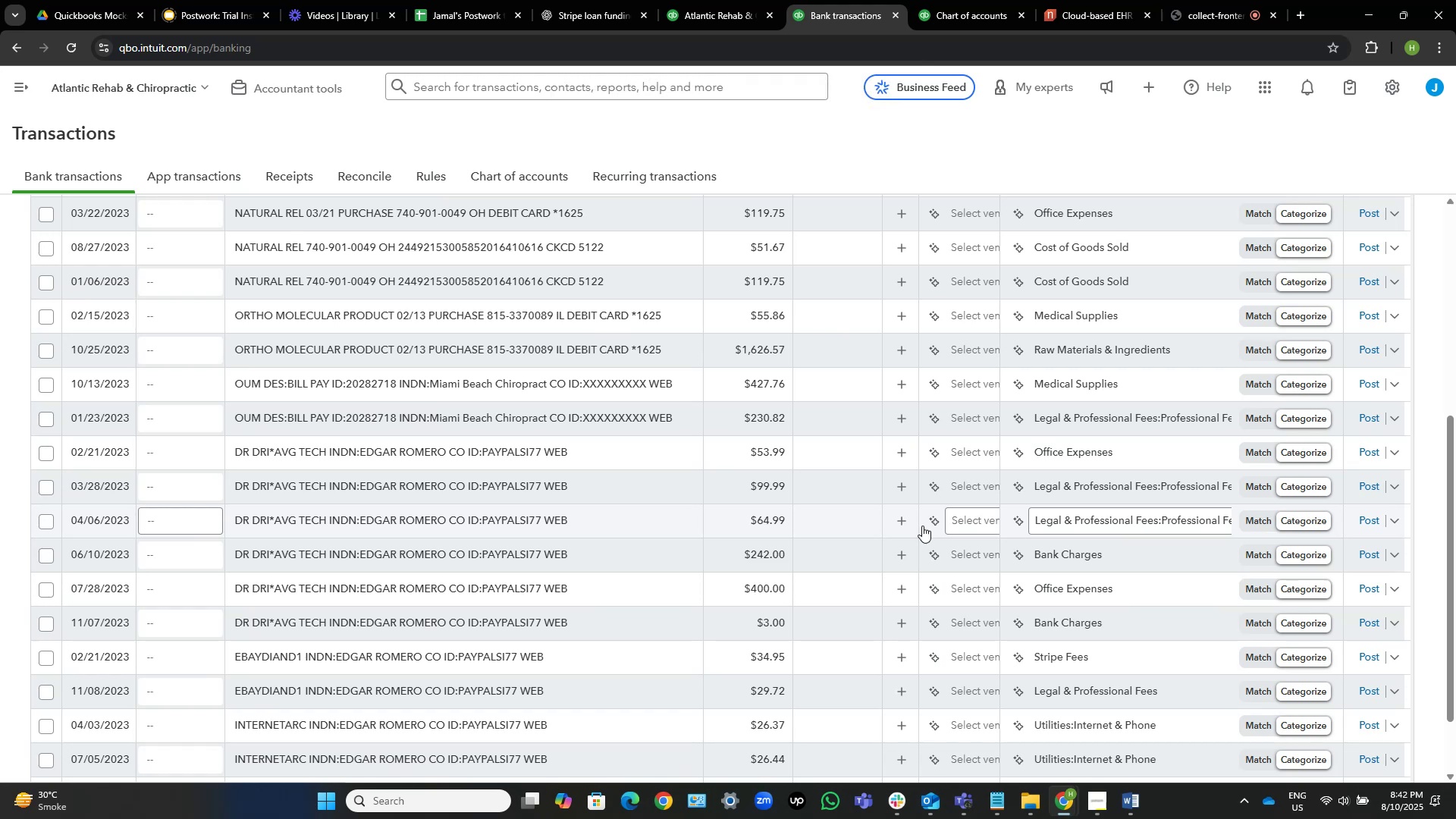 
scroll: coordinate [512, 559], scroll_direction: down, amount: 4.0
 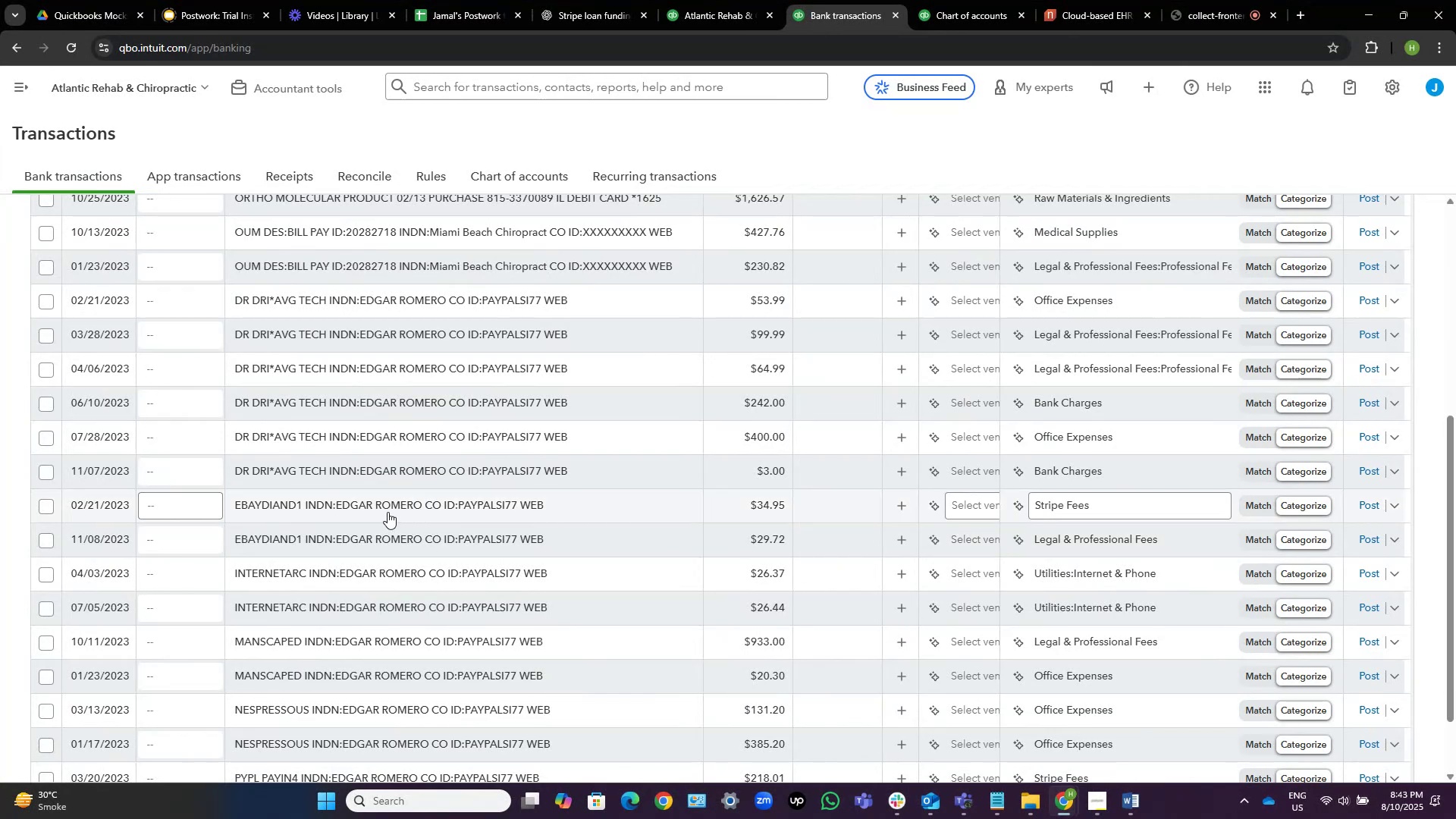 
wait(5.56)
 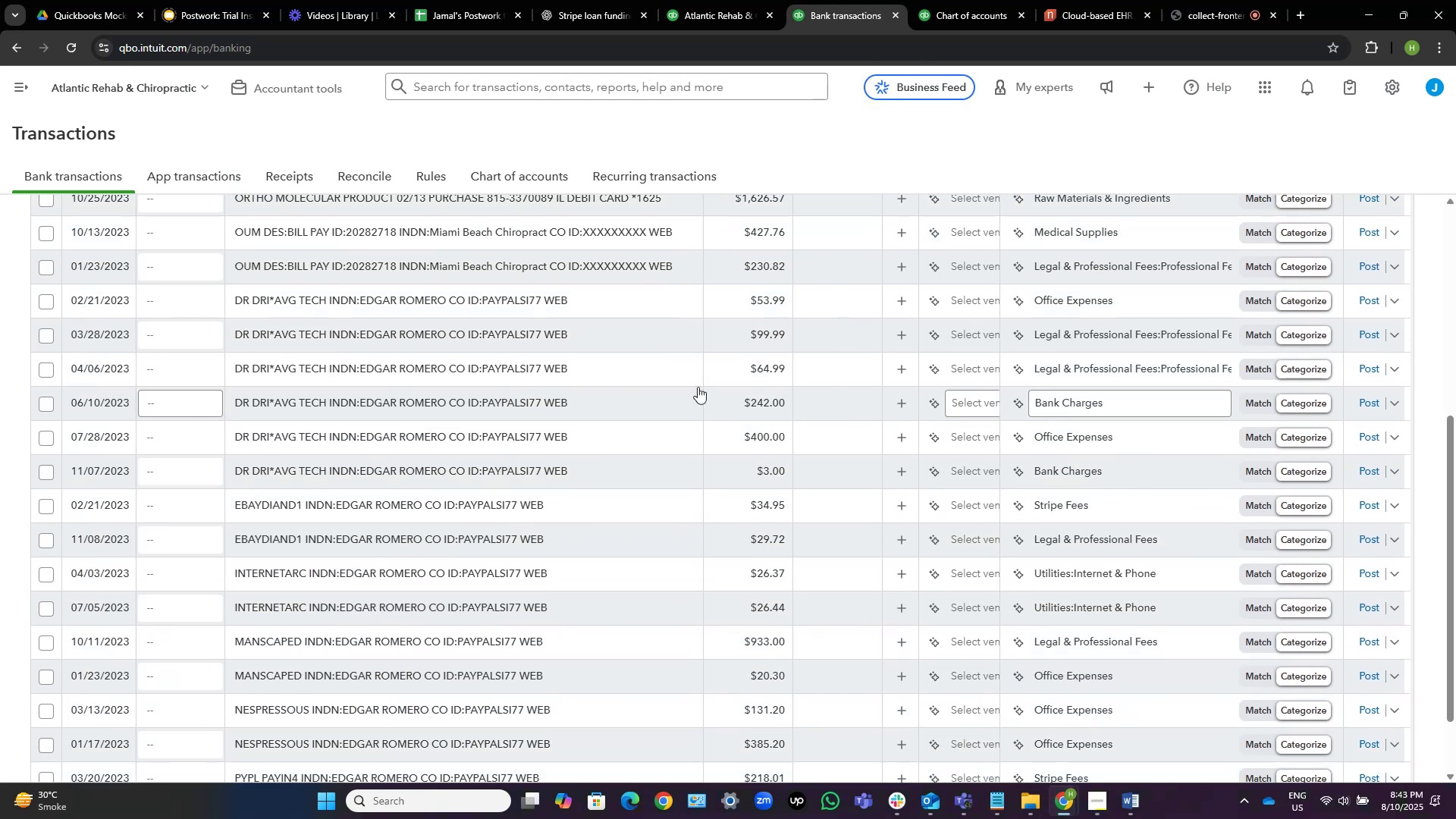 
left_click([411, 497])
 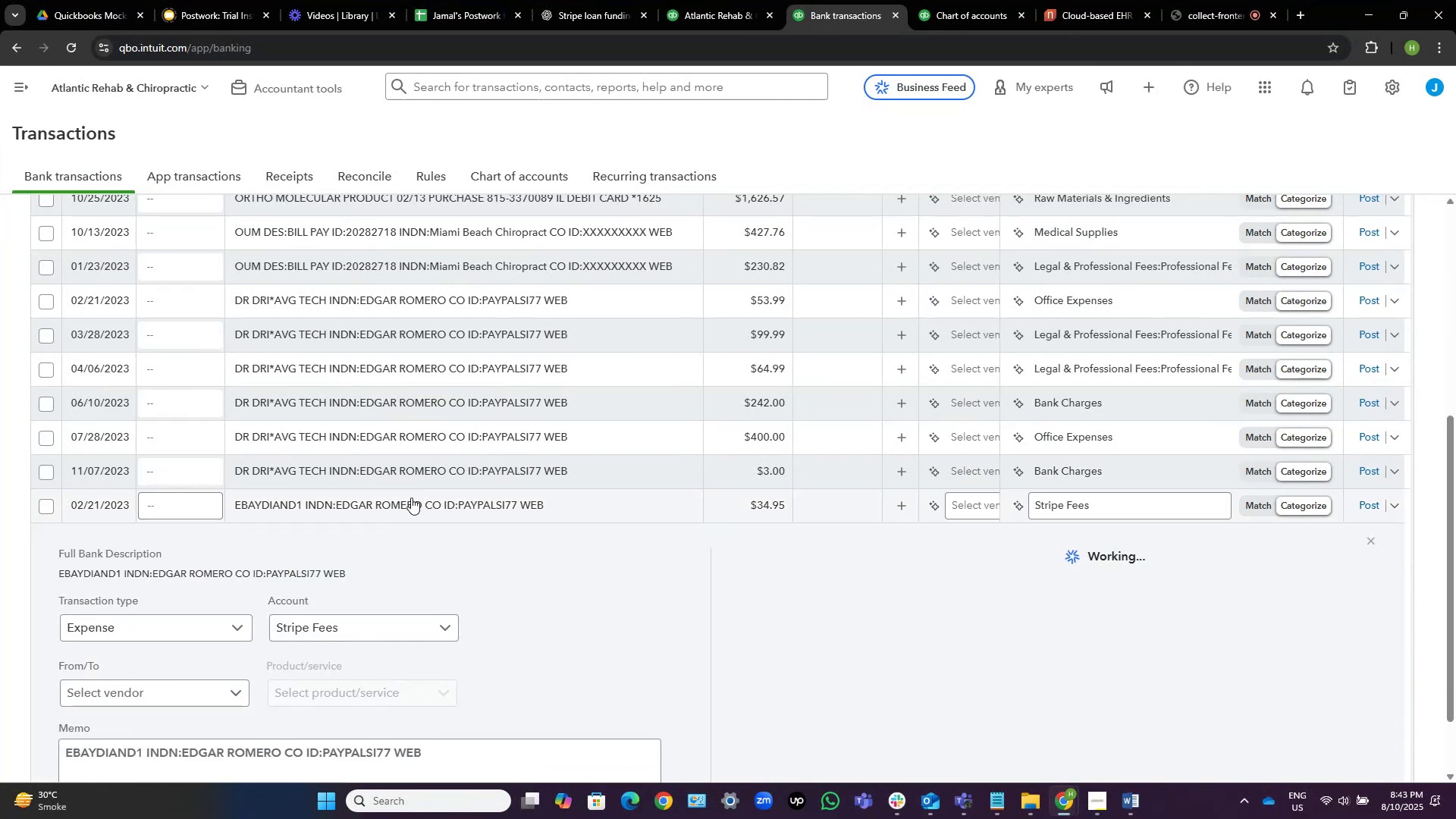 
scroll: coordinate [601, 467], scroll_direction: down, amount: 3.0
 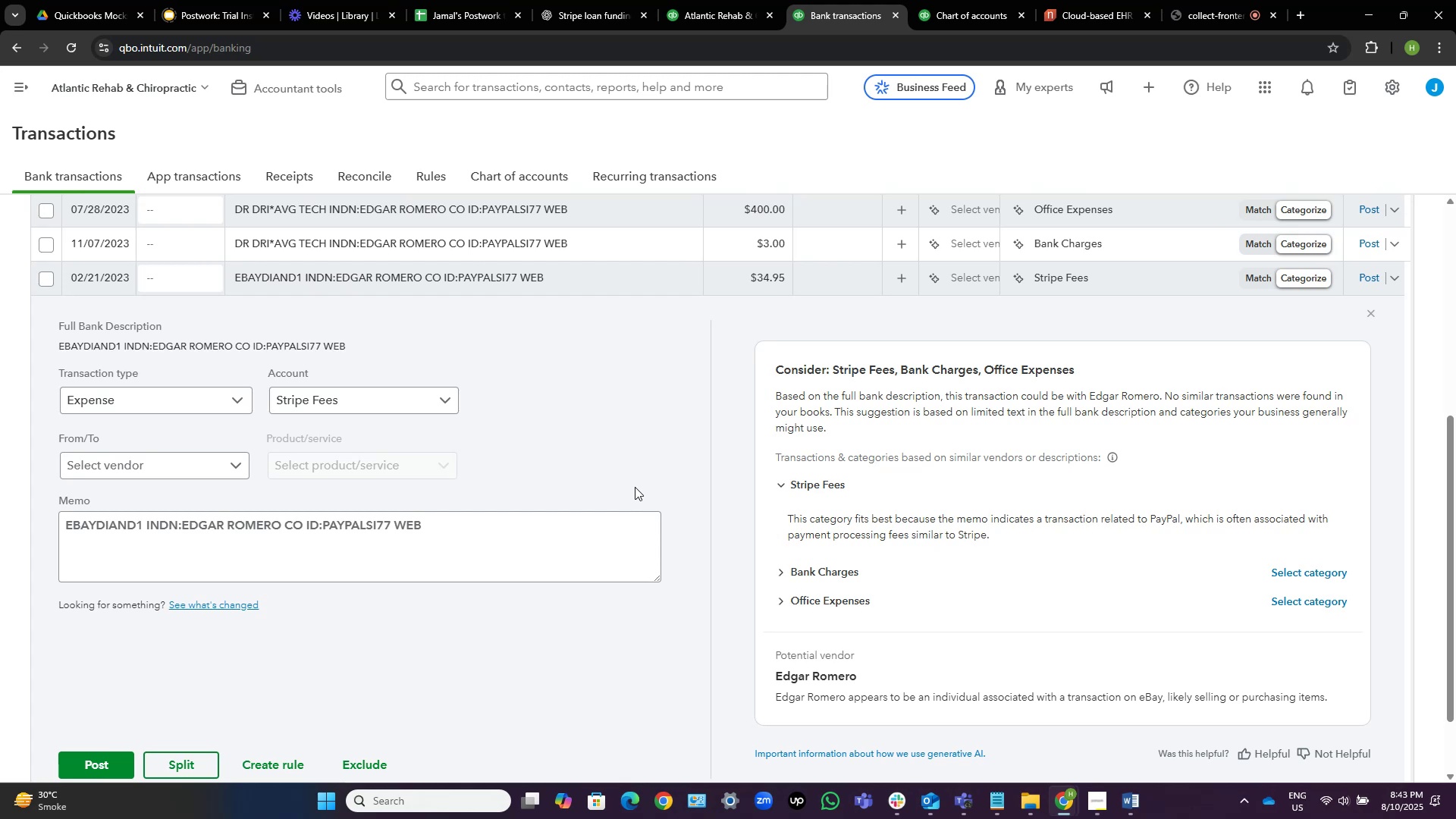 
wait(10.18)
 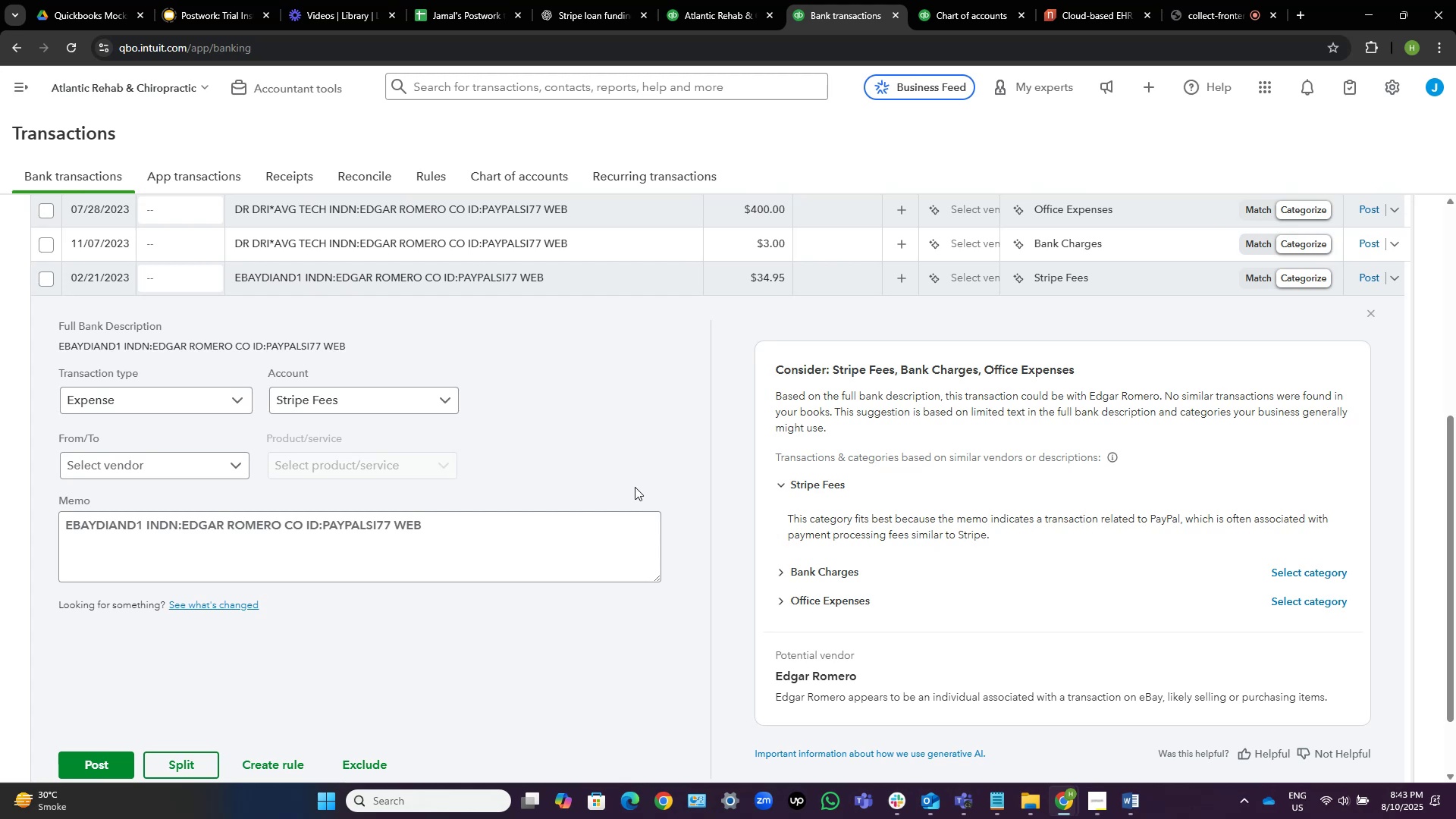 
left_click_drag(start_coordinate=[143, 524], to_coordinate=[60, 524])
 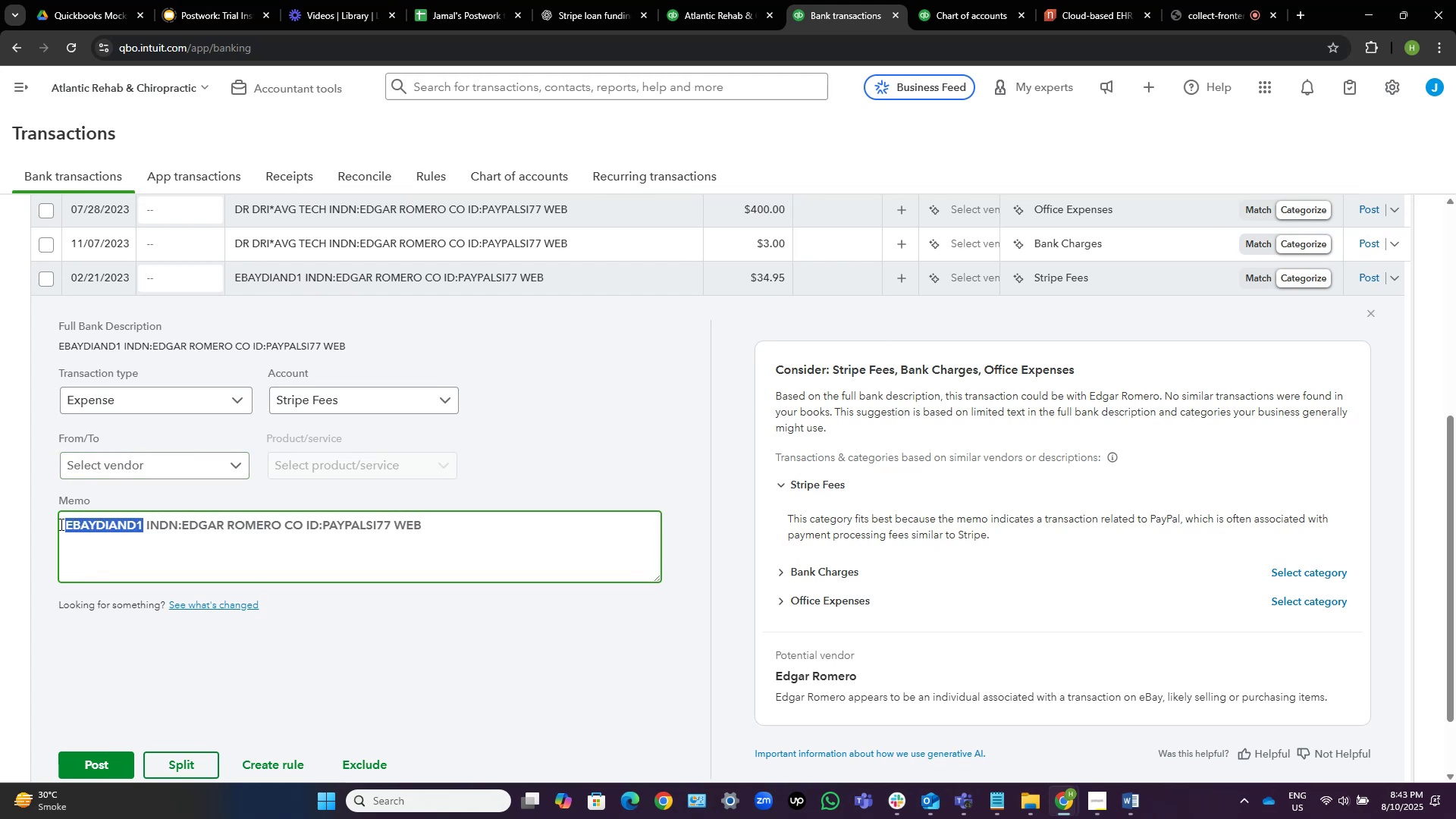 
key(Control+C)
 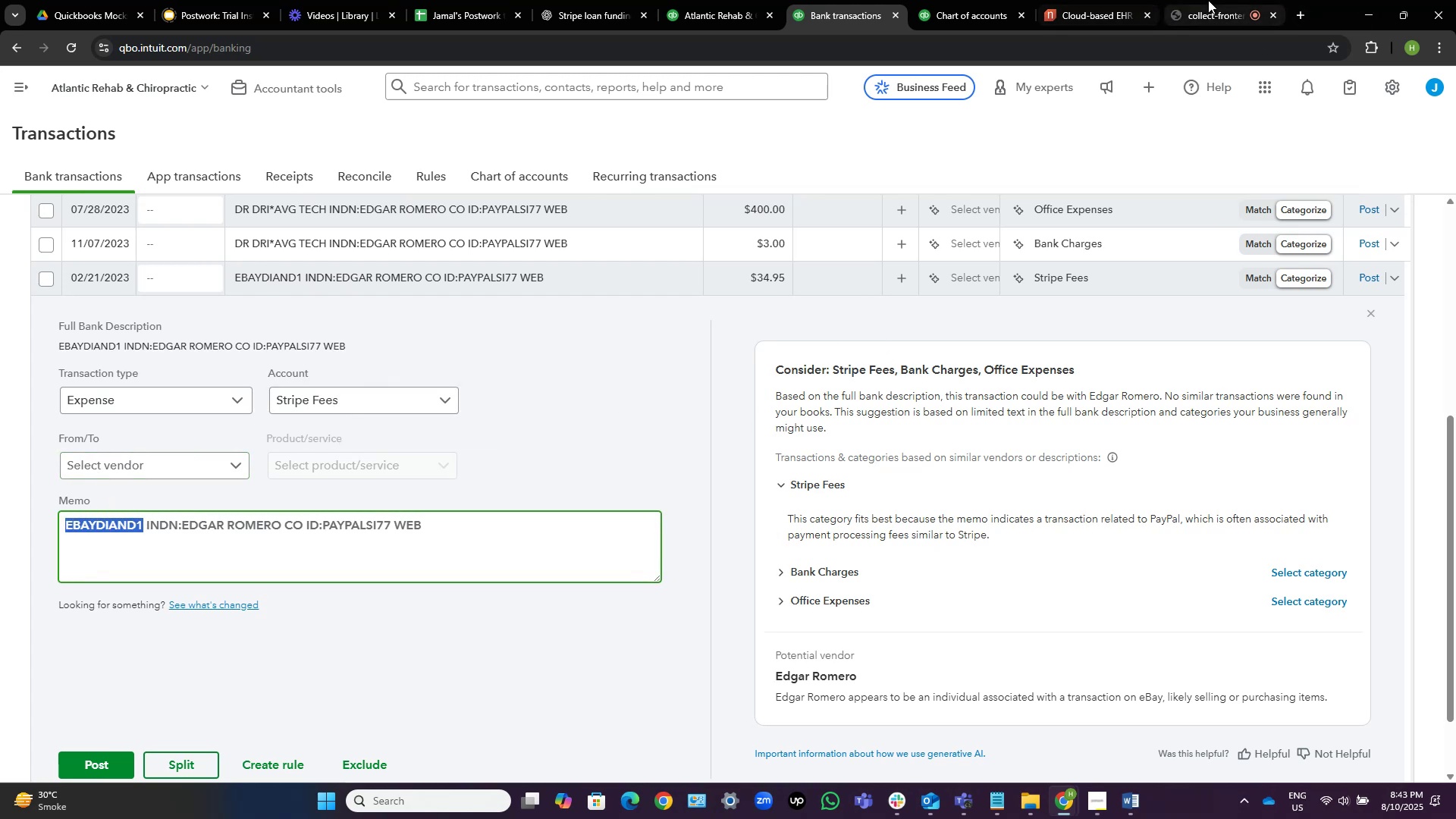 
left_click([1090, 0])
 